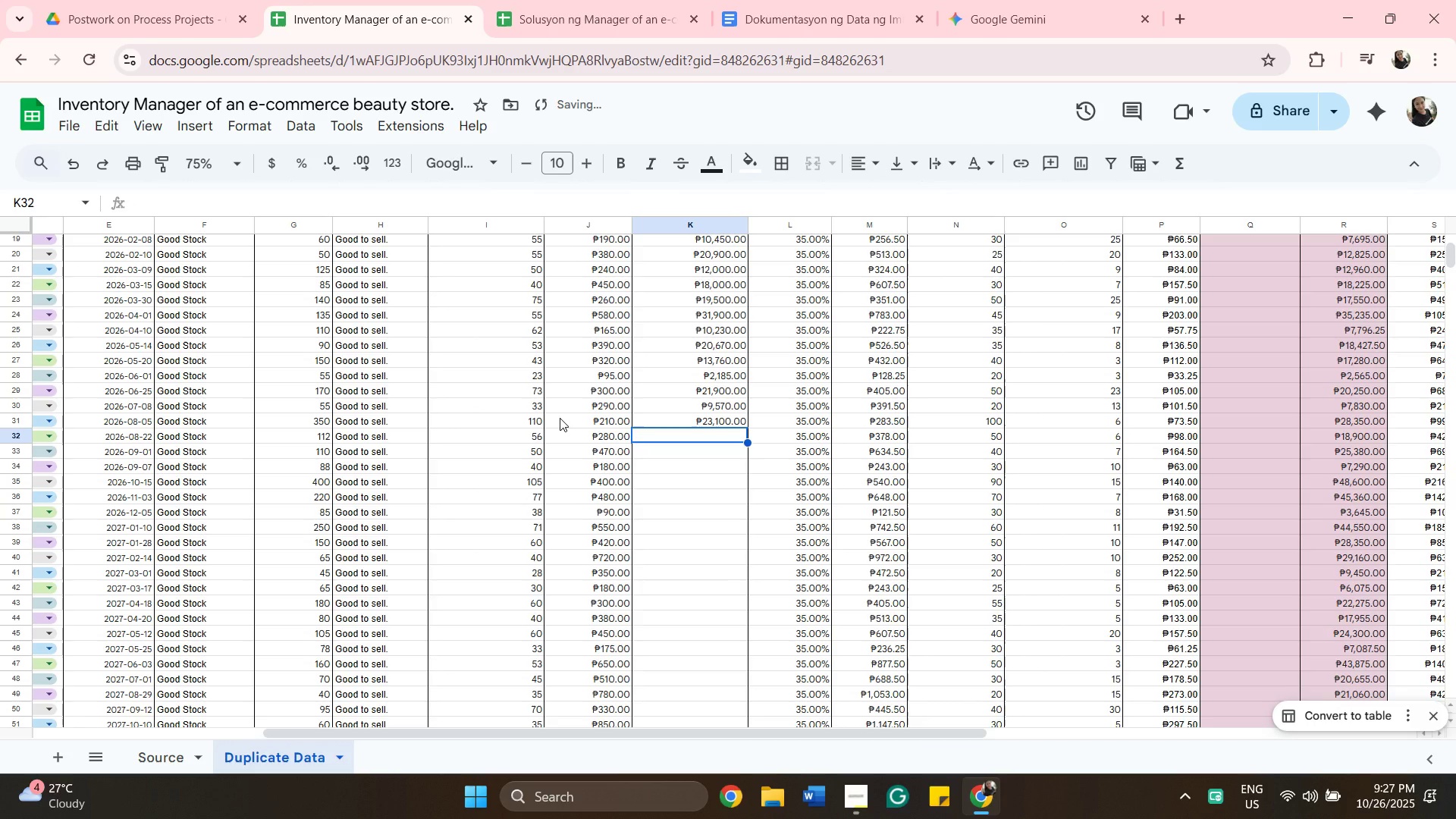 
type(=mu)
 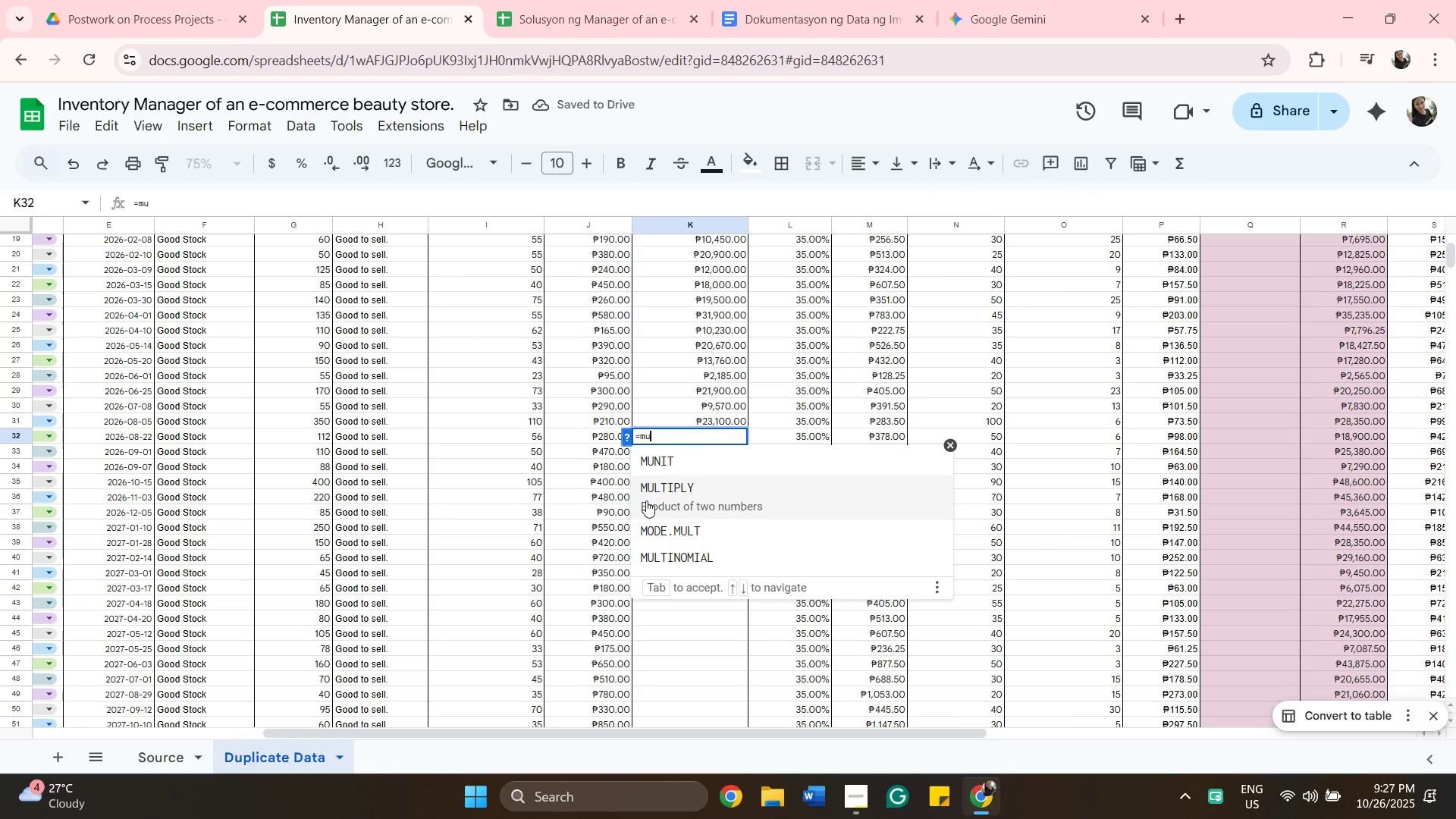 
left_click([646, 500])
 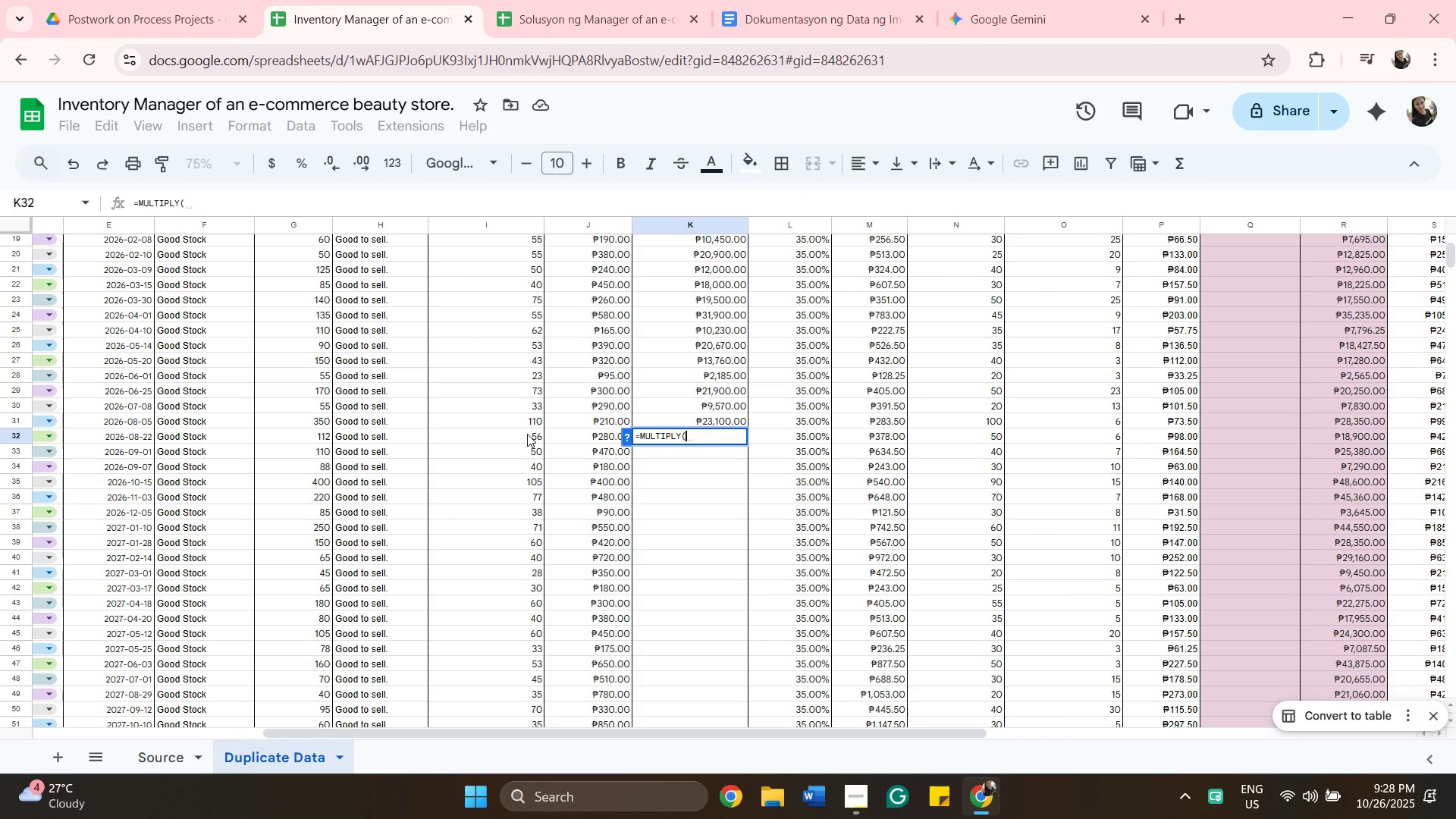 
left_click([527, 434])
 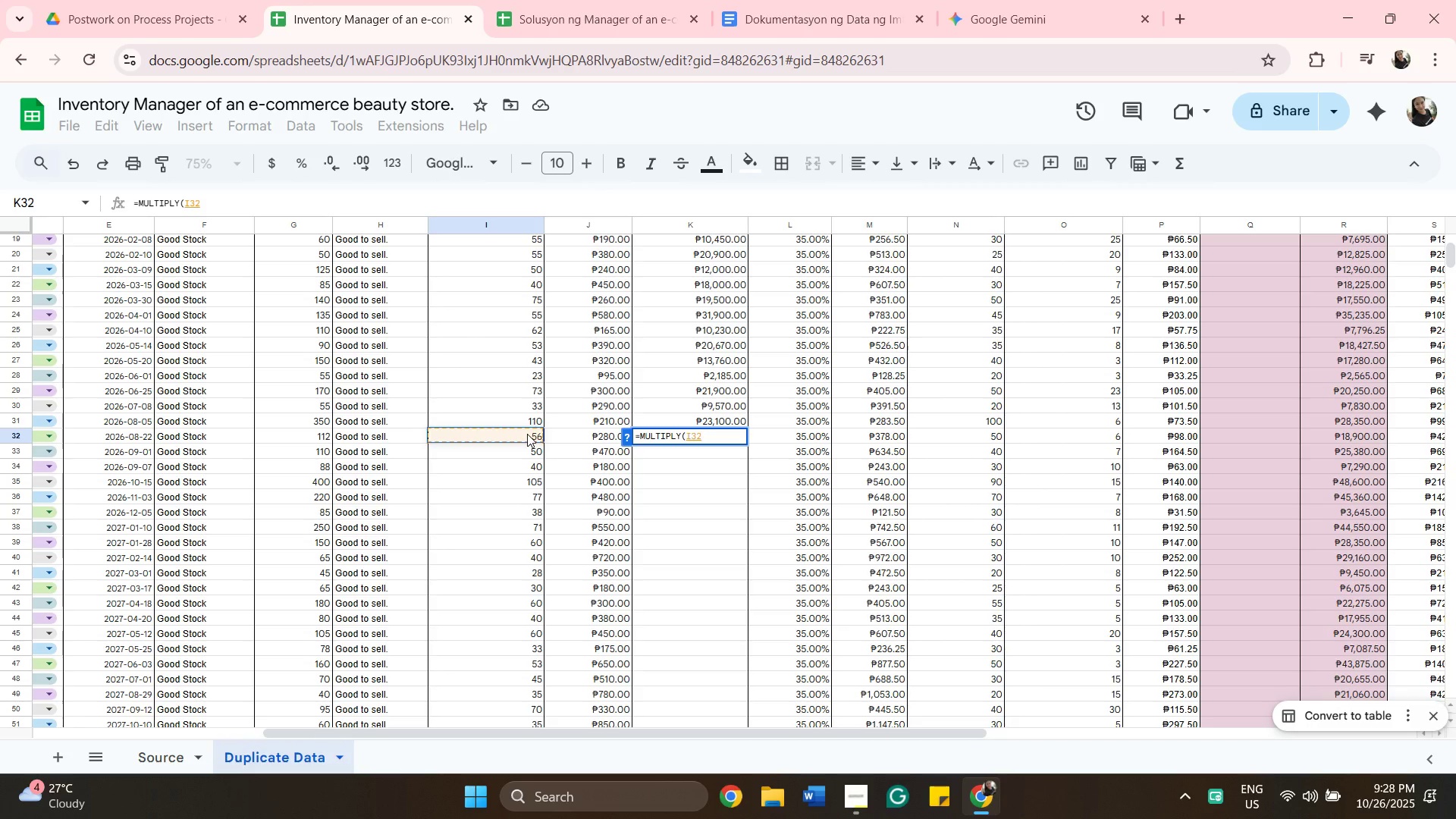 
key(Comma)
 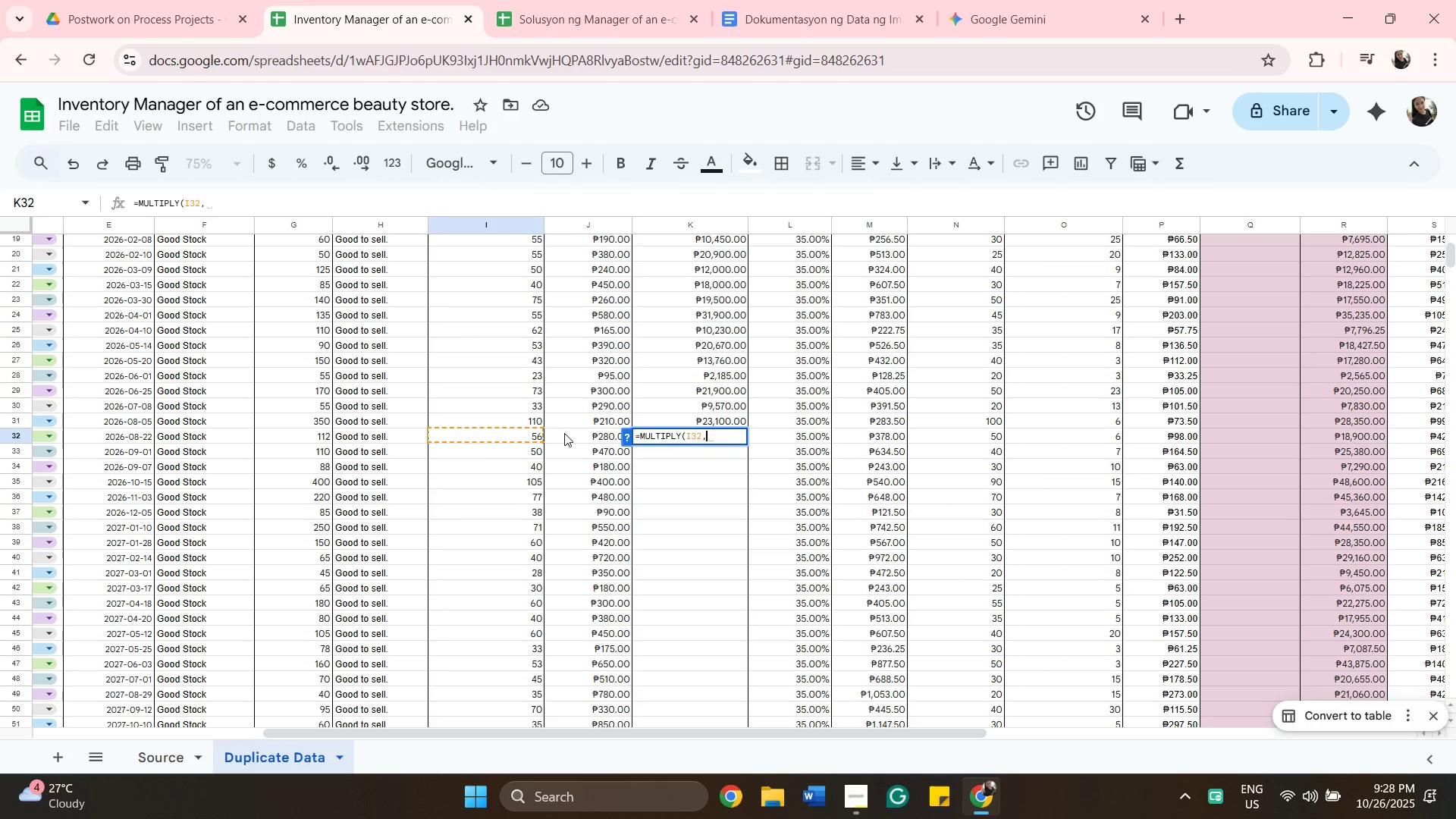 
left_click([564, 433])
 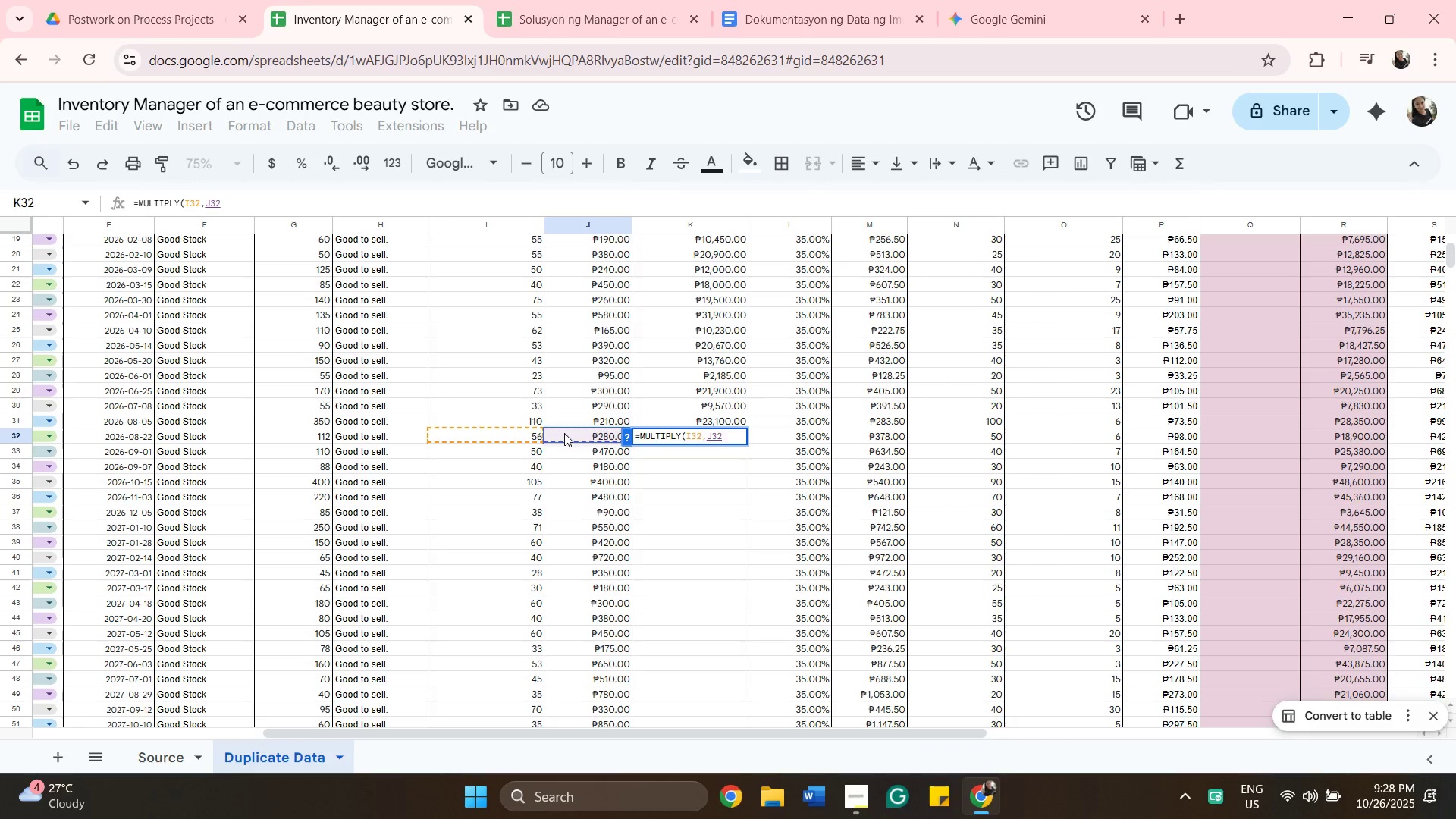 
key(Enter)
 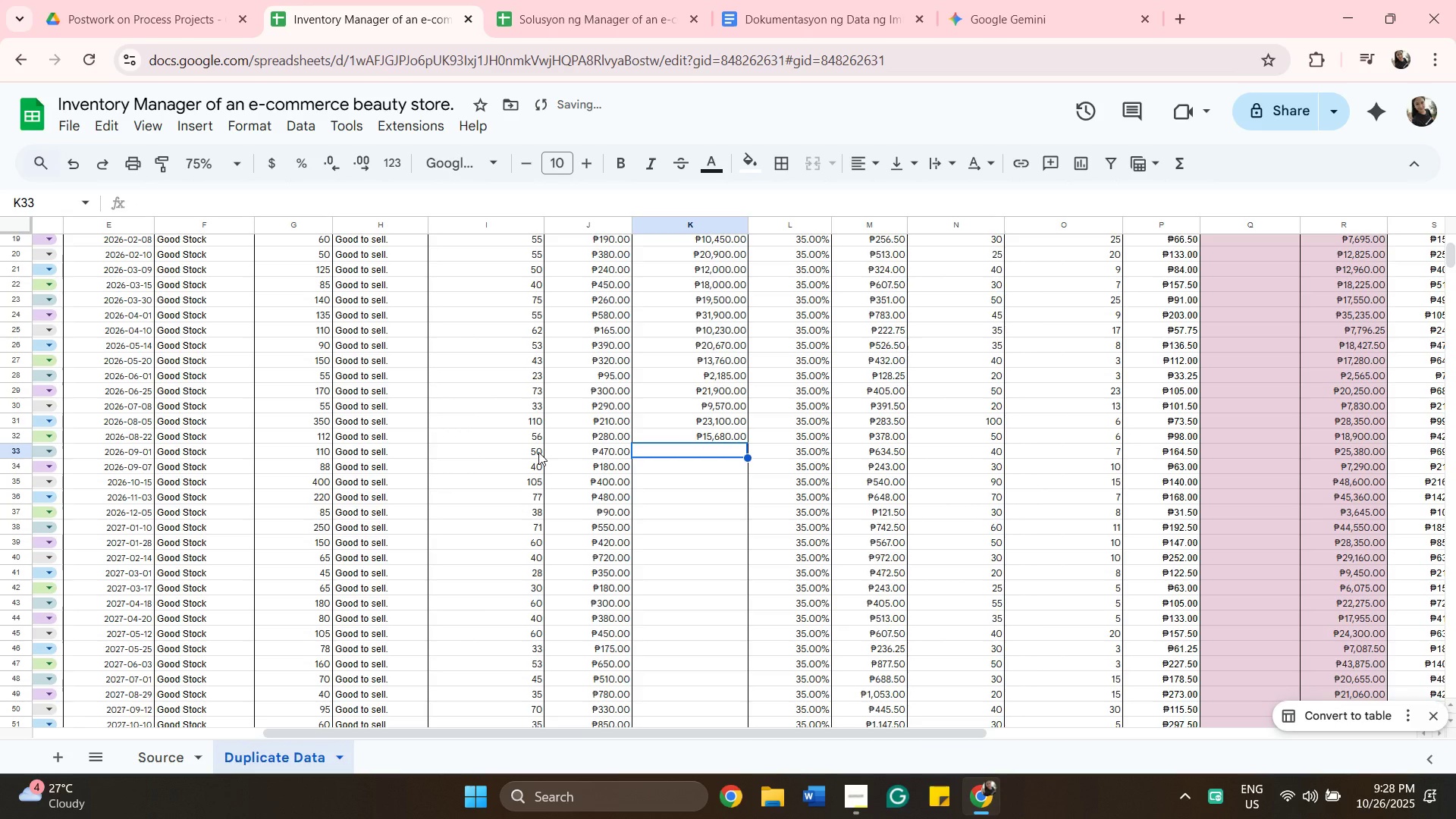 
left_click([538, 452])
 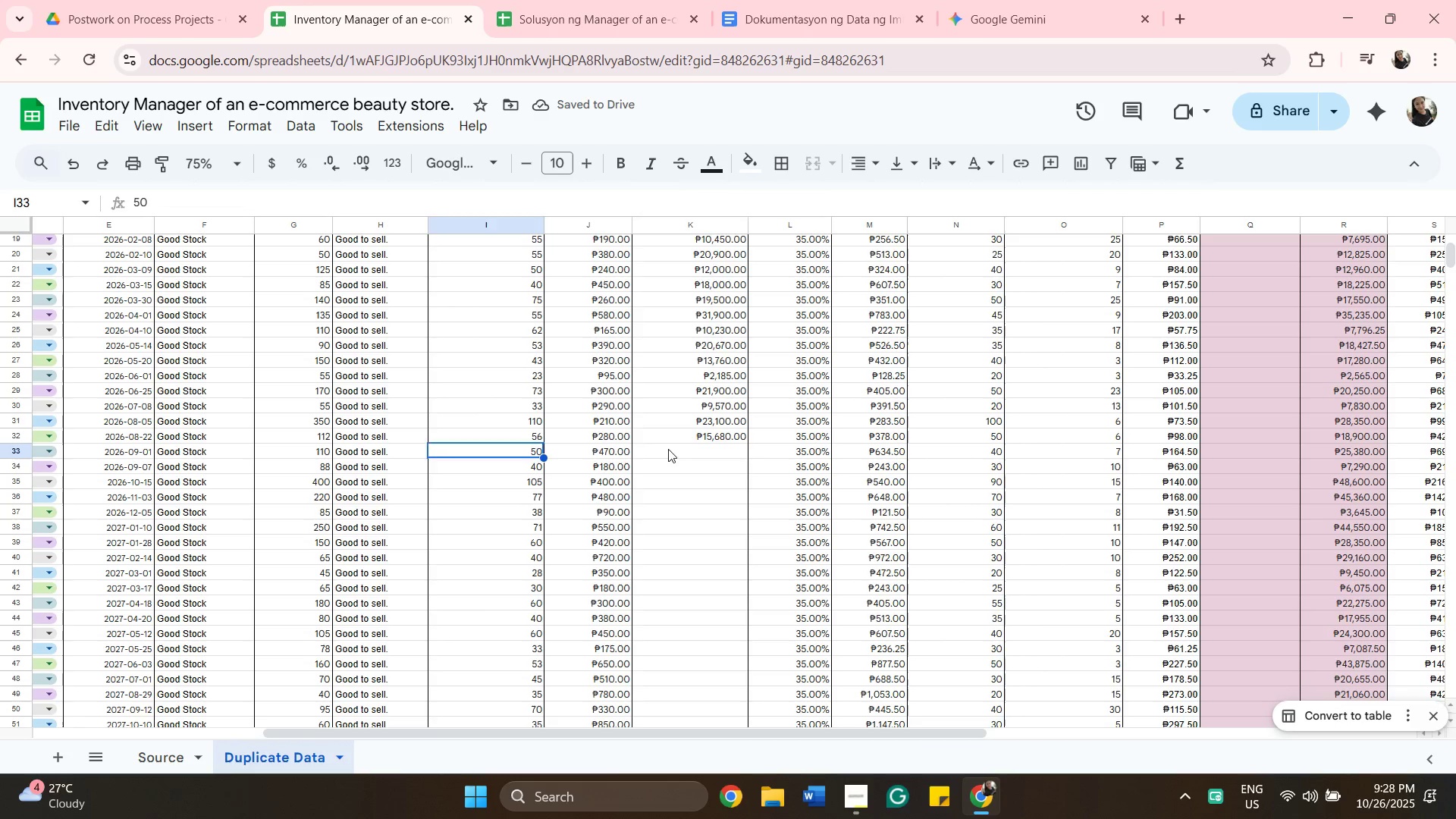 
left_click([668, 449])
 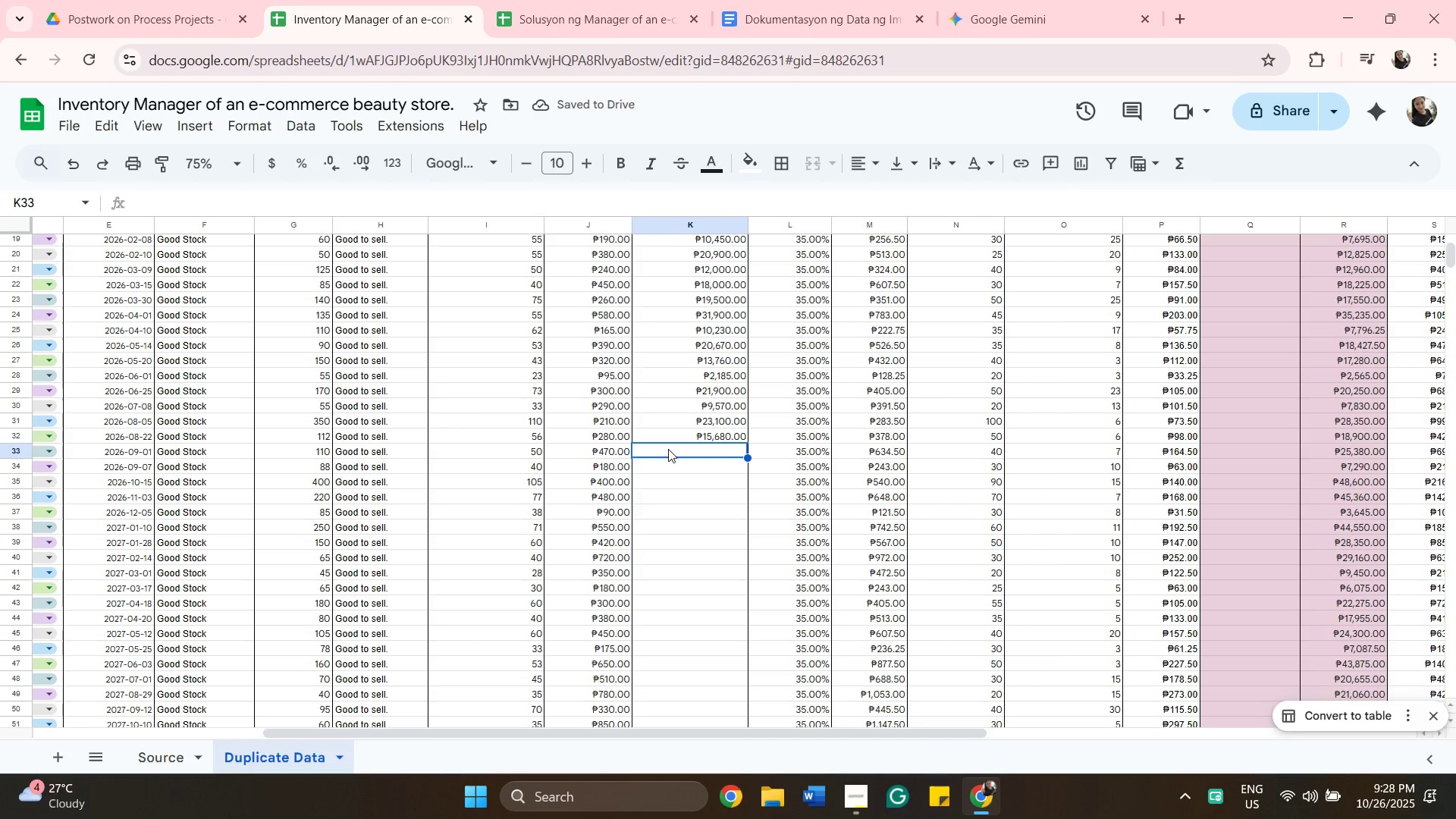 
type(-)
key(Backspace)
type(=mu)
 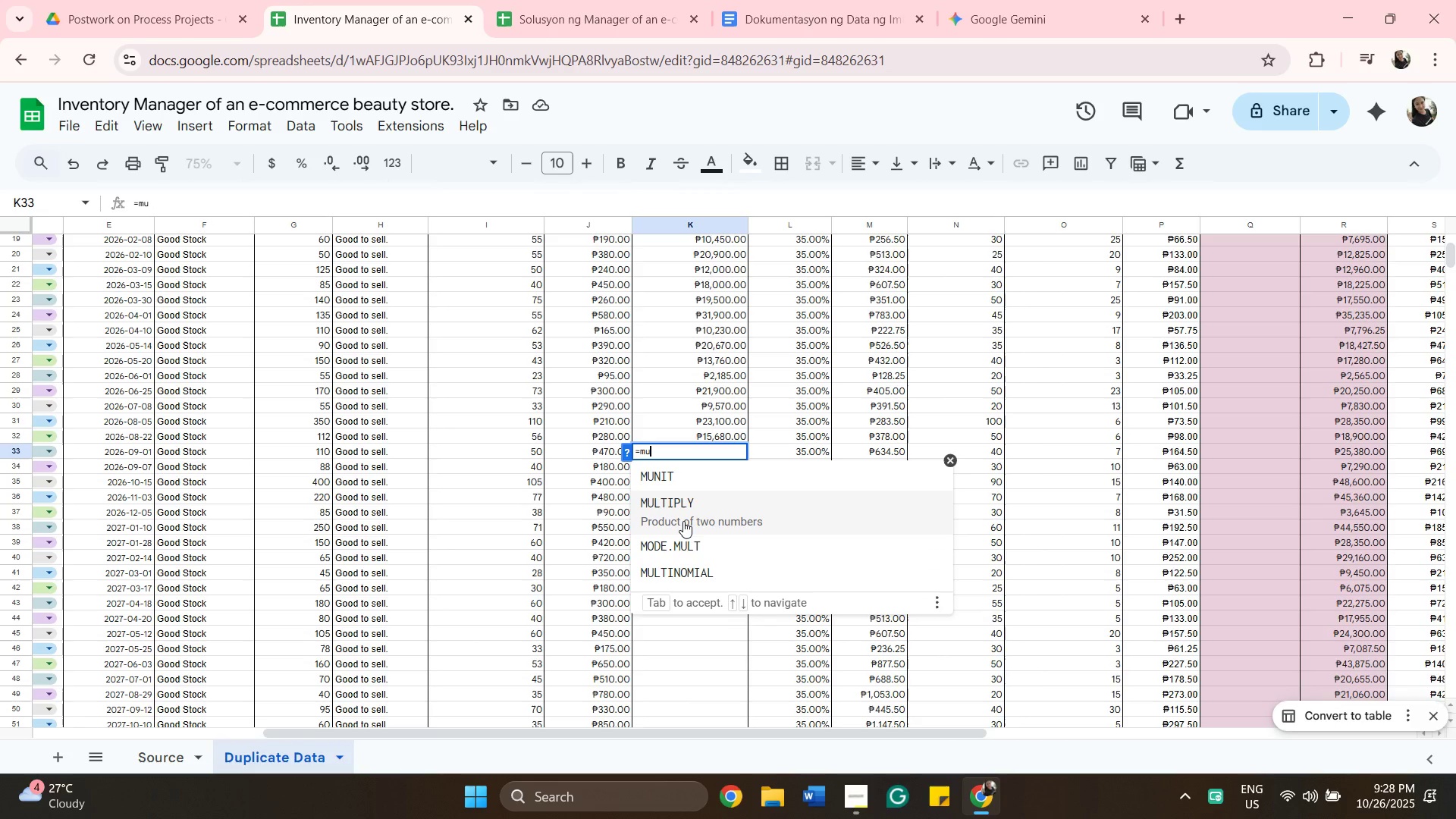 
left_click([683, 521])
 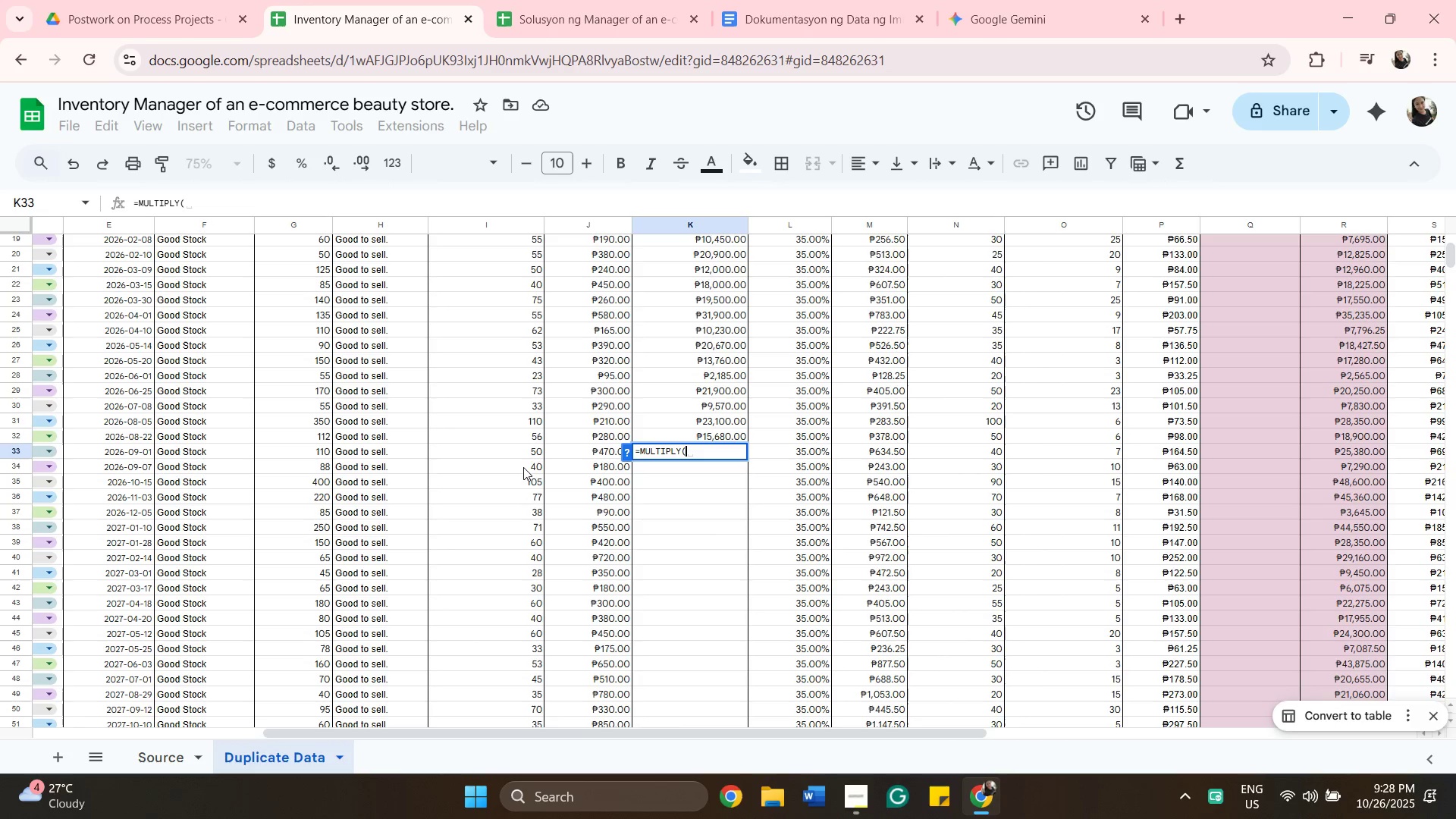 
left_click([520, 457])
 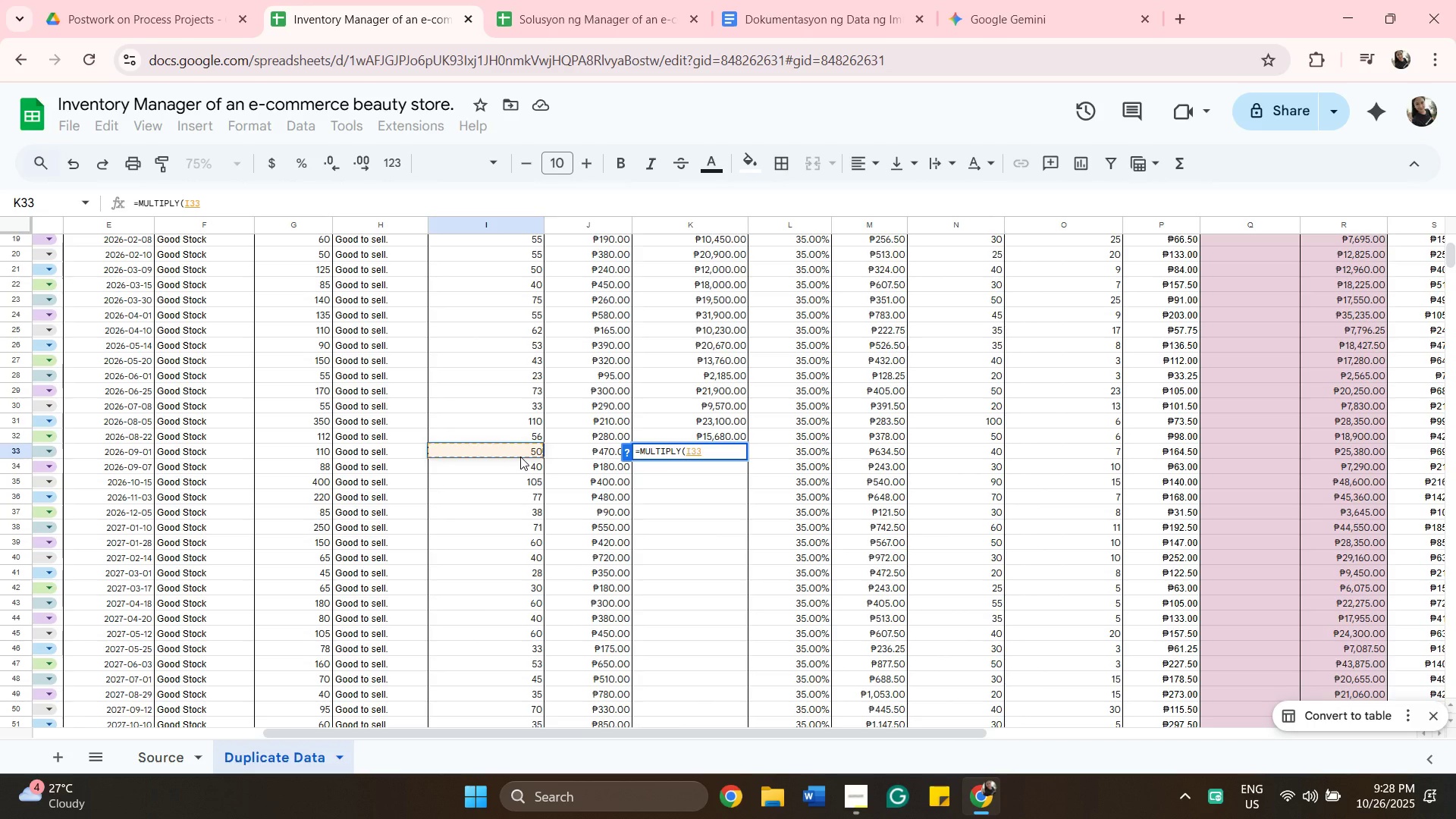 
key(Comma)
 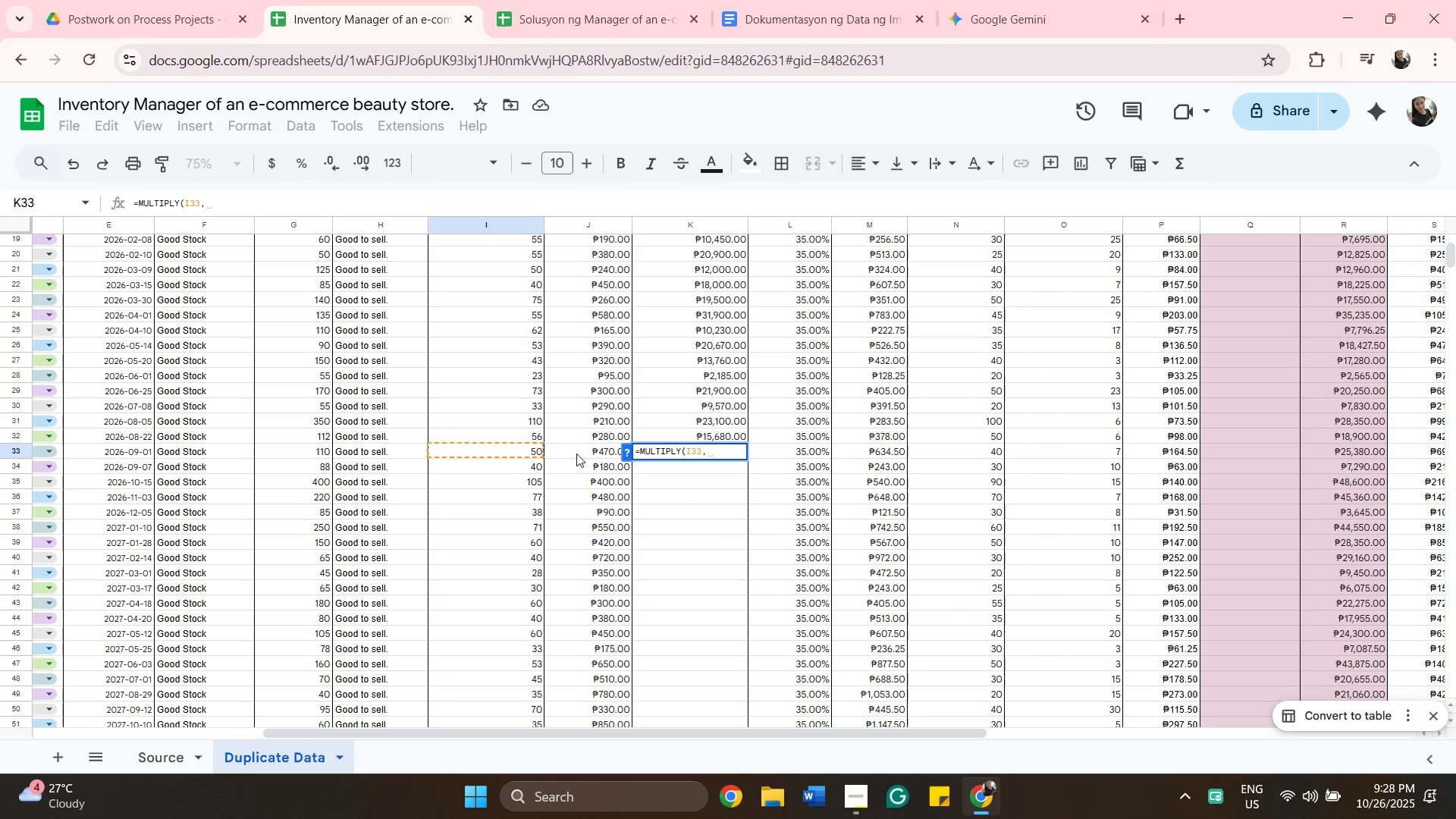 
left_click([576, 453])
 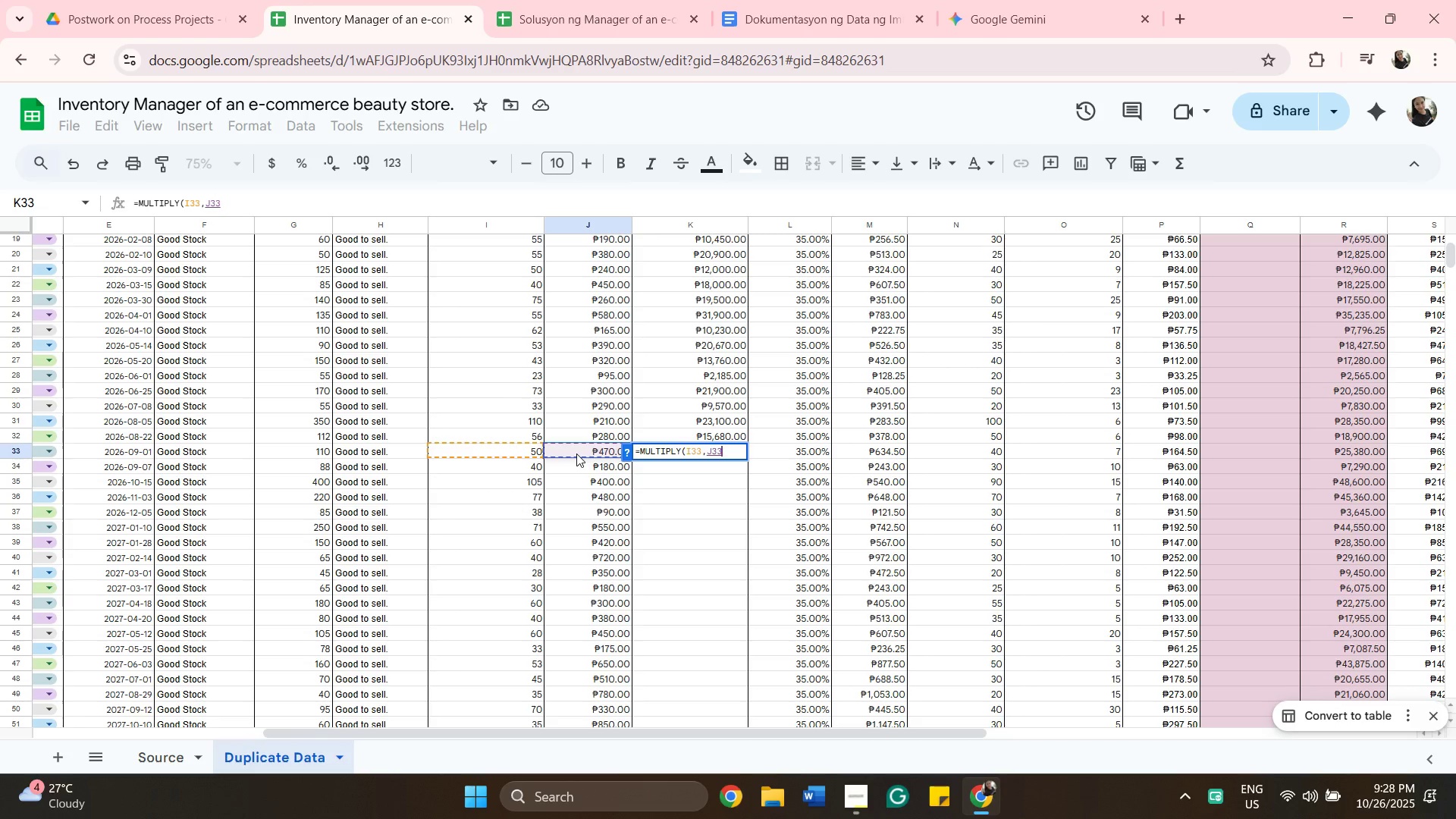 
key(Enter)
 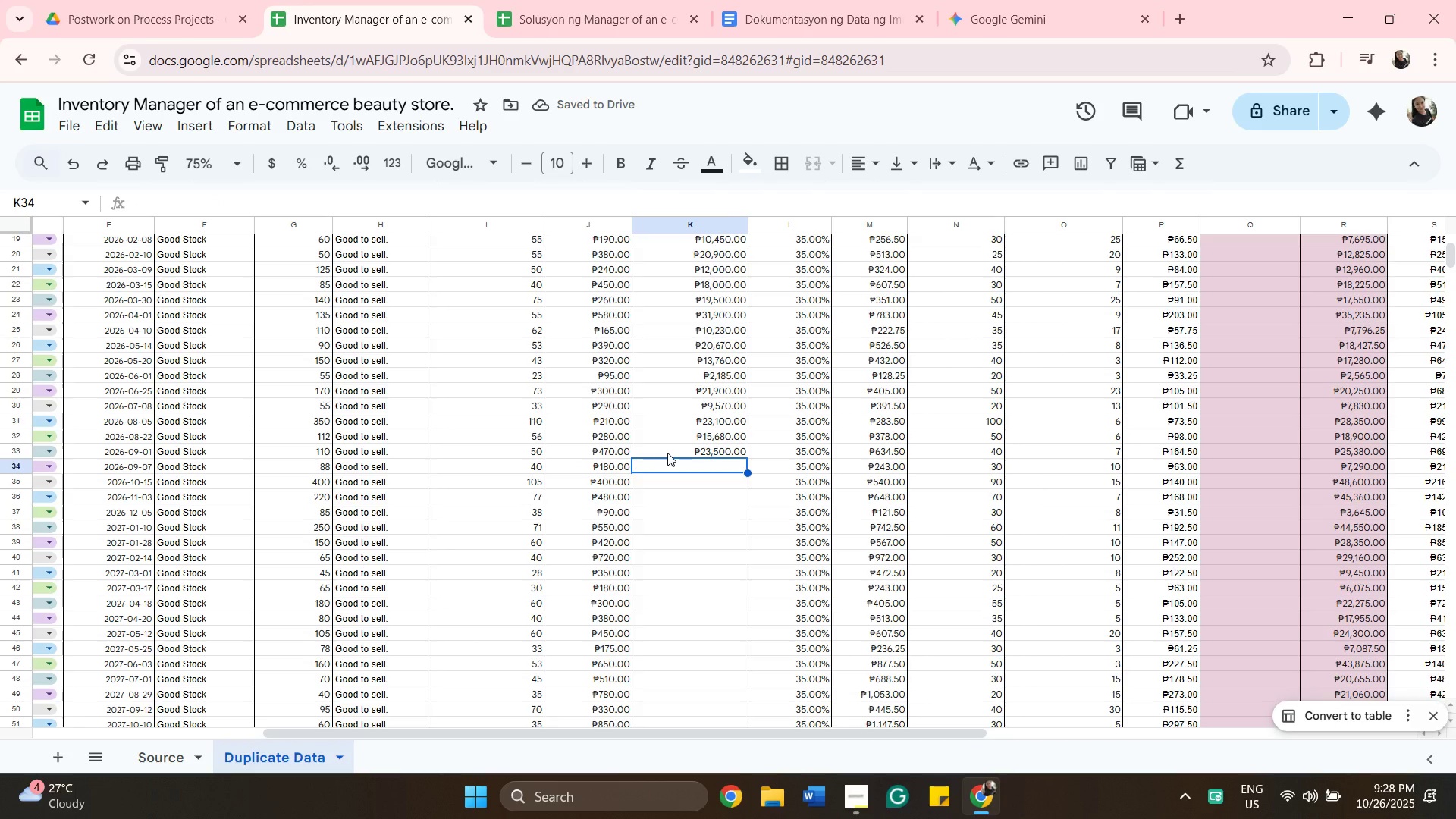 
left_click([673, 451])
 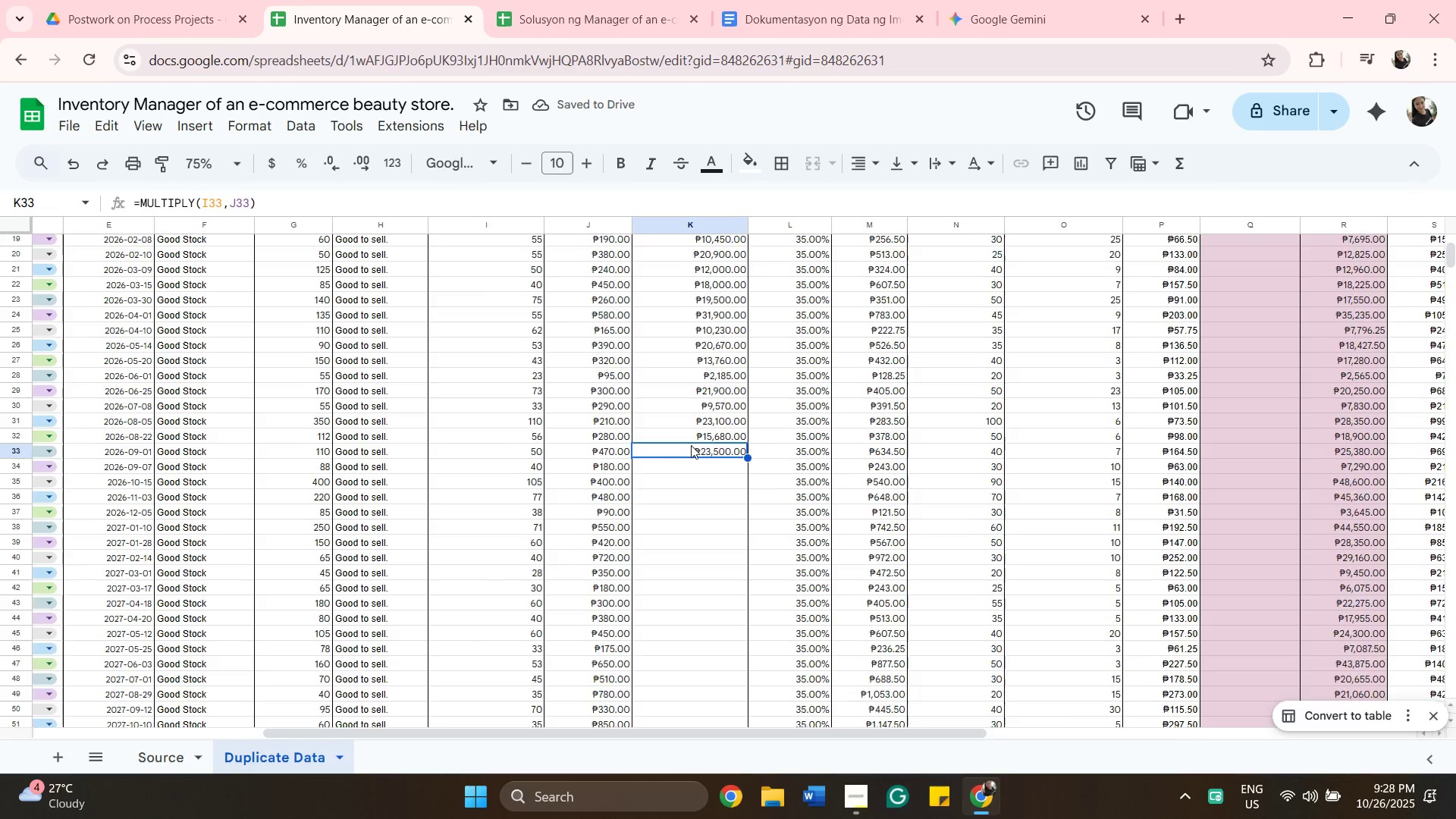 
scroll: coordinate [693, 446], scroll_direction: down, amount: 1.0
 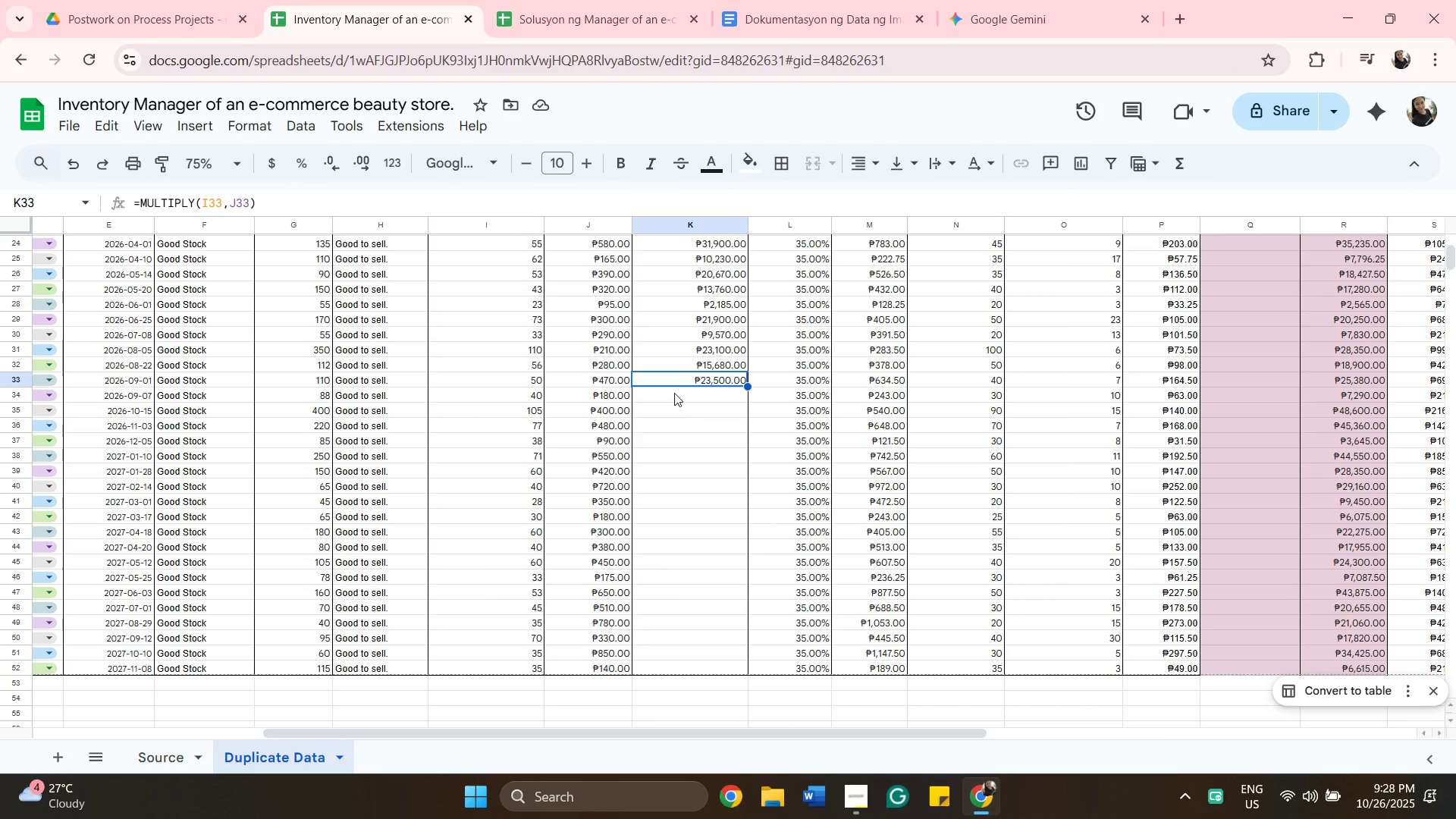 
left_click([674, 393])
 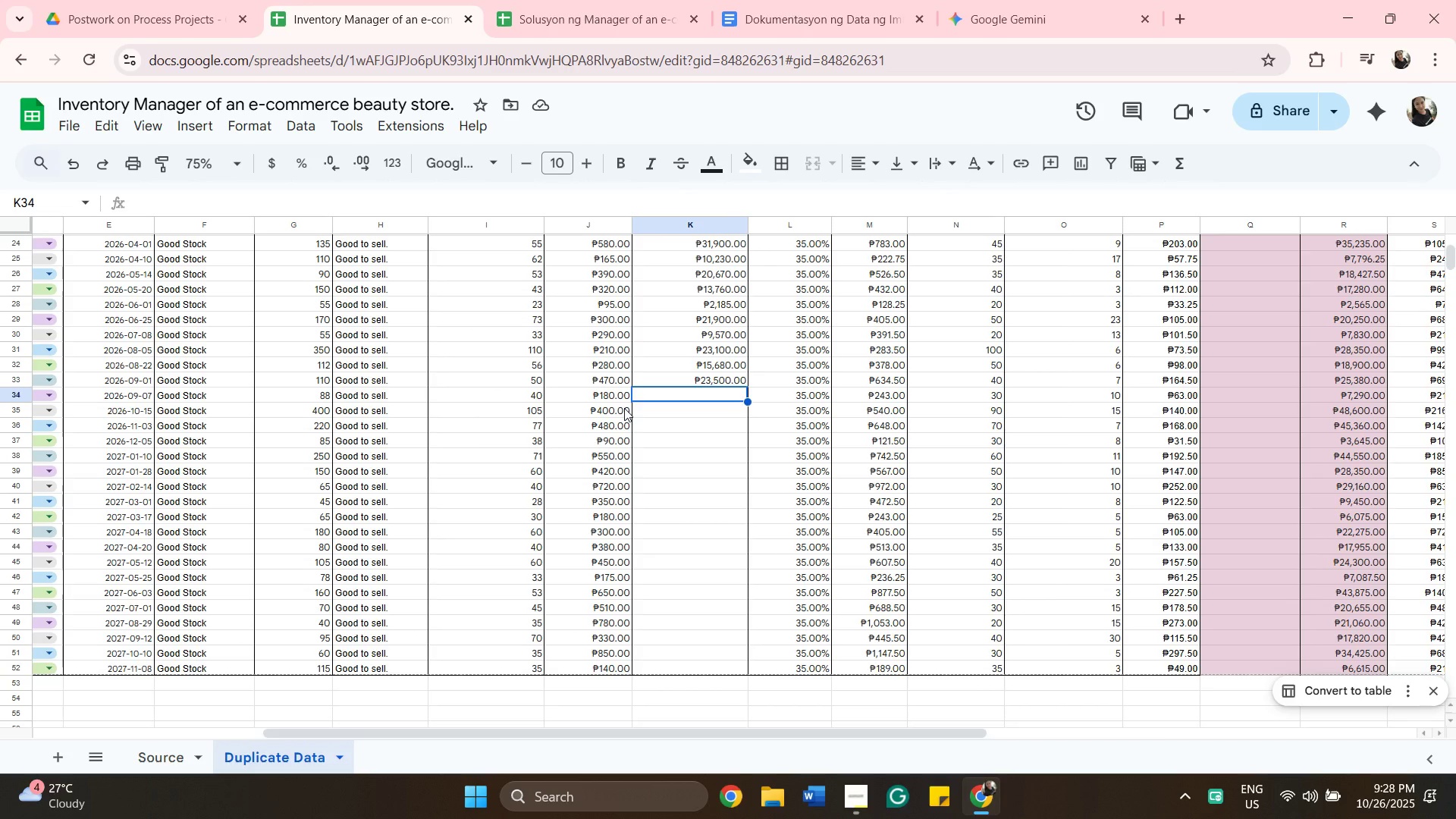 
hold_key(key=Equal, duration=0.37)
 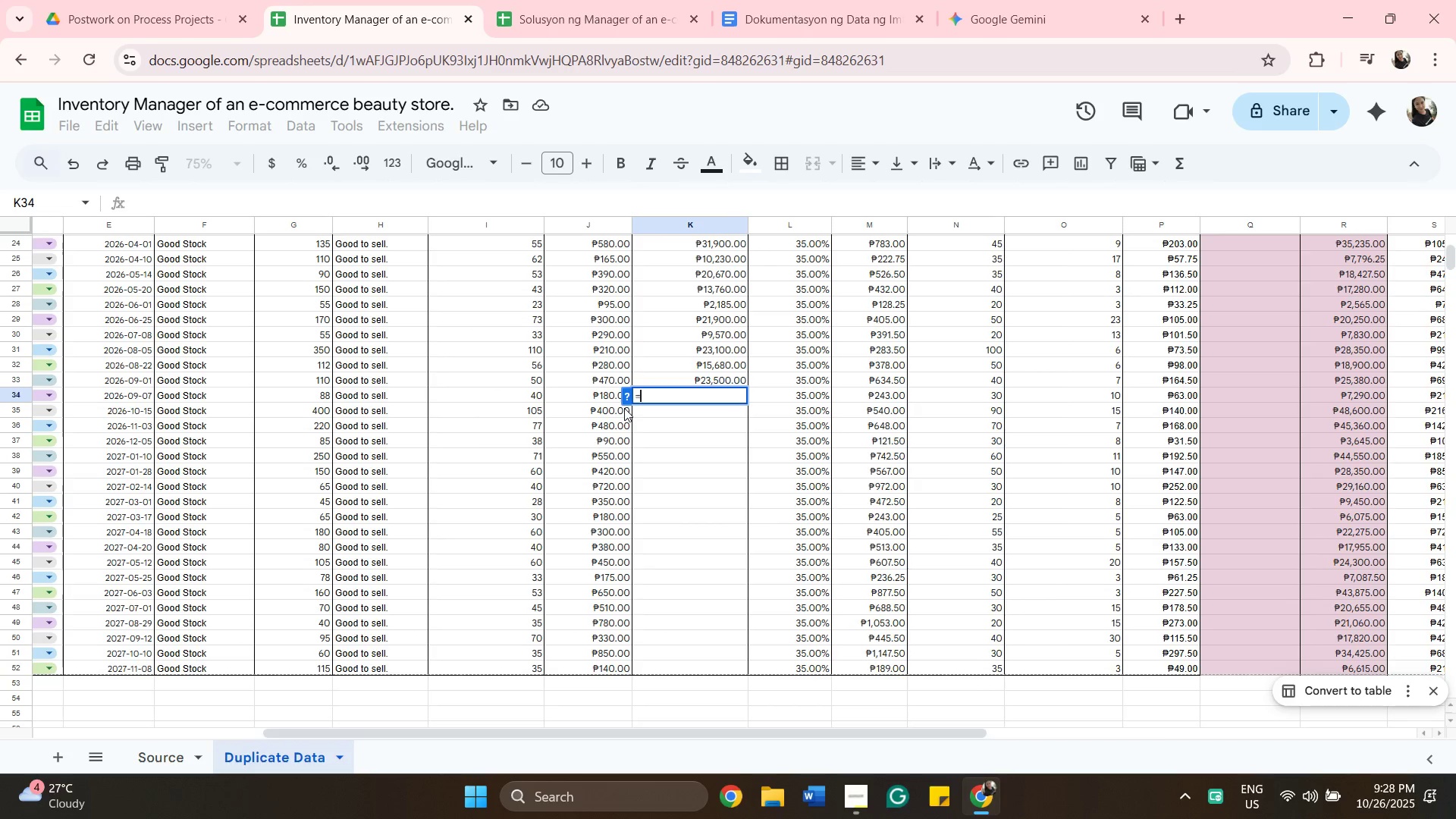 
type(mu)
 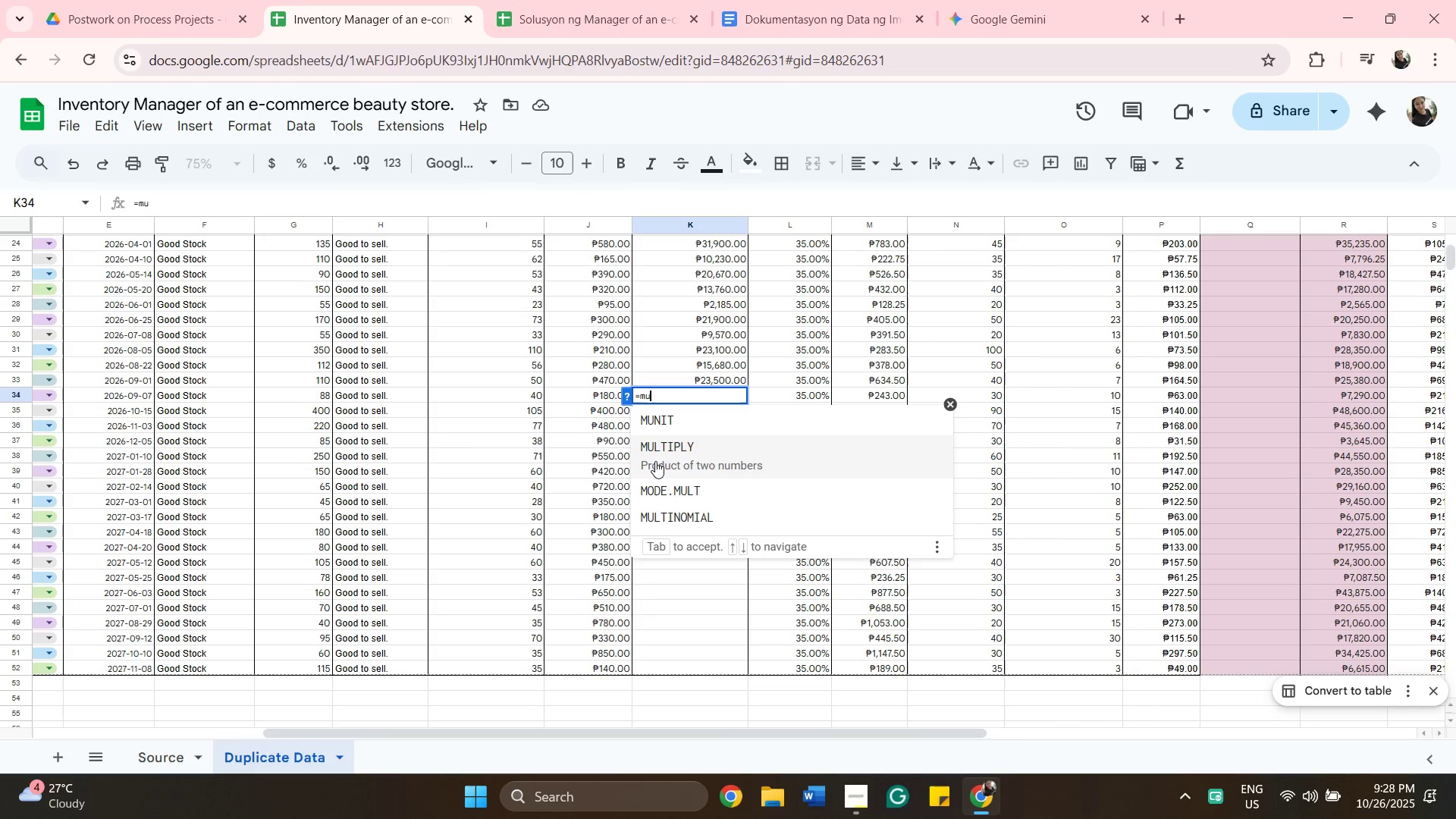 
left_click([655, 461])
 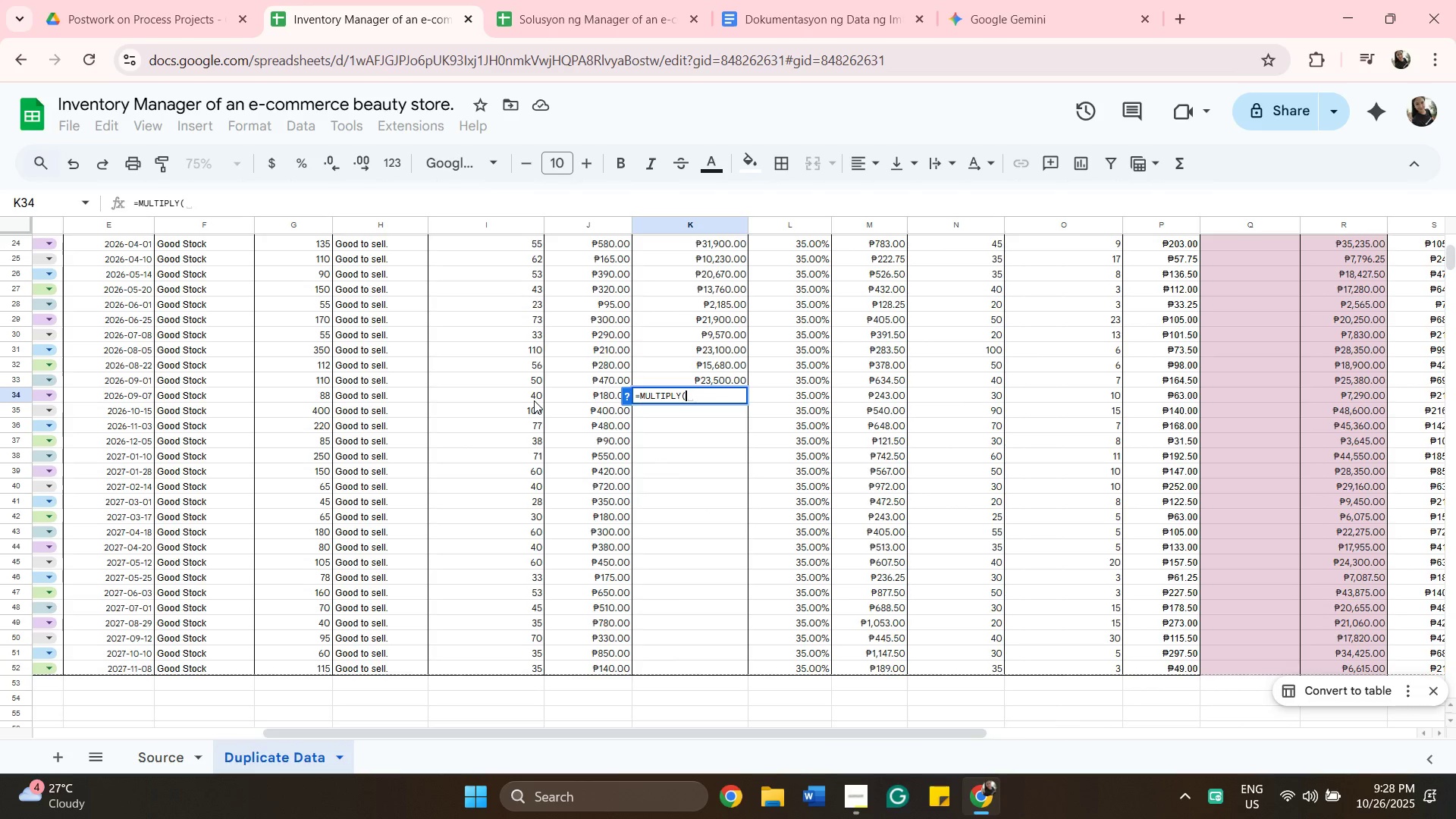 
left_click([534, 400])
 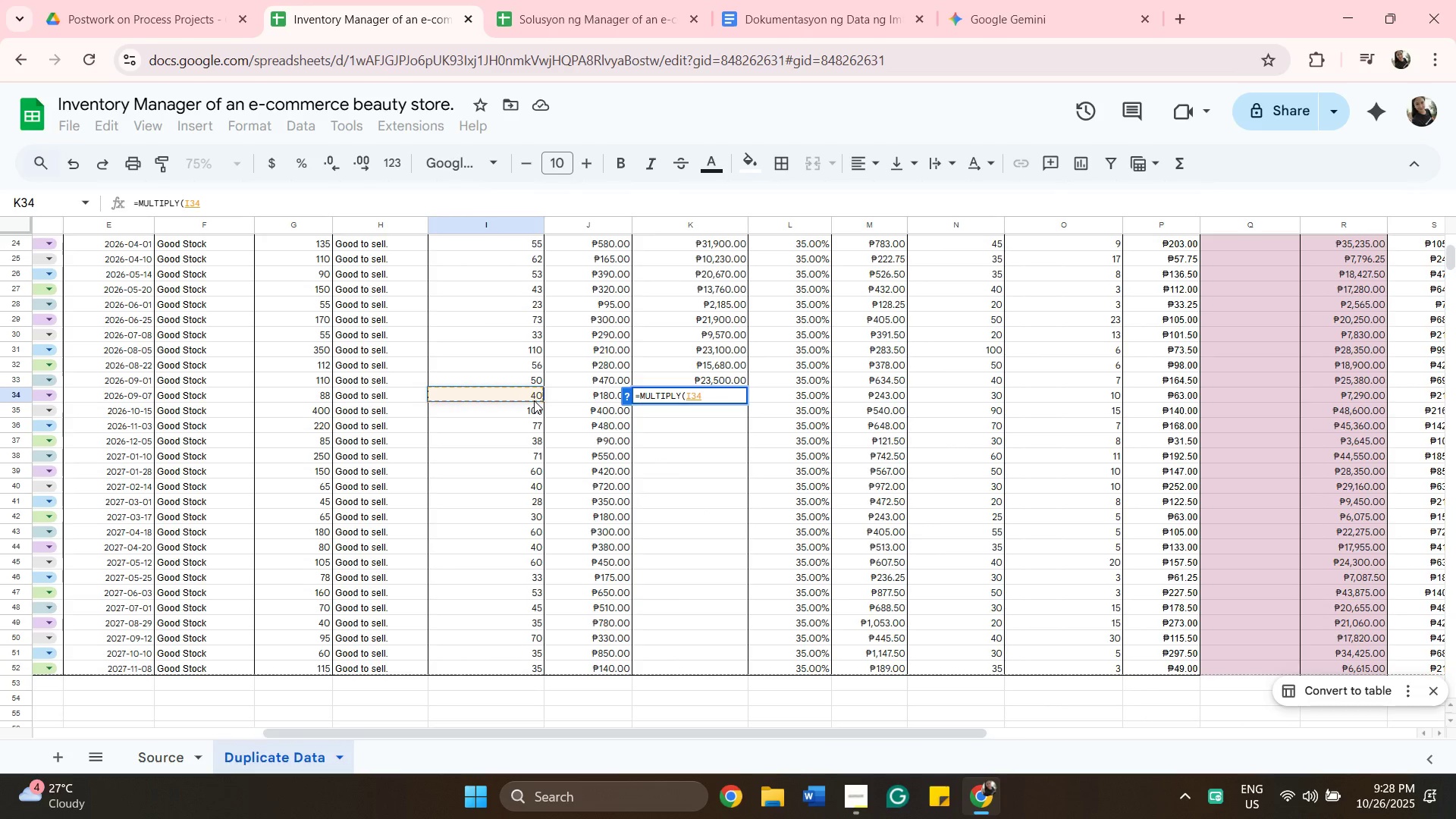 
key(Comma)
 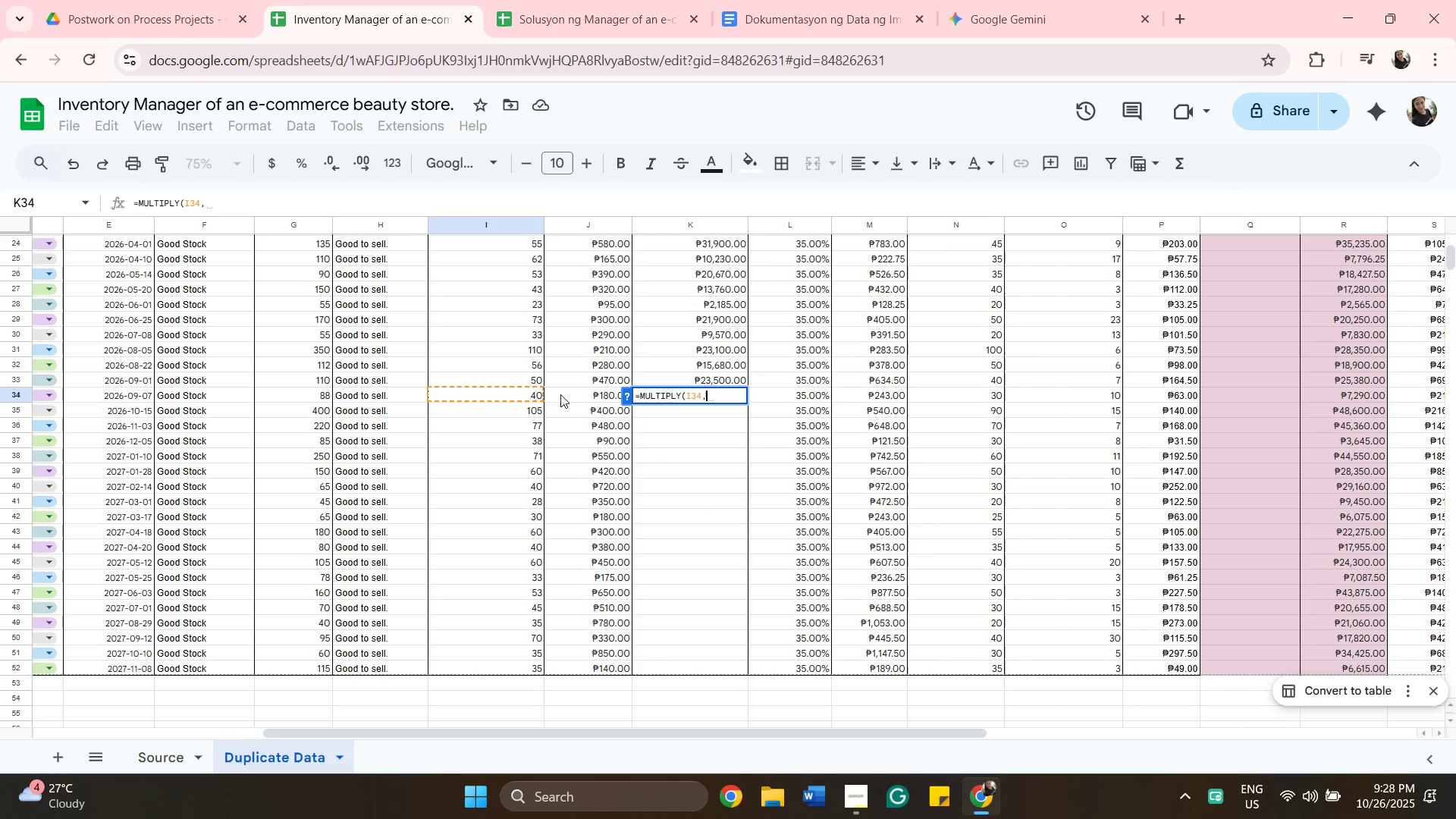 
left_click([560, 394])
 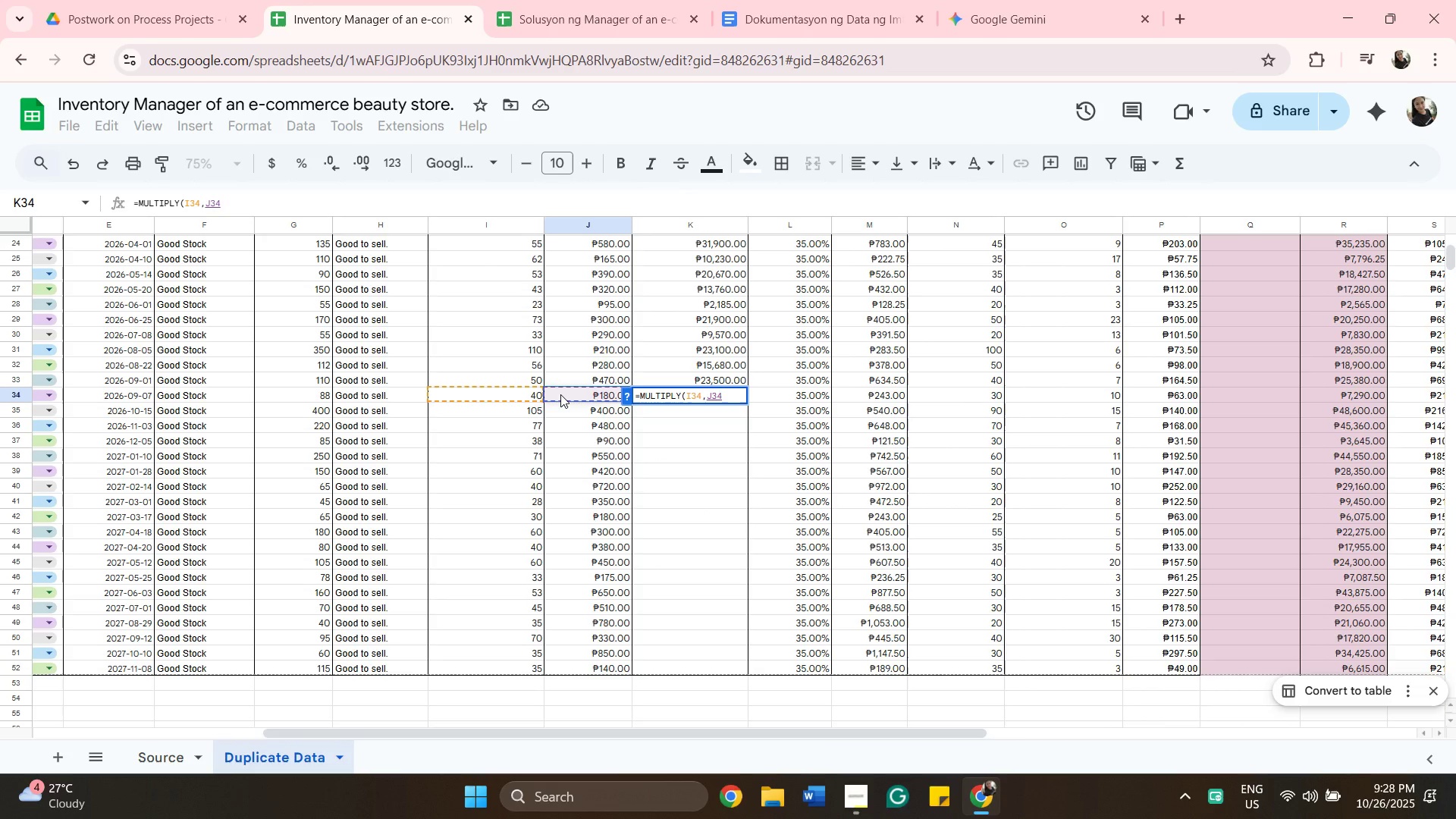 
key(Enter)
 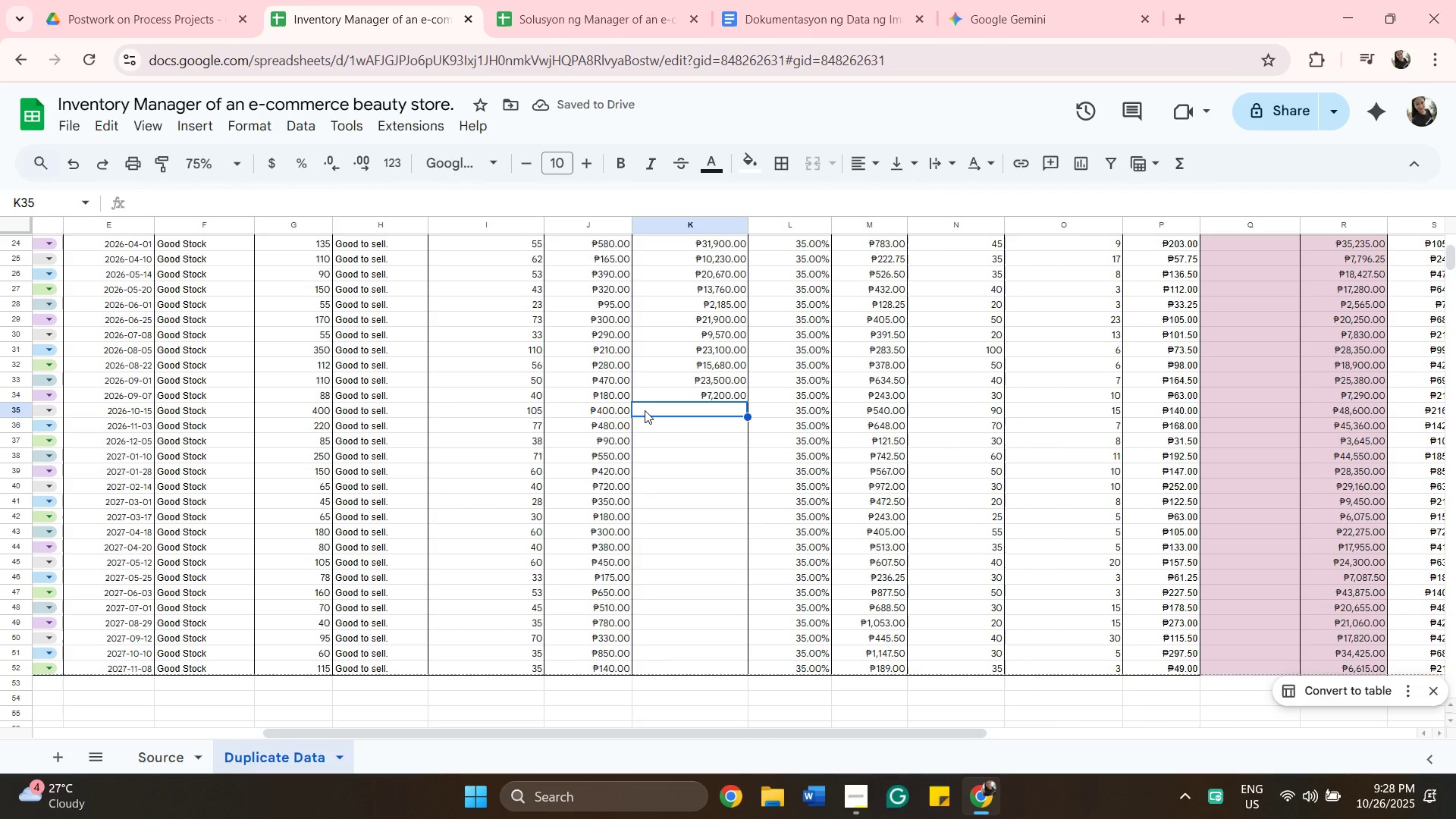 
type(mu)
key(Backspace)
key(Backspace)
type(=mu)
 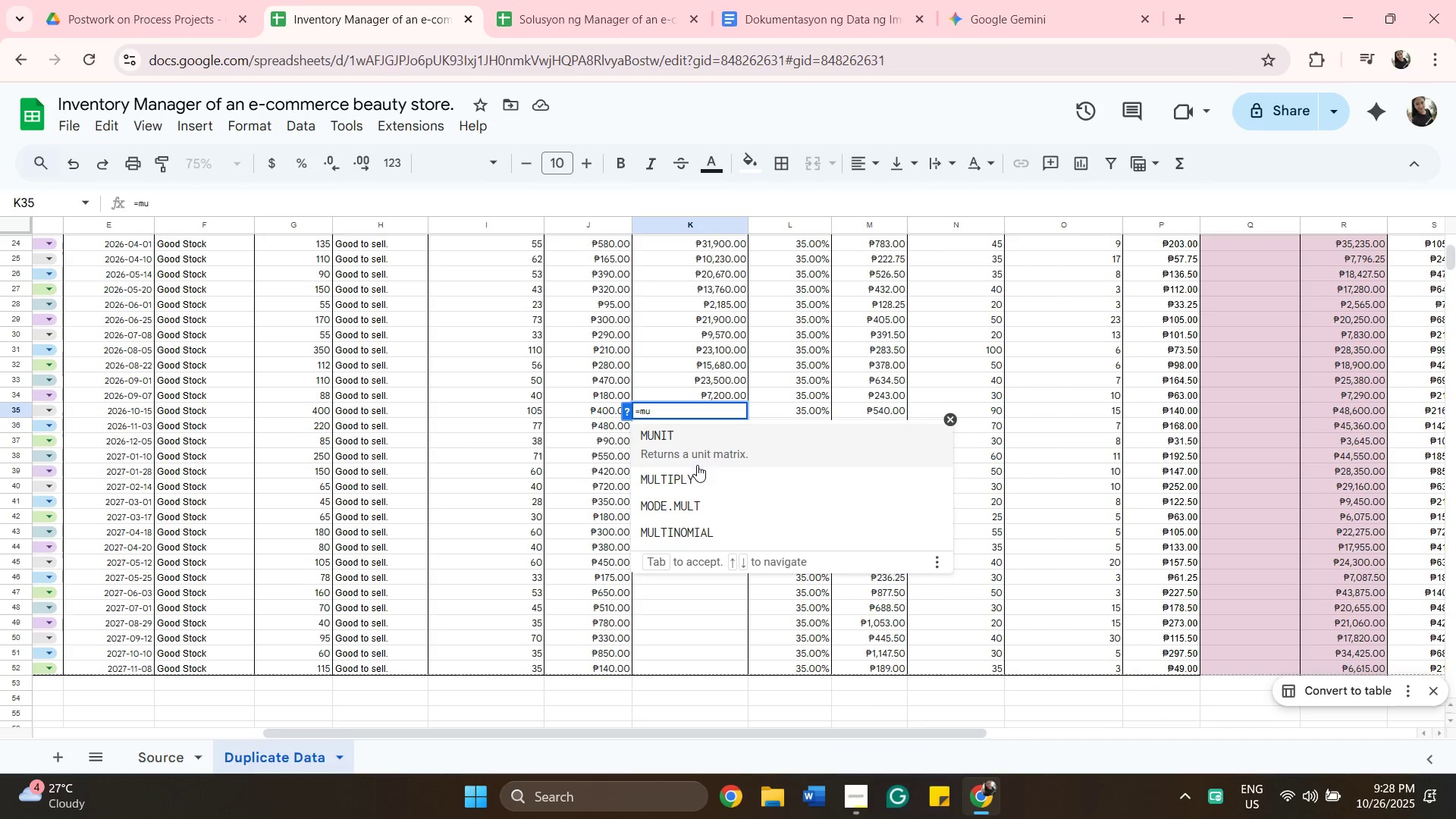 
left_click([696, 466])
 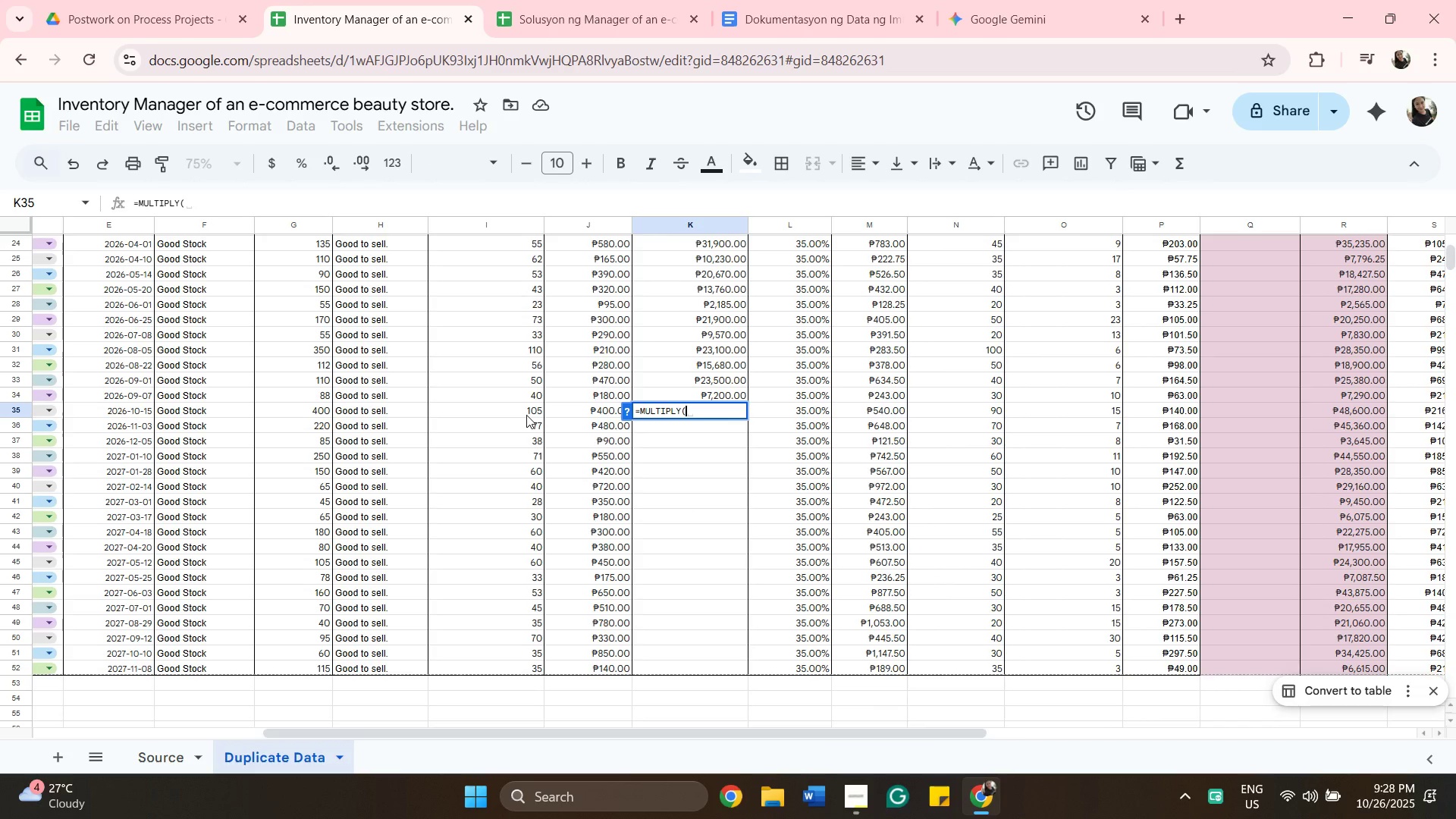 
left_click([526, 415])
 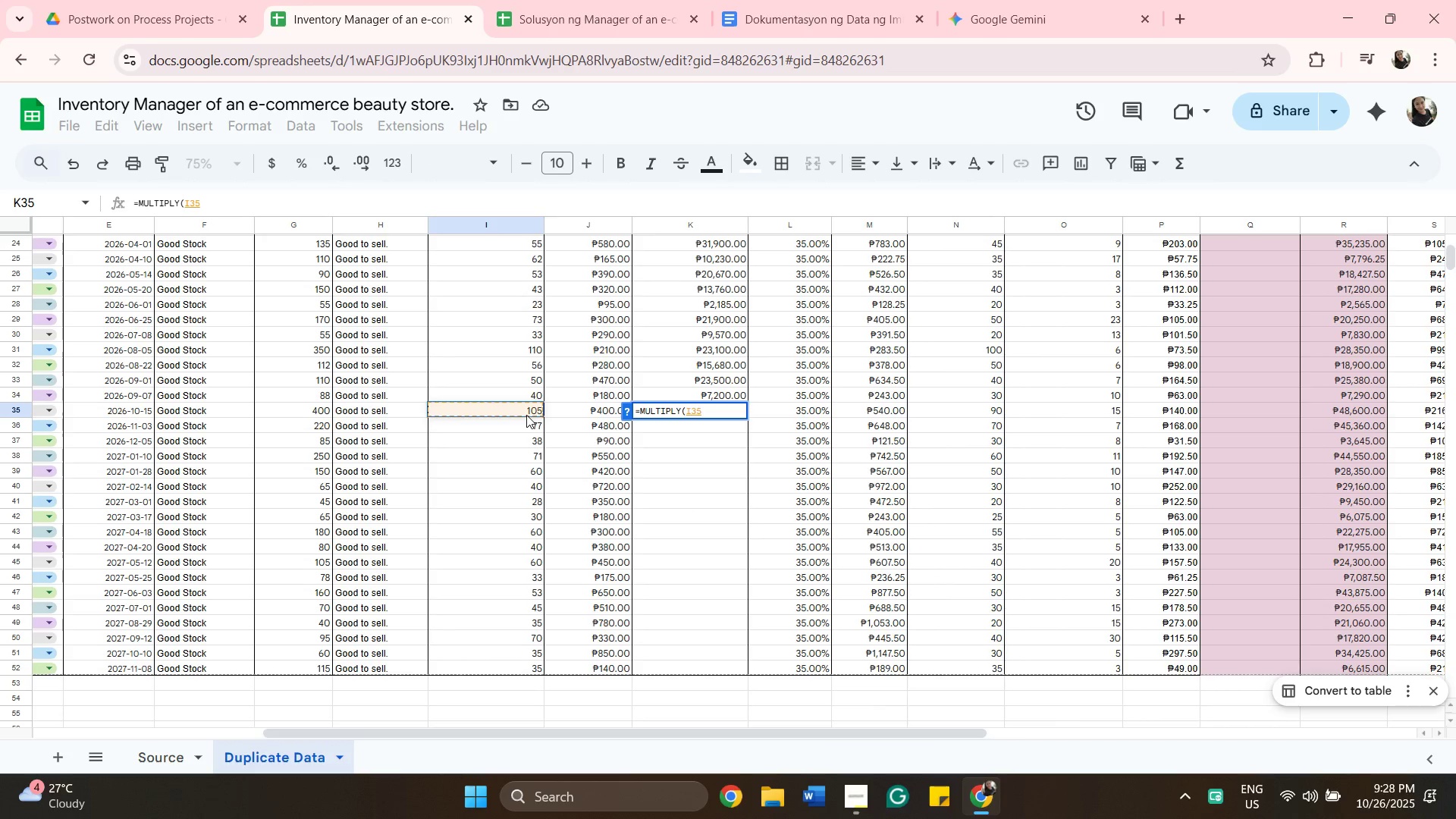 
left_click([526, 415])
 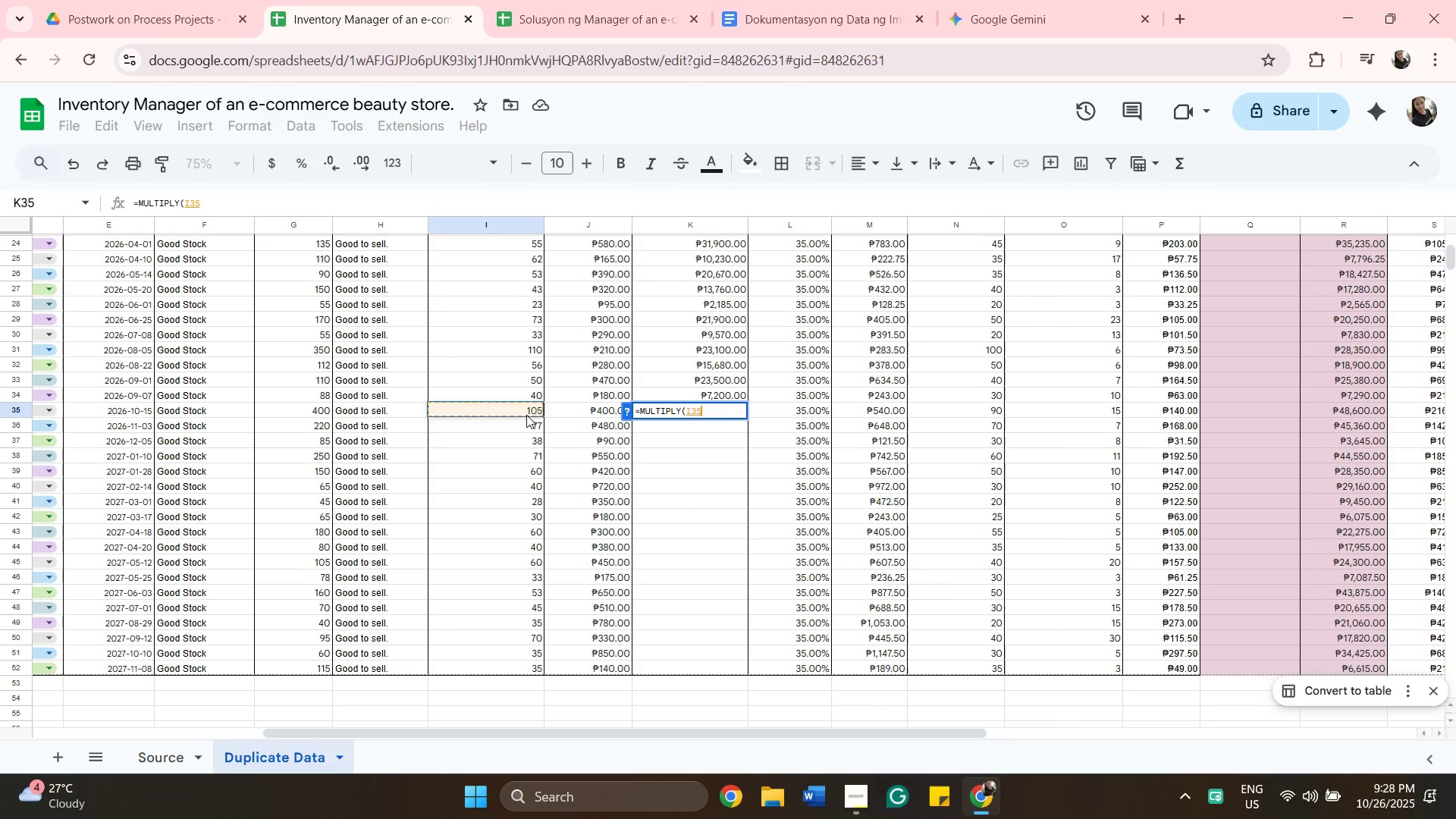 
key(Comma)
 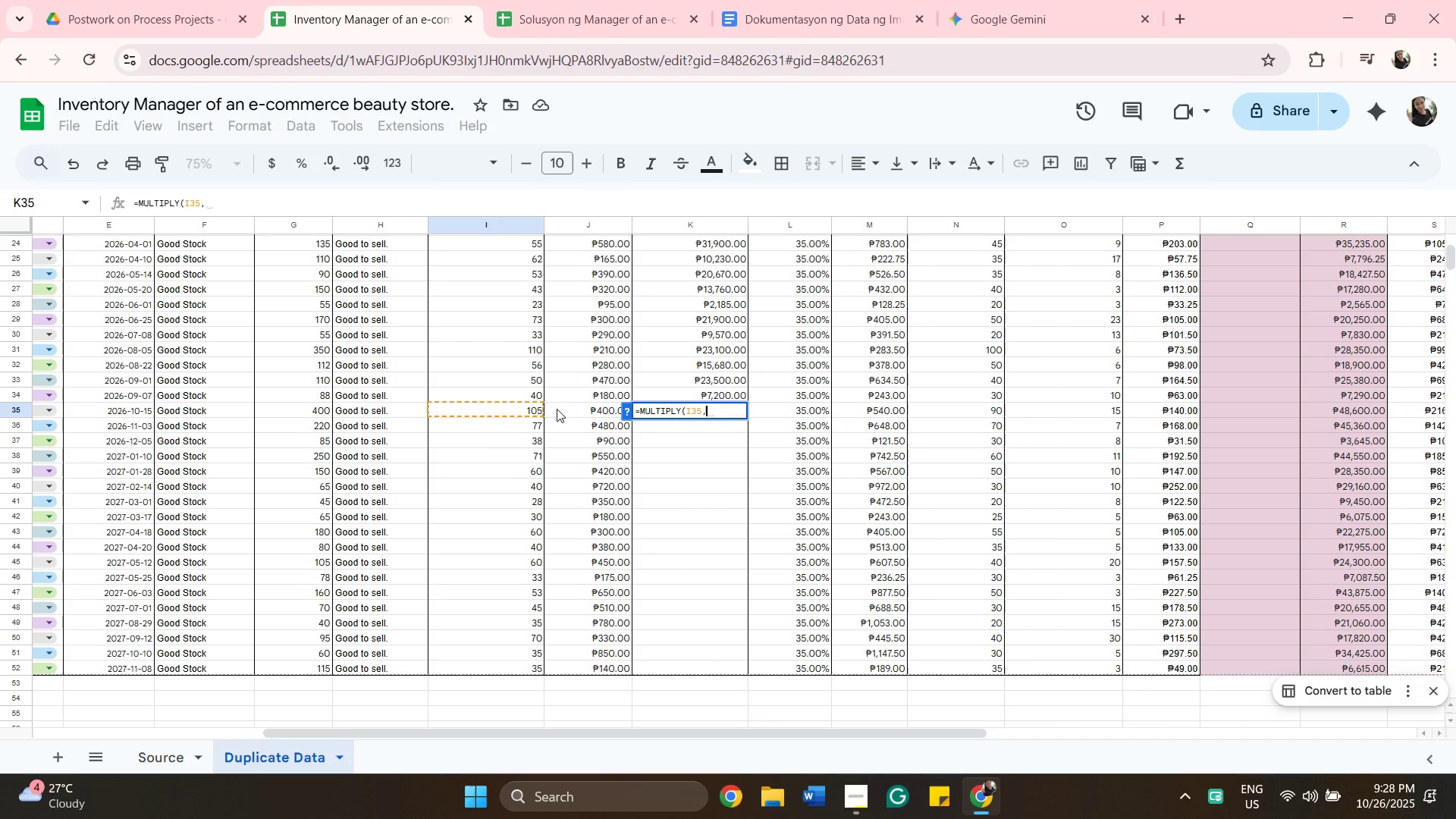 
left_click([557, 409])
 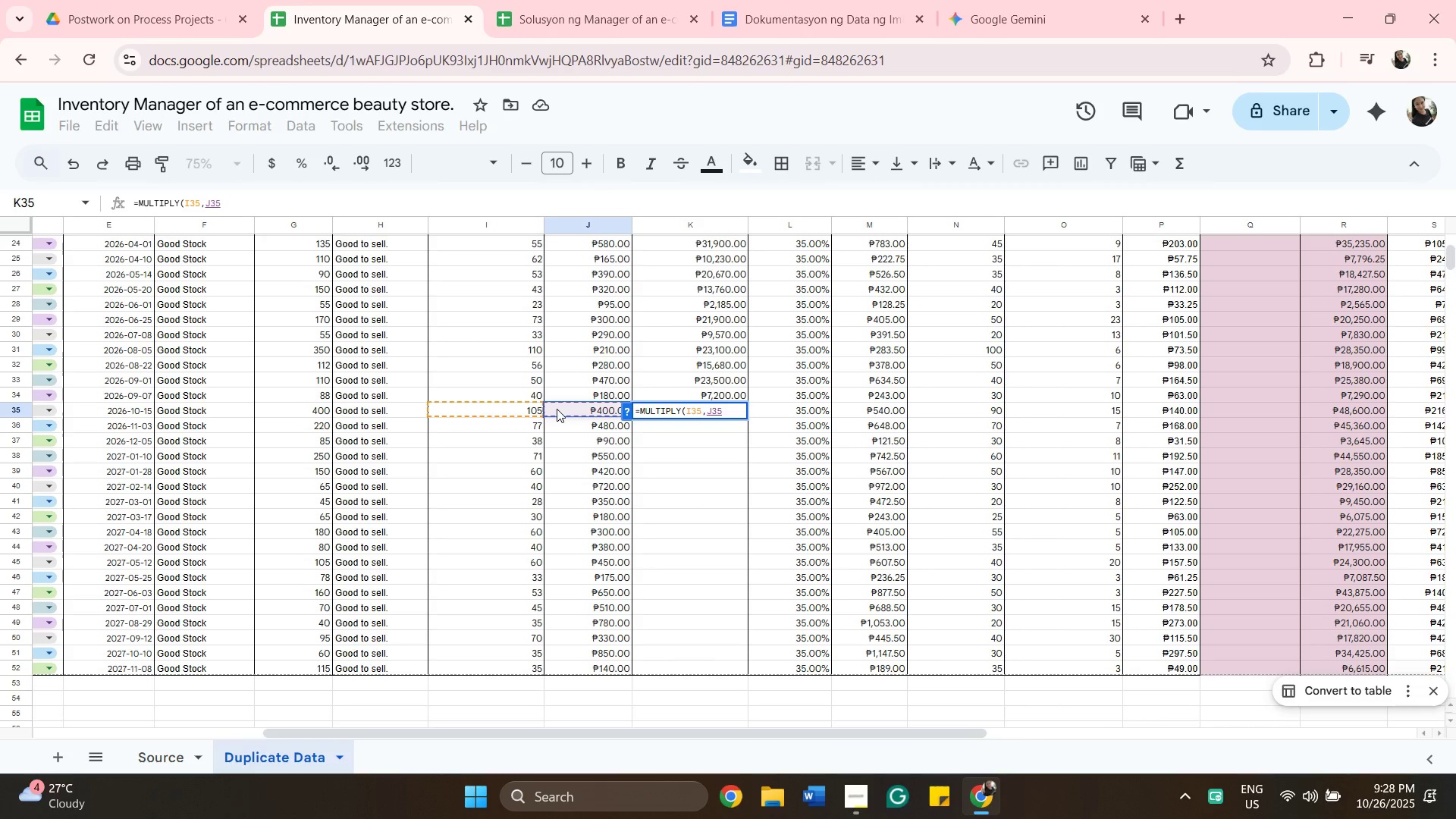 
key(Enter)
 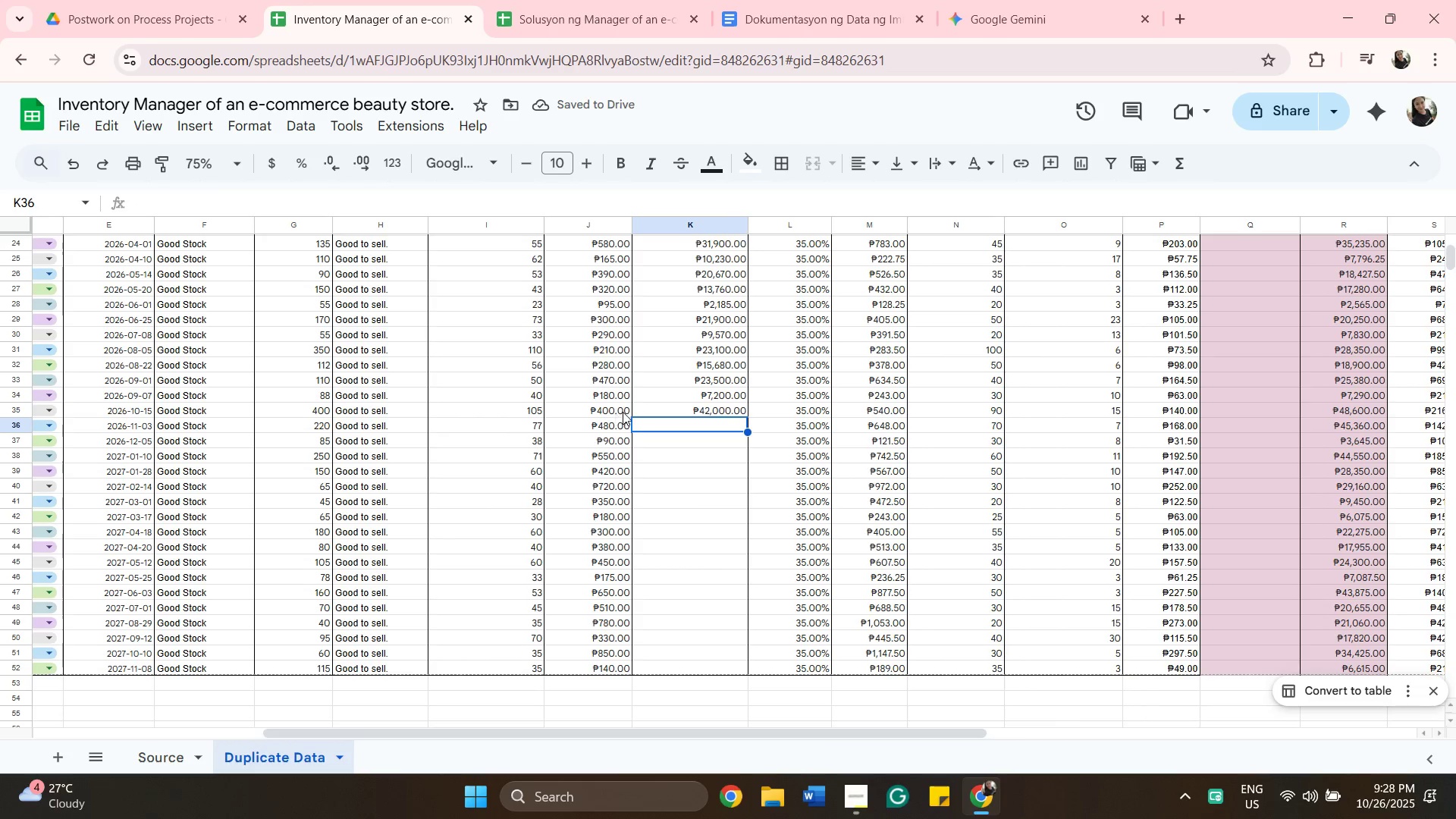 
wait(5.44)
 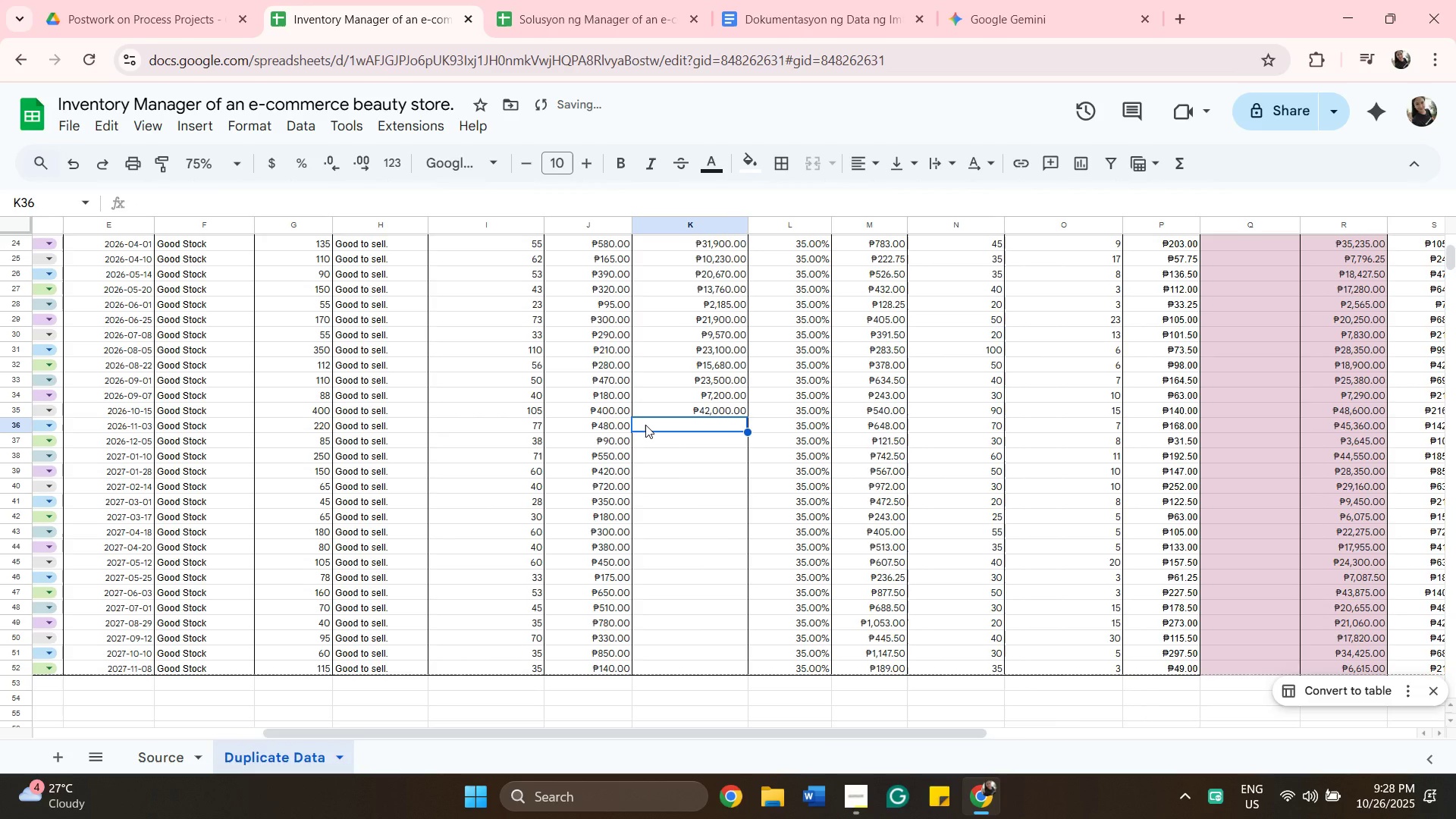 
type(=mu)
 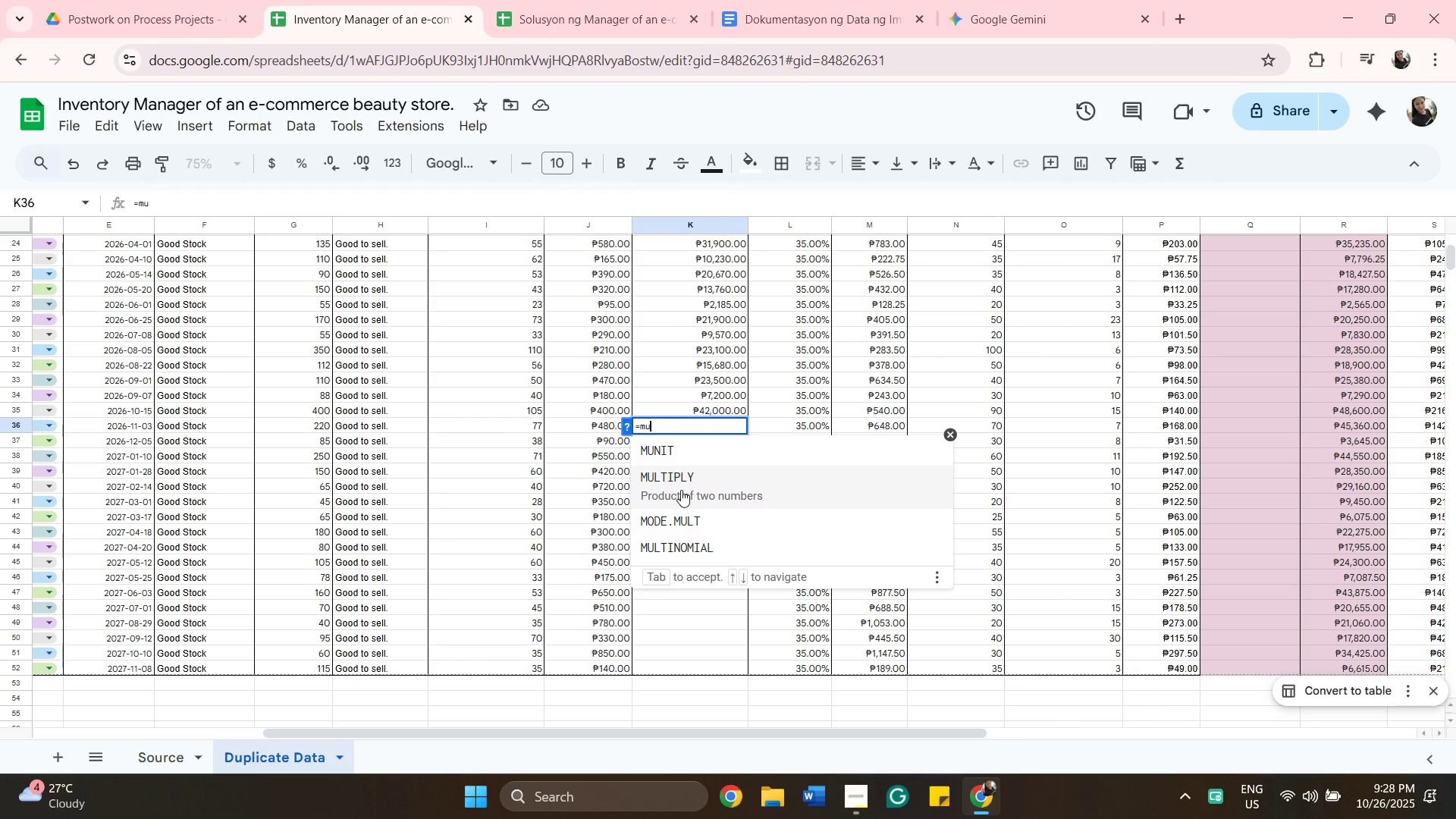 
left_click([681, 490])
 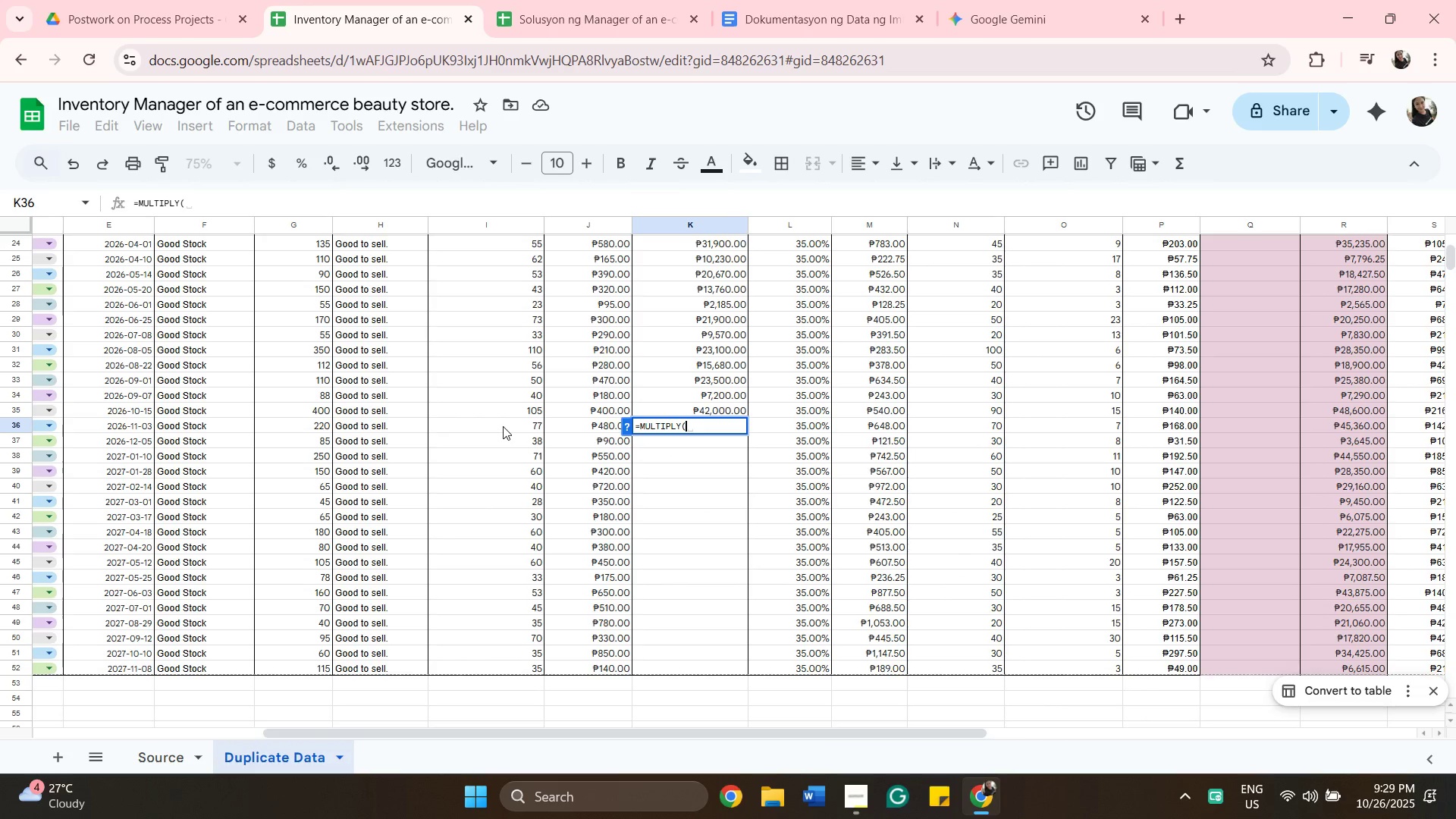 
left_click([503, 426])
 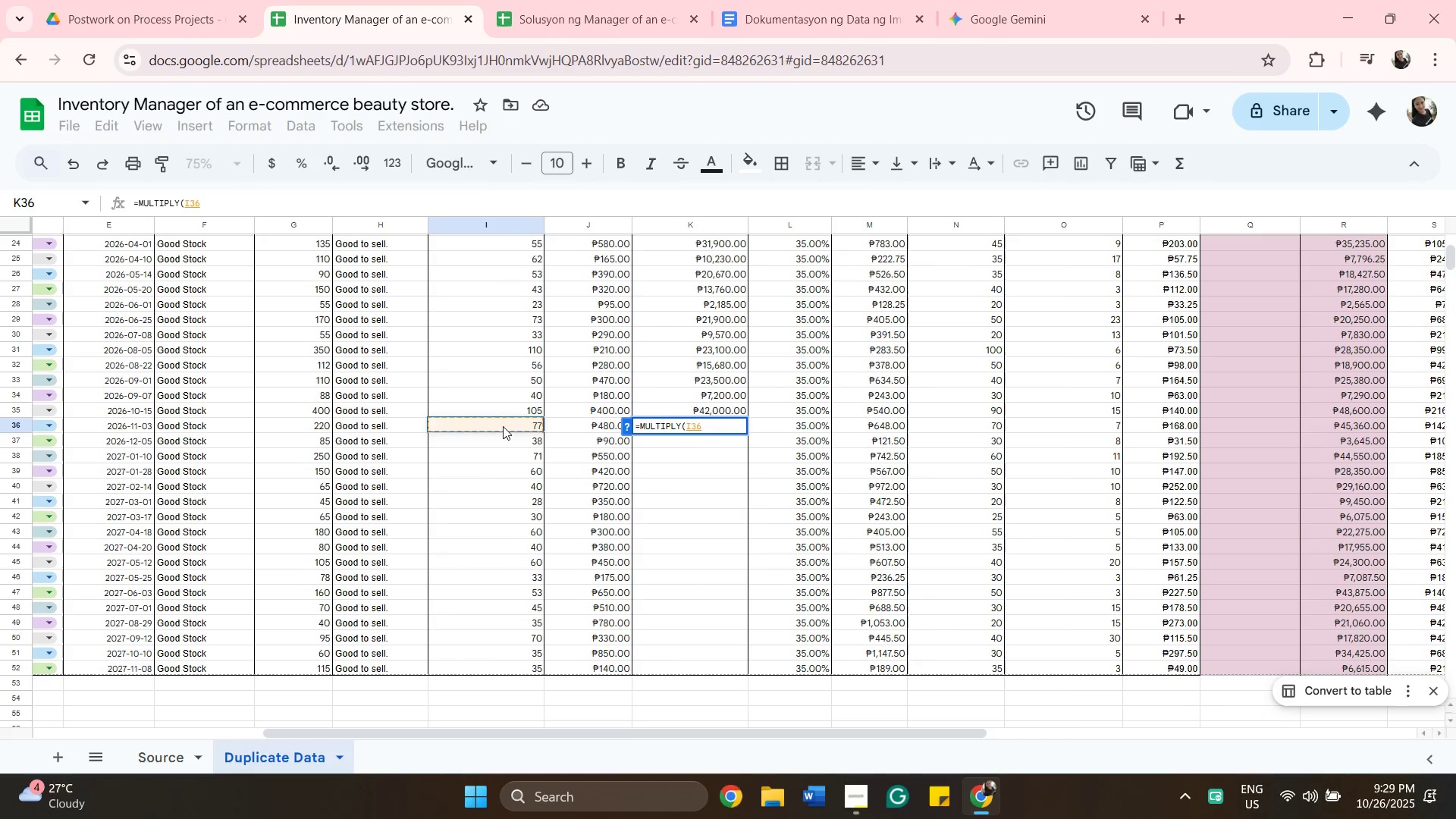 
key(Comma)
 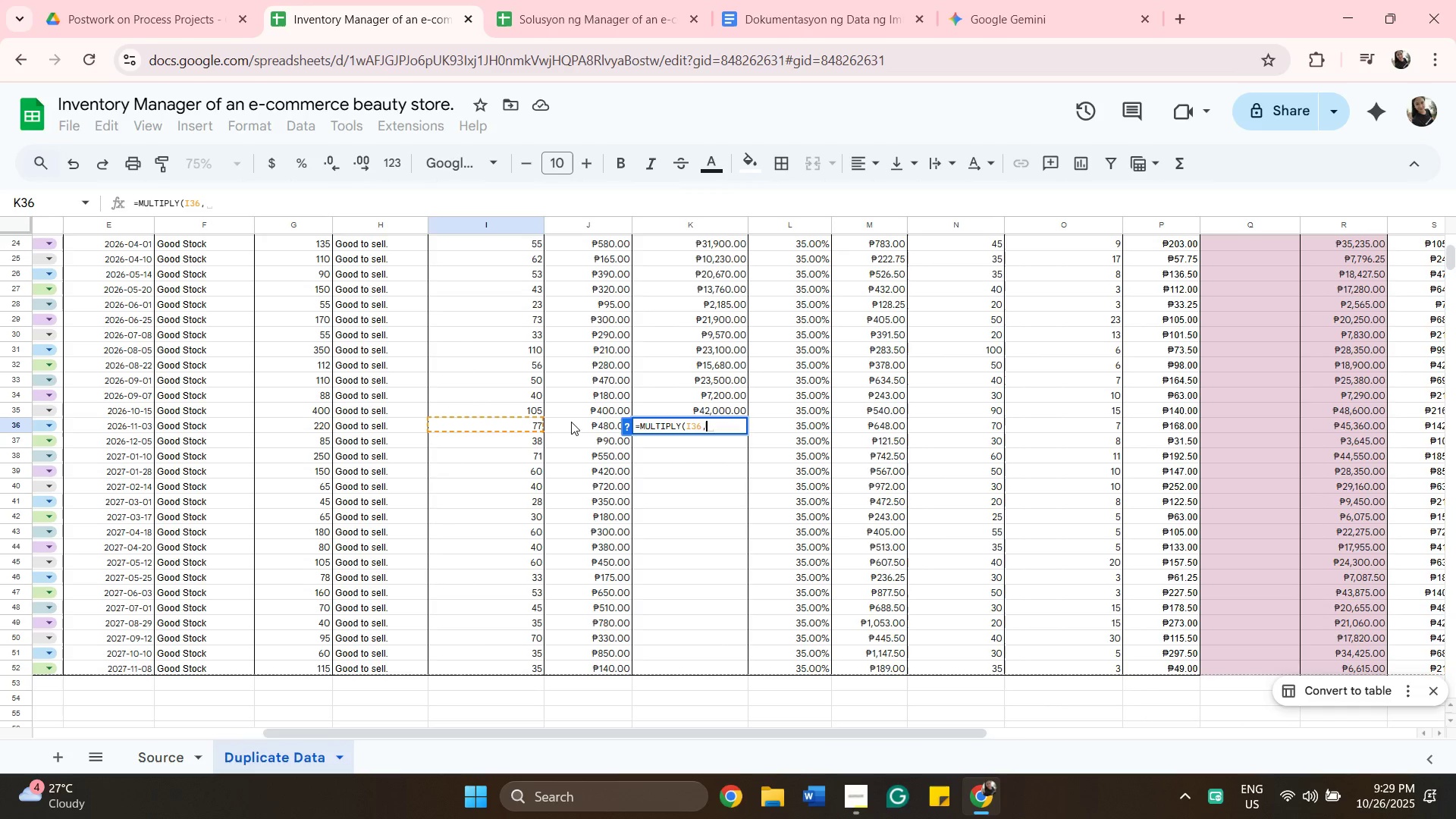 
left_click([571, 422])
 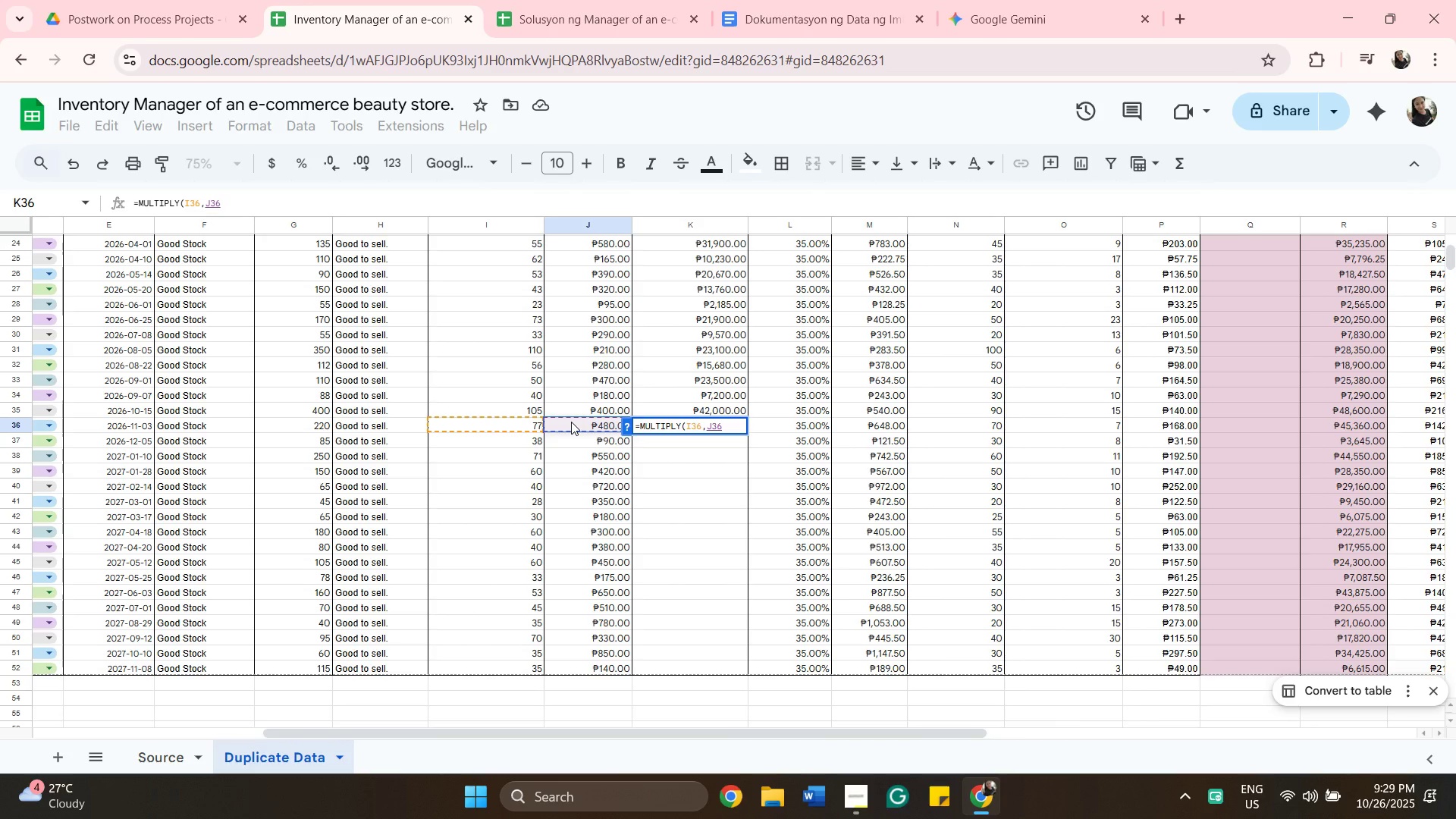 
key(Enter)
 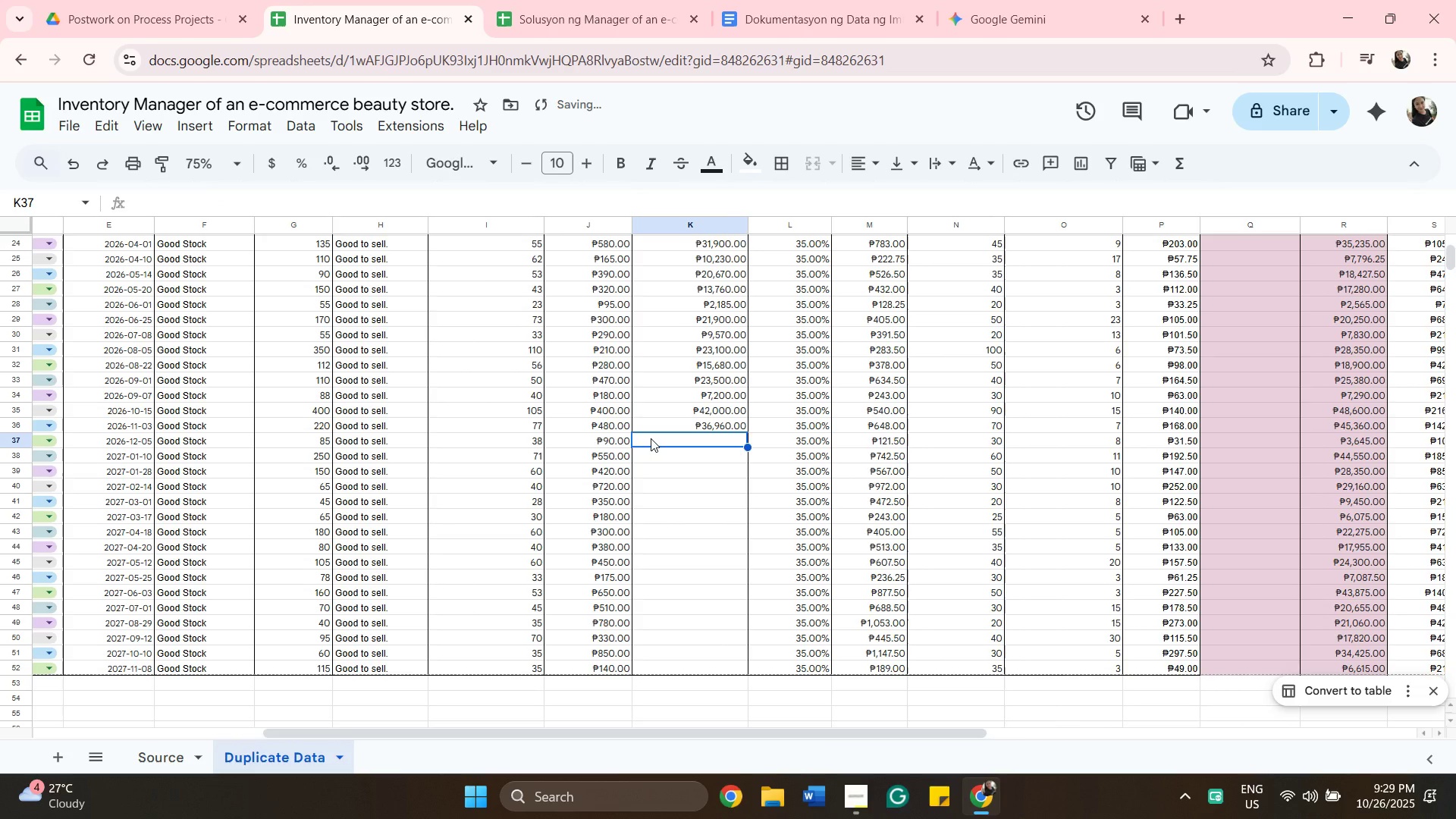 
left_click([651, 438])
 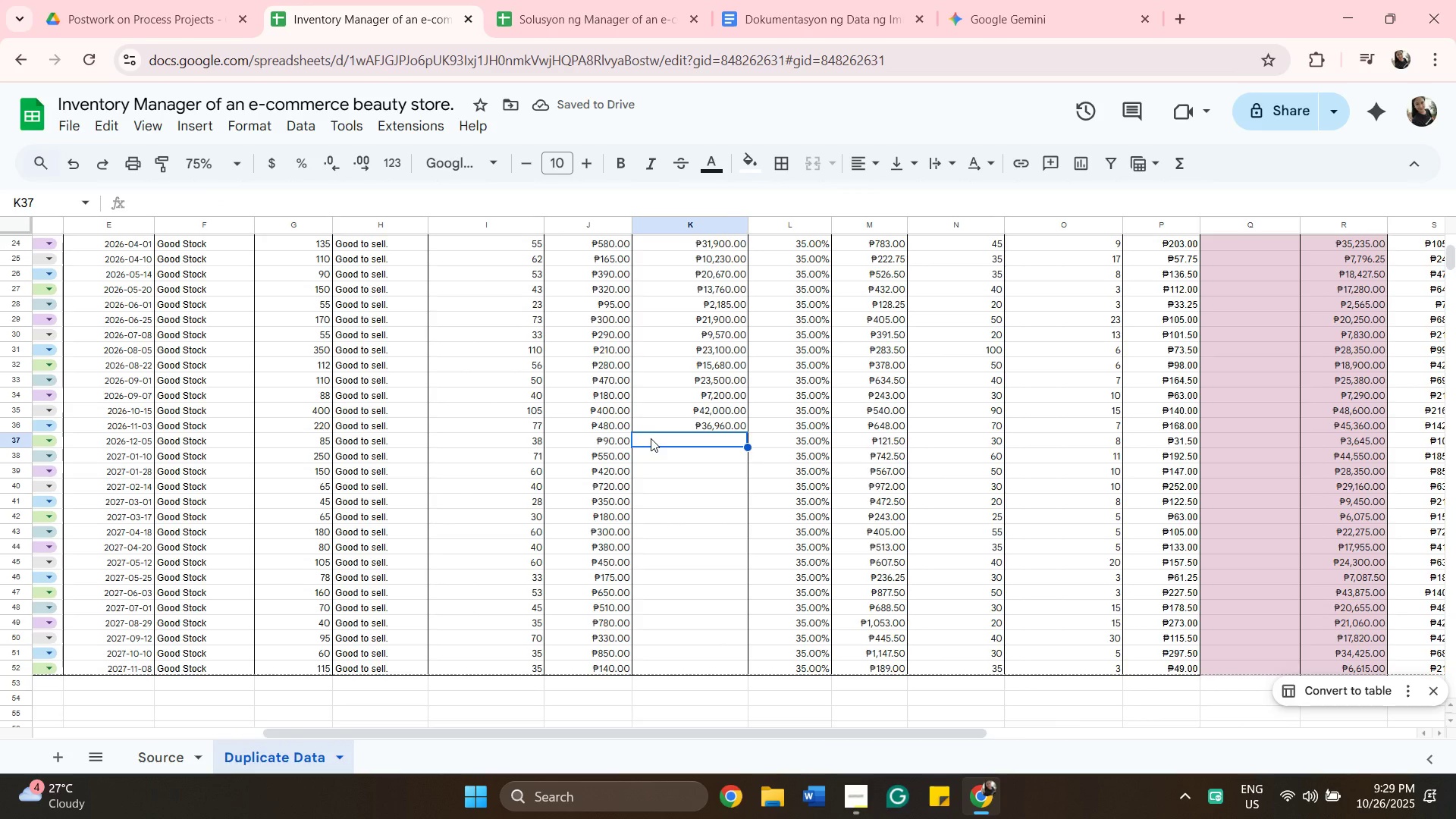 
type(=mu)
 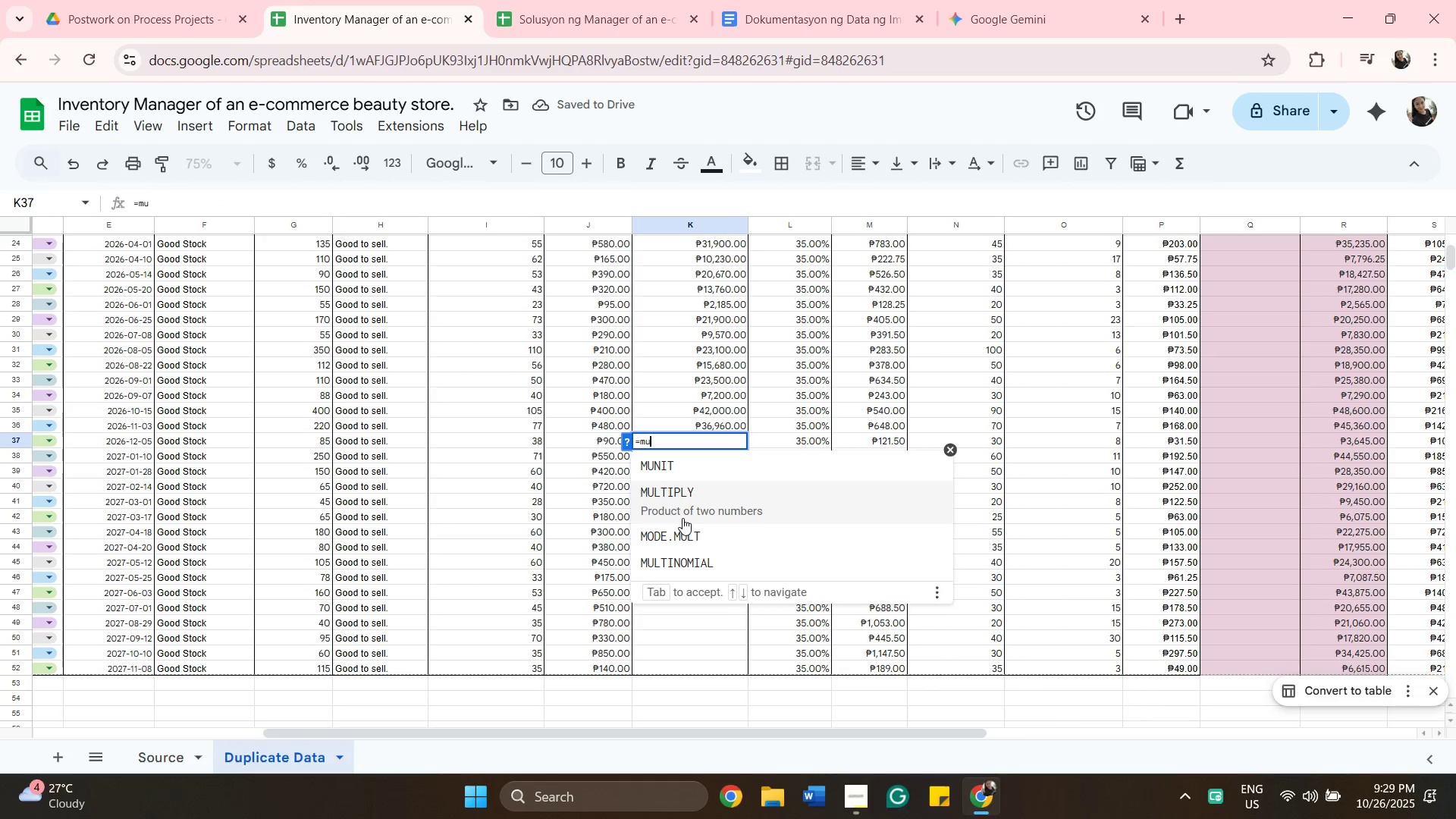 
left_click([682, 518])
 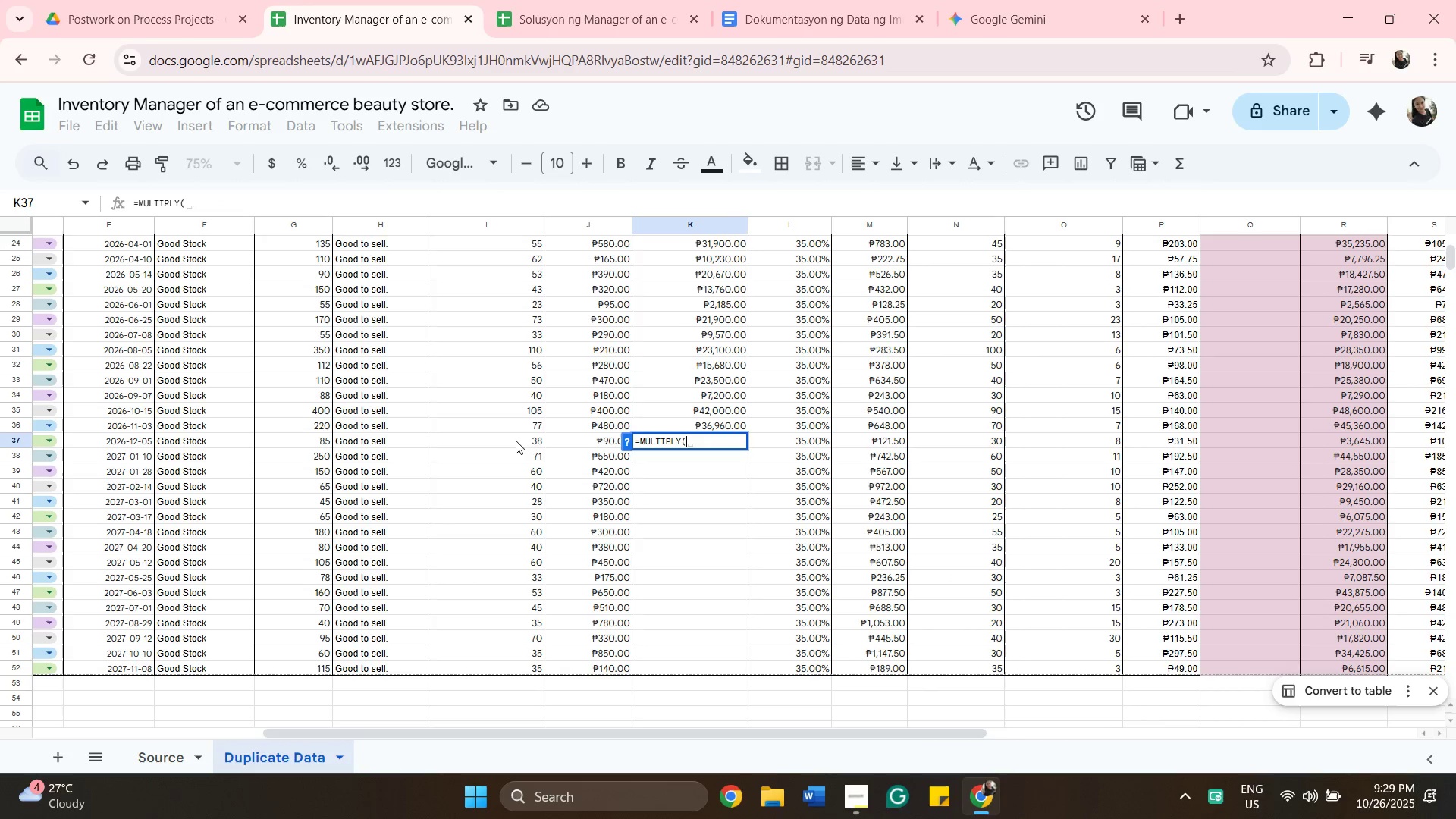 
left_click([514, 441])
 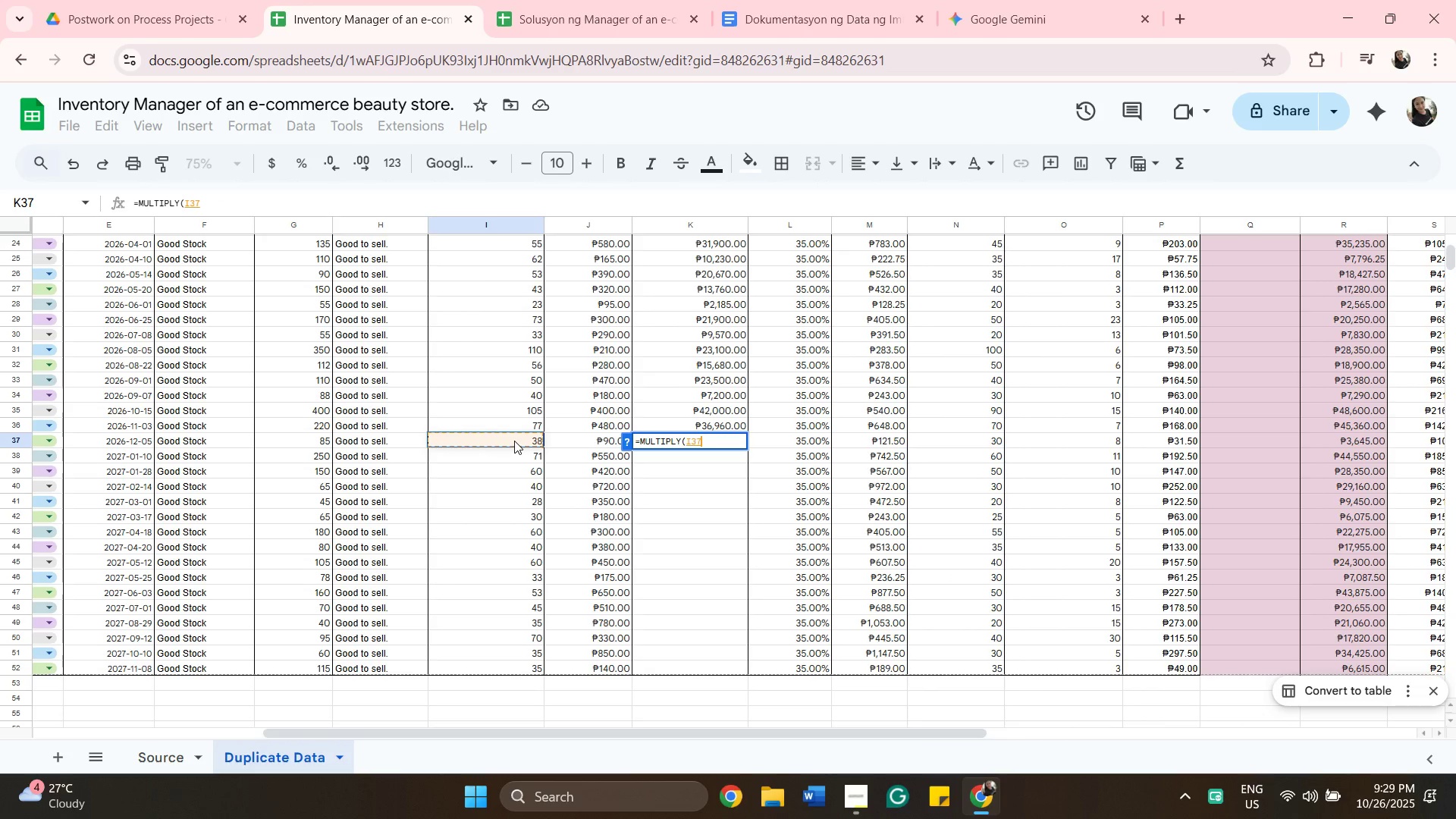 
key(Comma)
 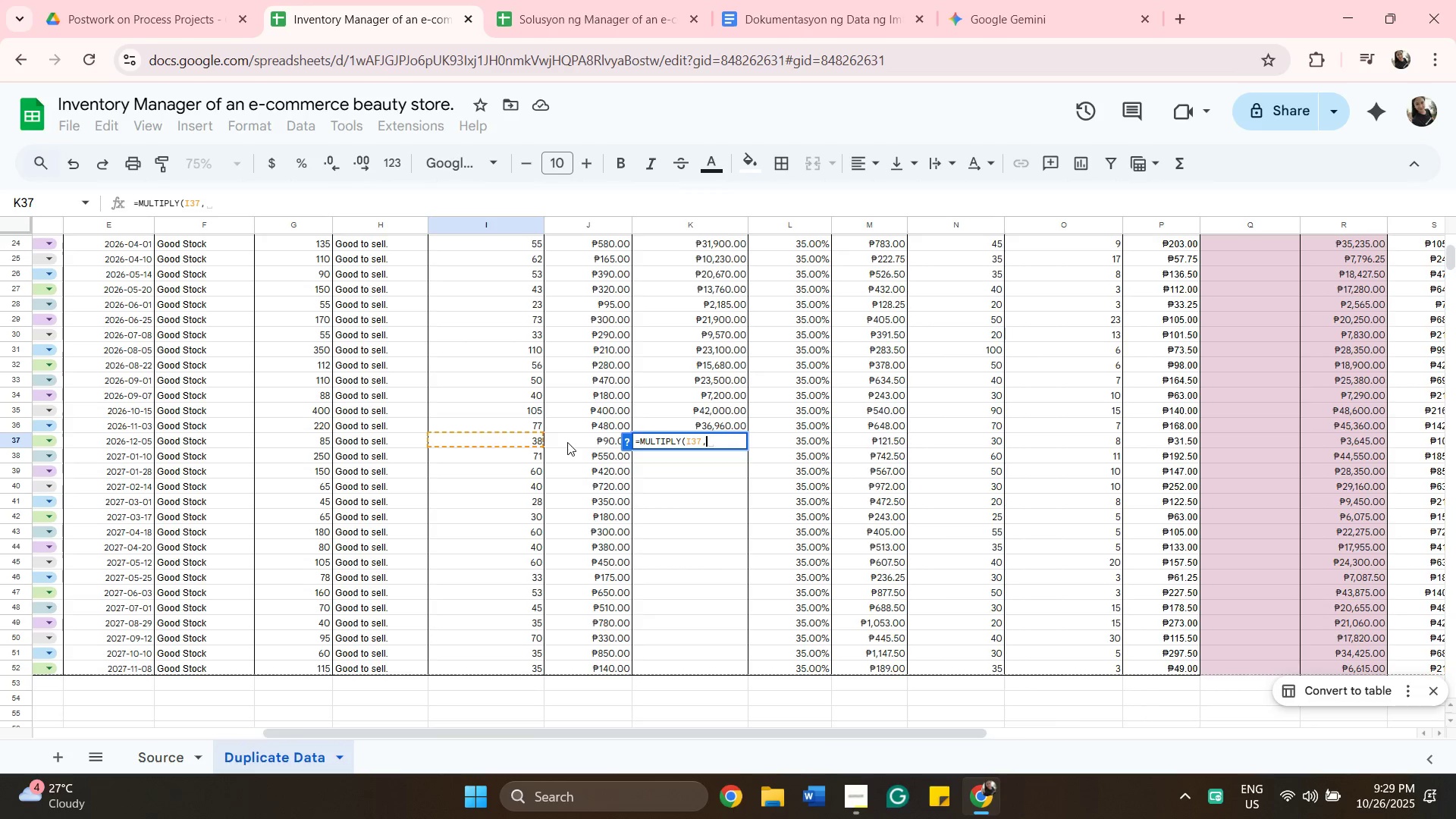 
left_click([567, 442])
 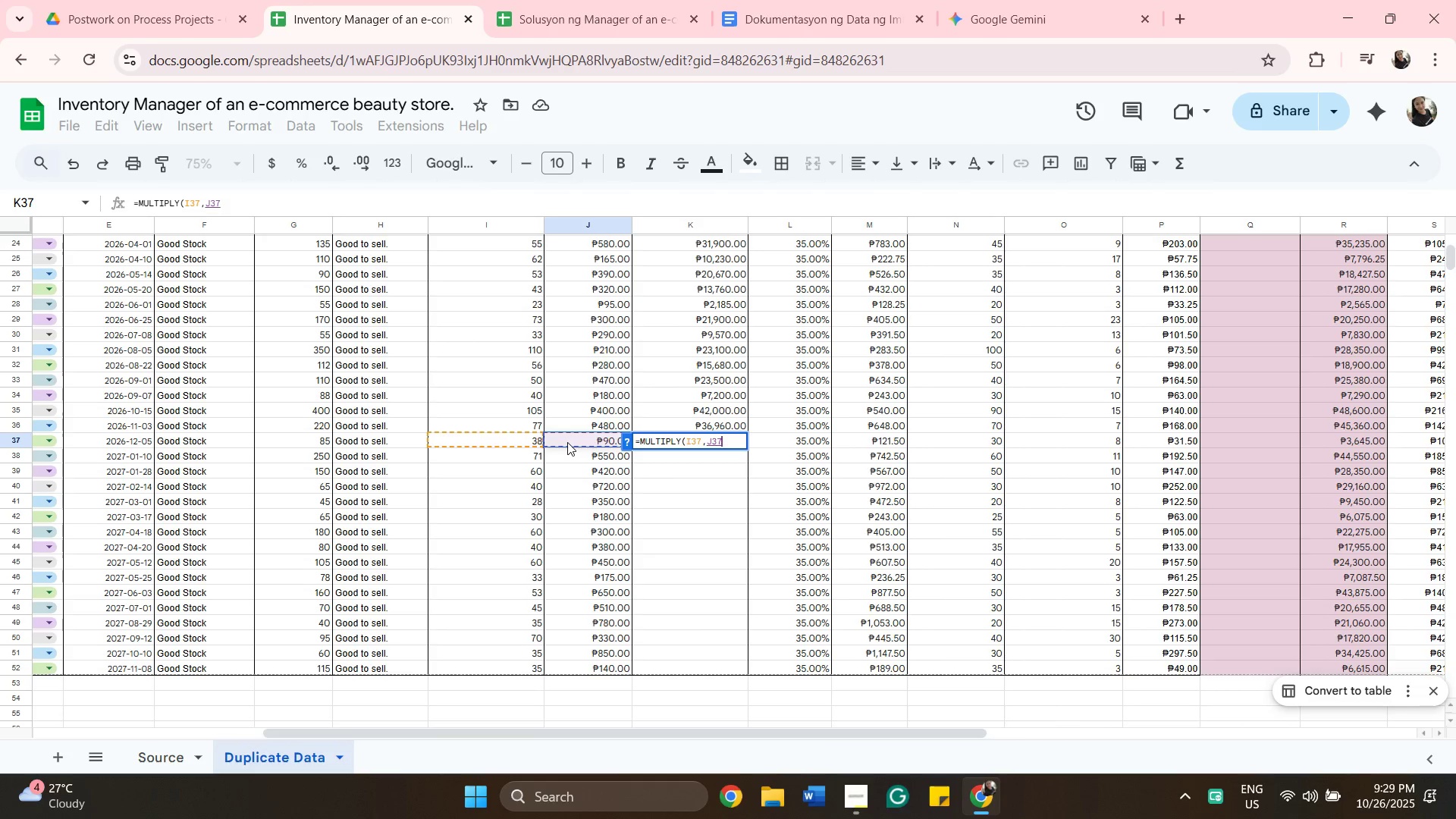 
key(Enter)
 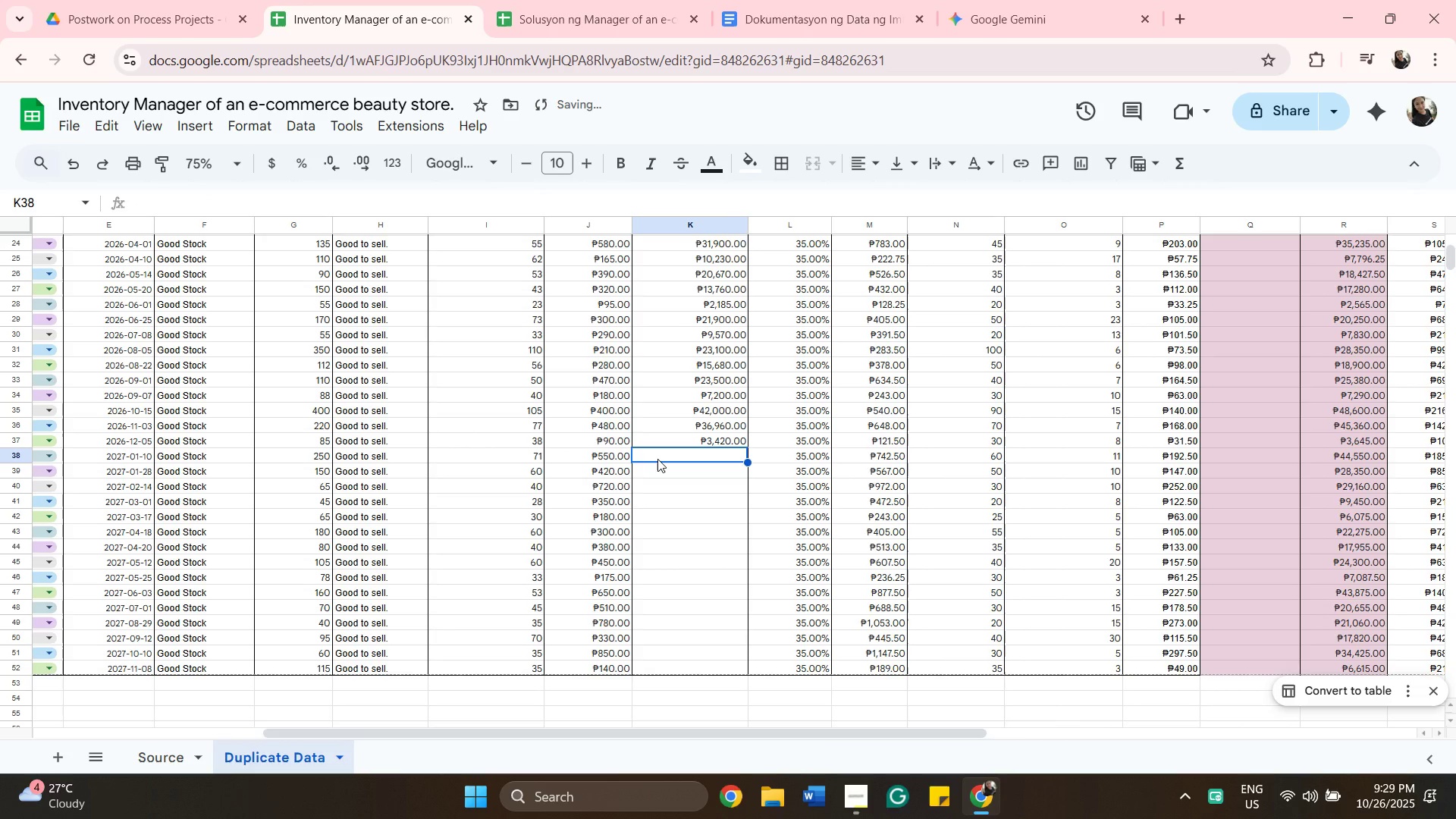 
type(=mul)
 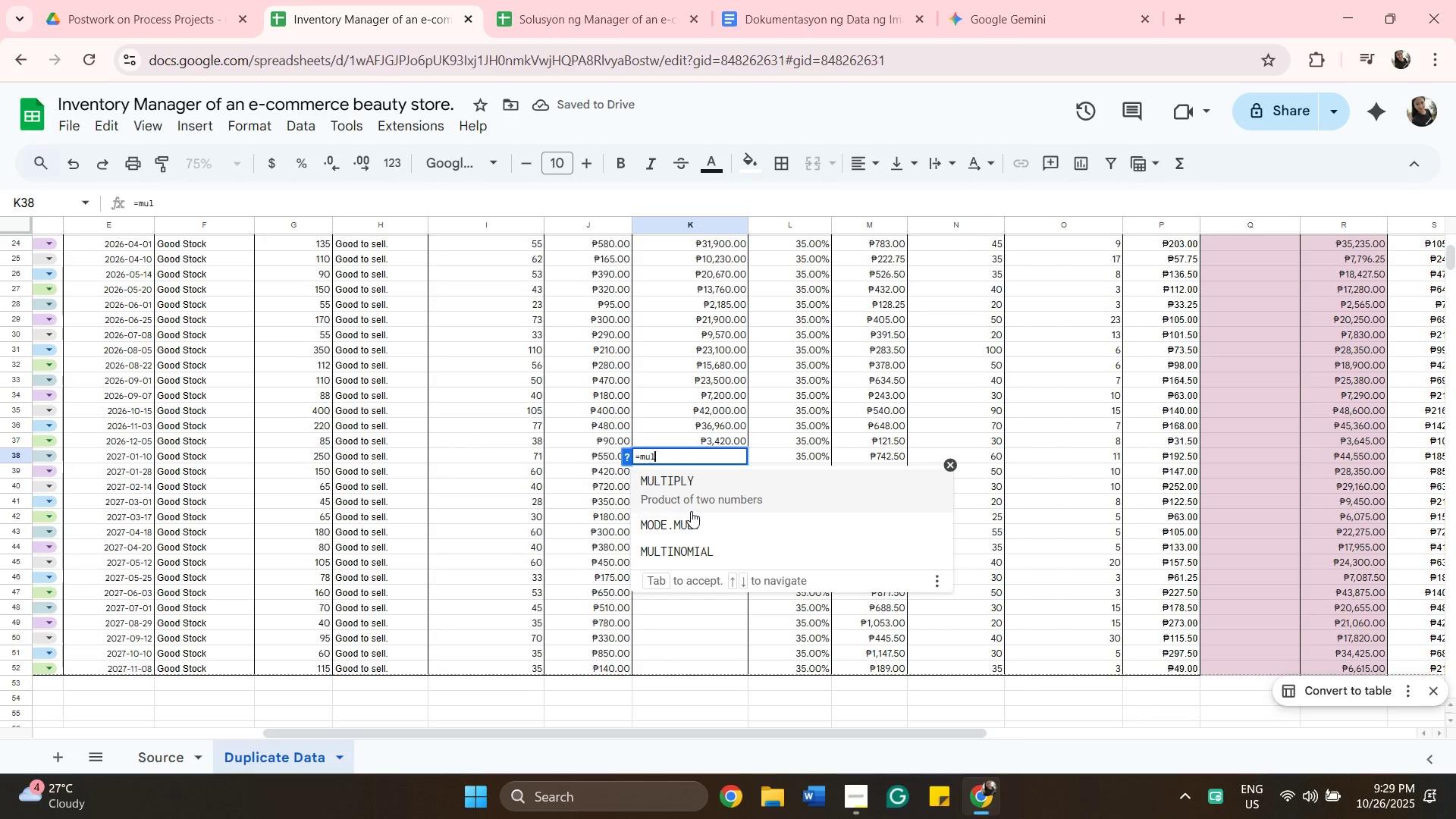 
left_click([691, 511])
 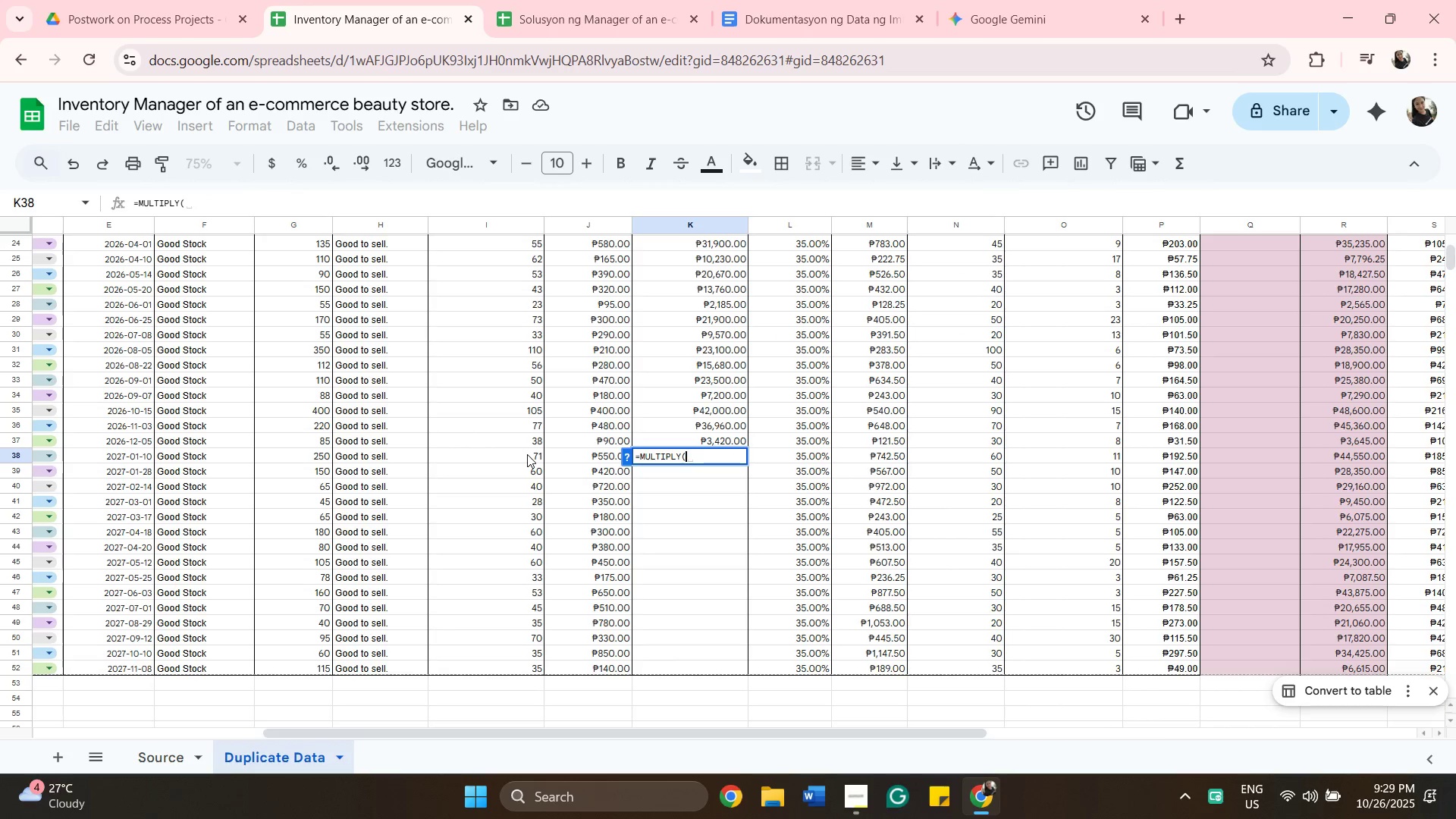 
left_click([527, 454])
 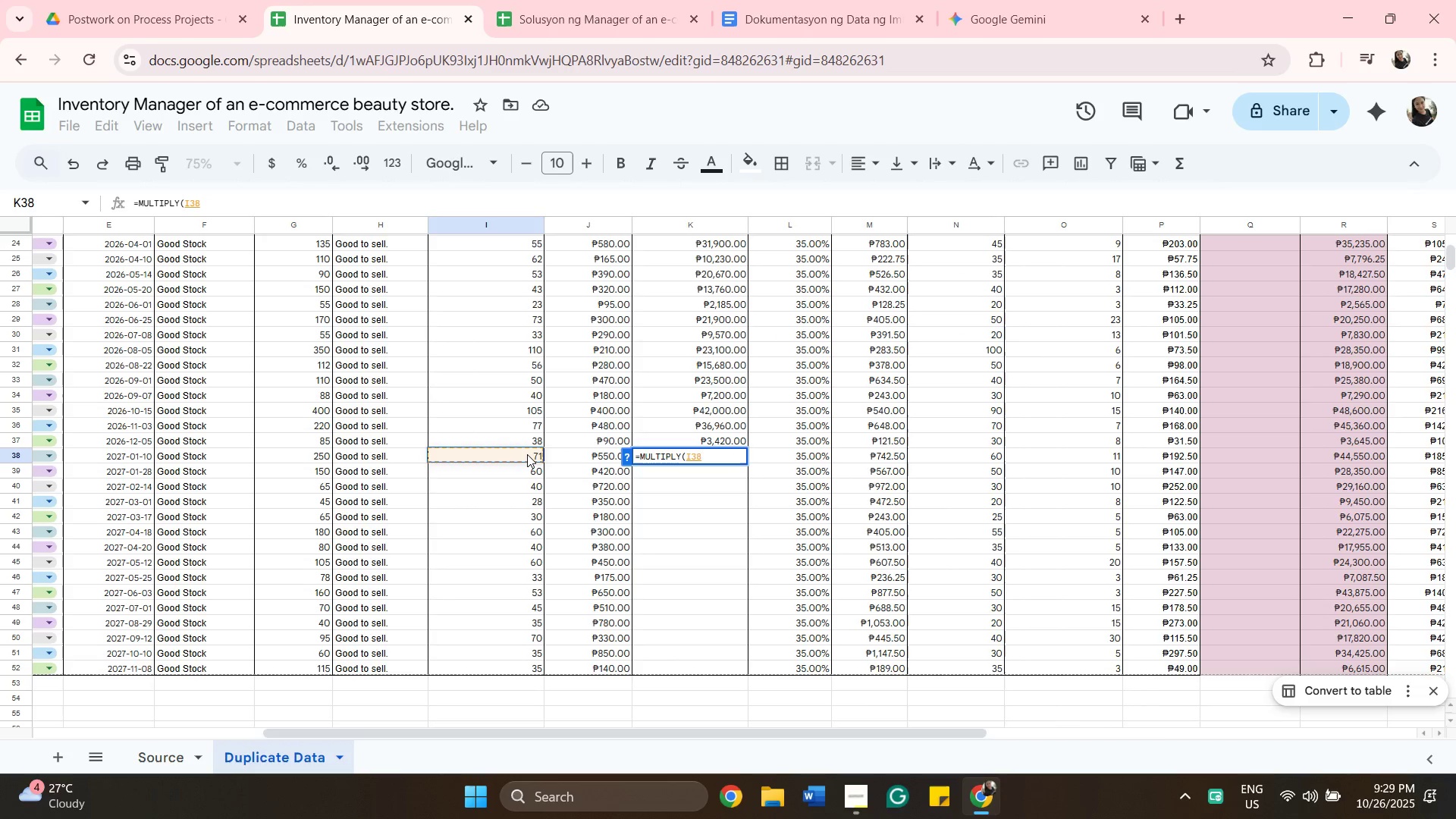 
key(Comma)
 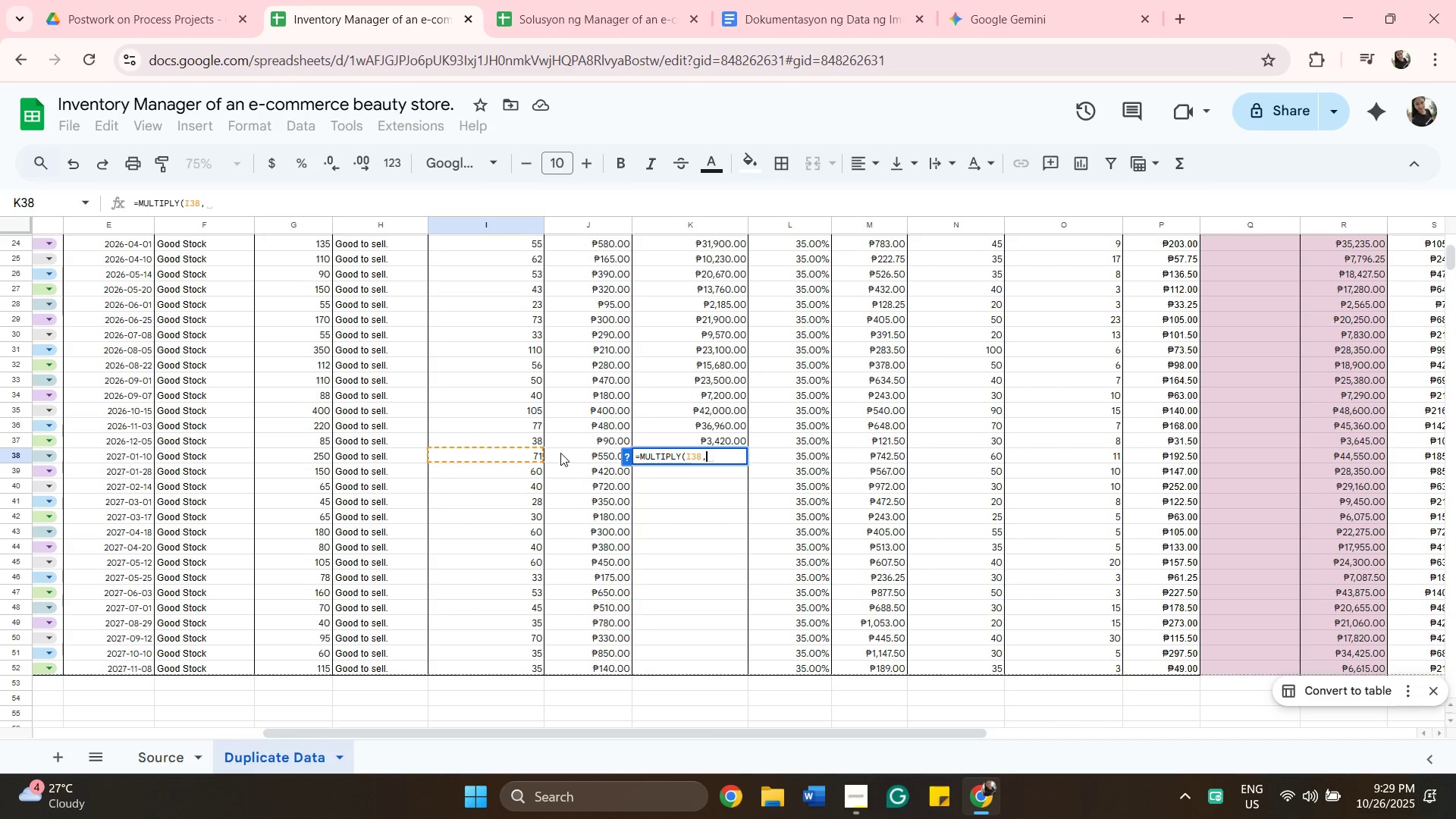 
left_click([560, 453])
 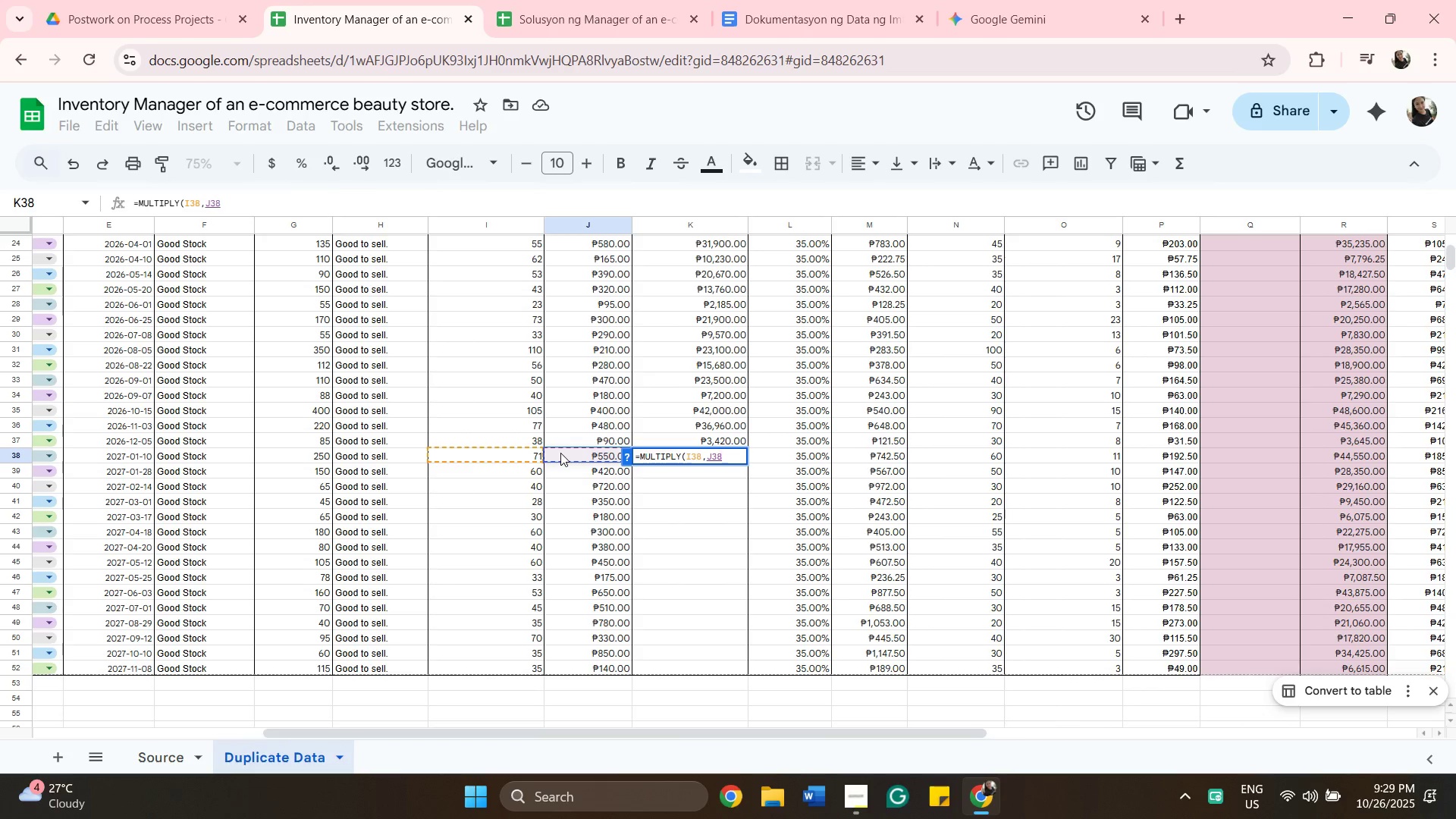 
hold_key(key=Enter, duration=12.0)
 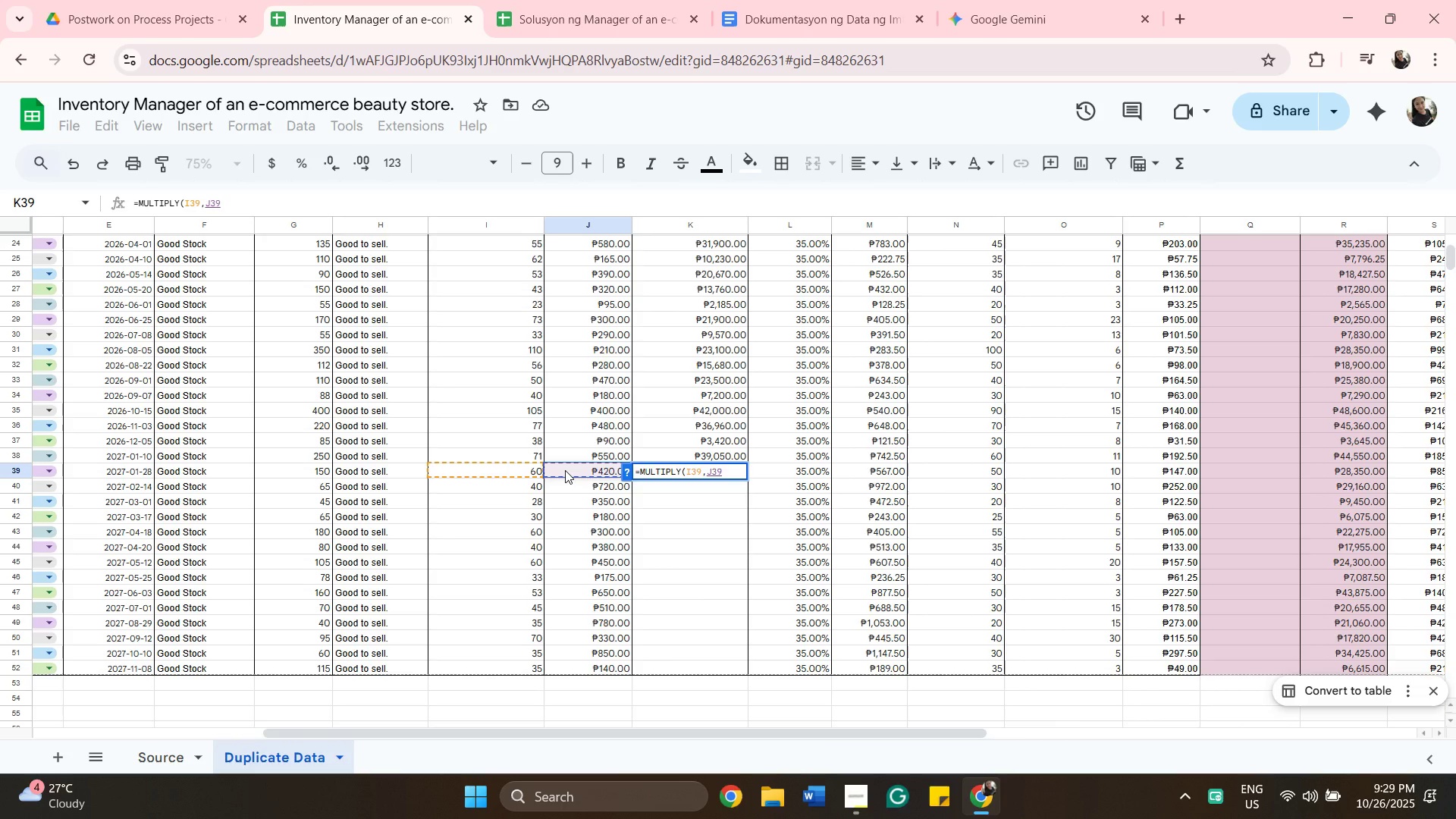 
type(=mu;)
key(Backspace)
type(l)
 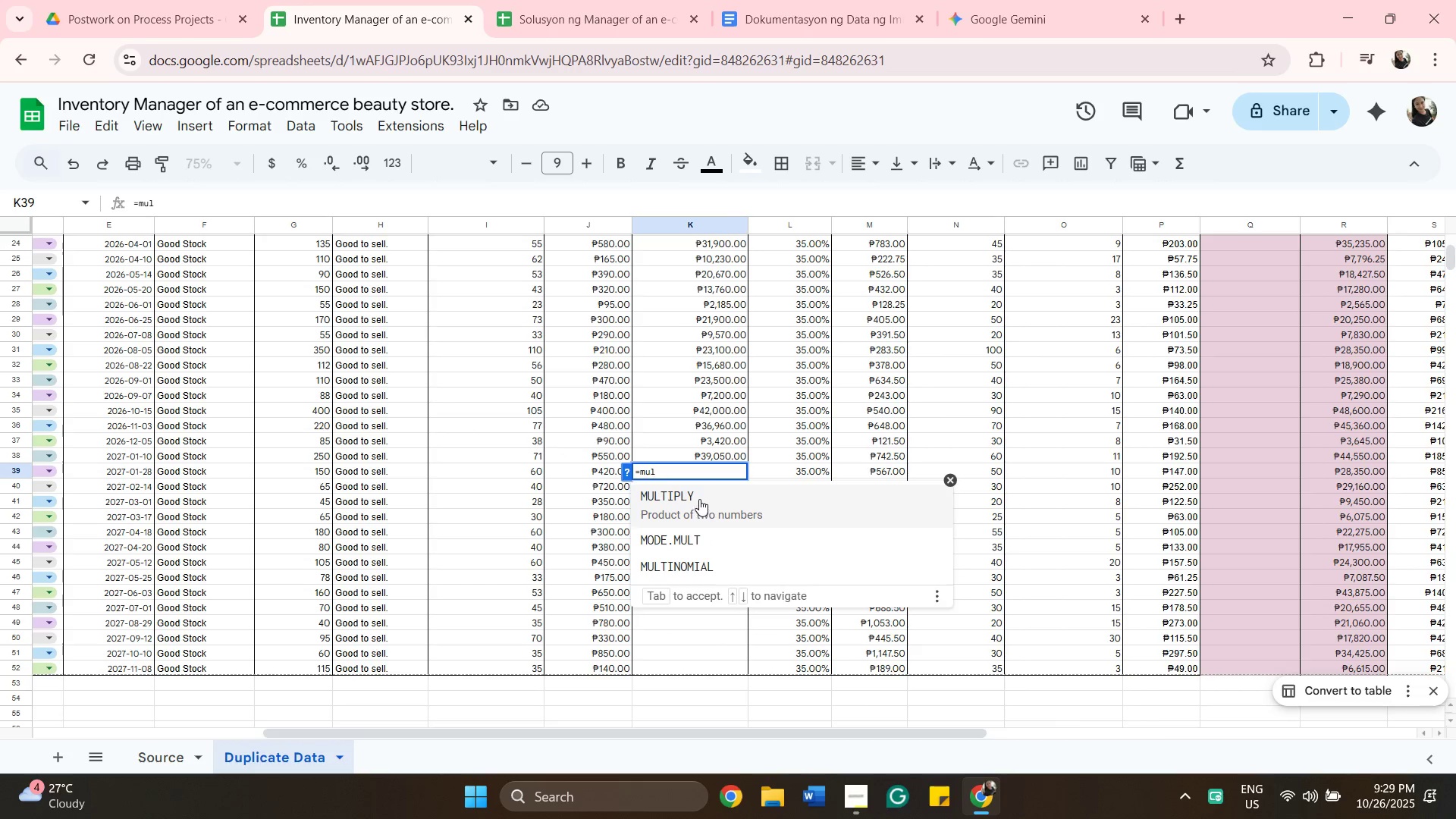 
left_click([698, 499])
 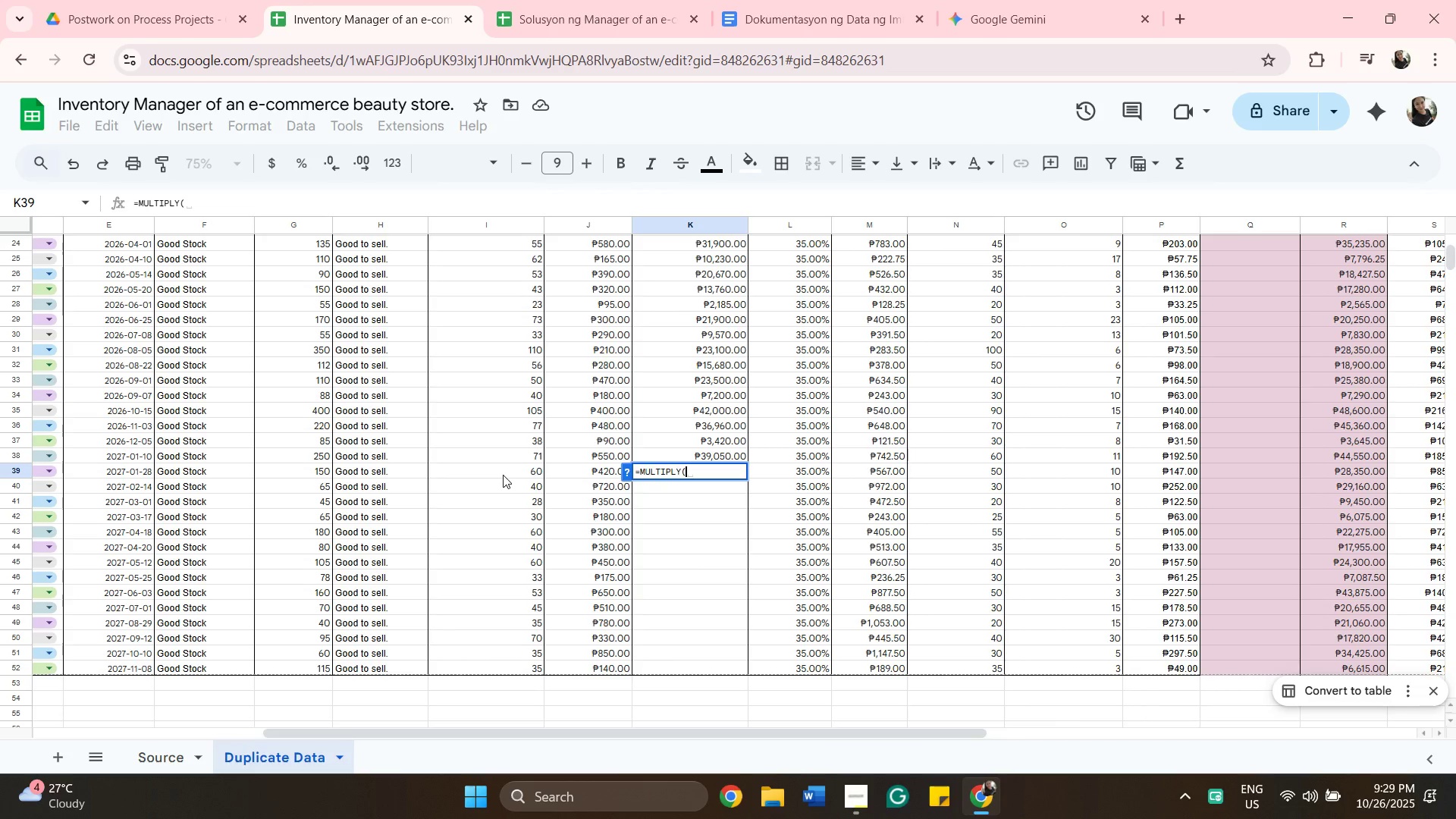 
left_click([503, 475])
 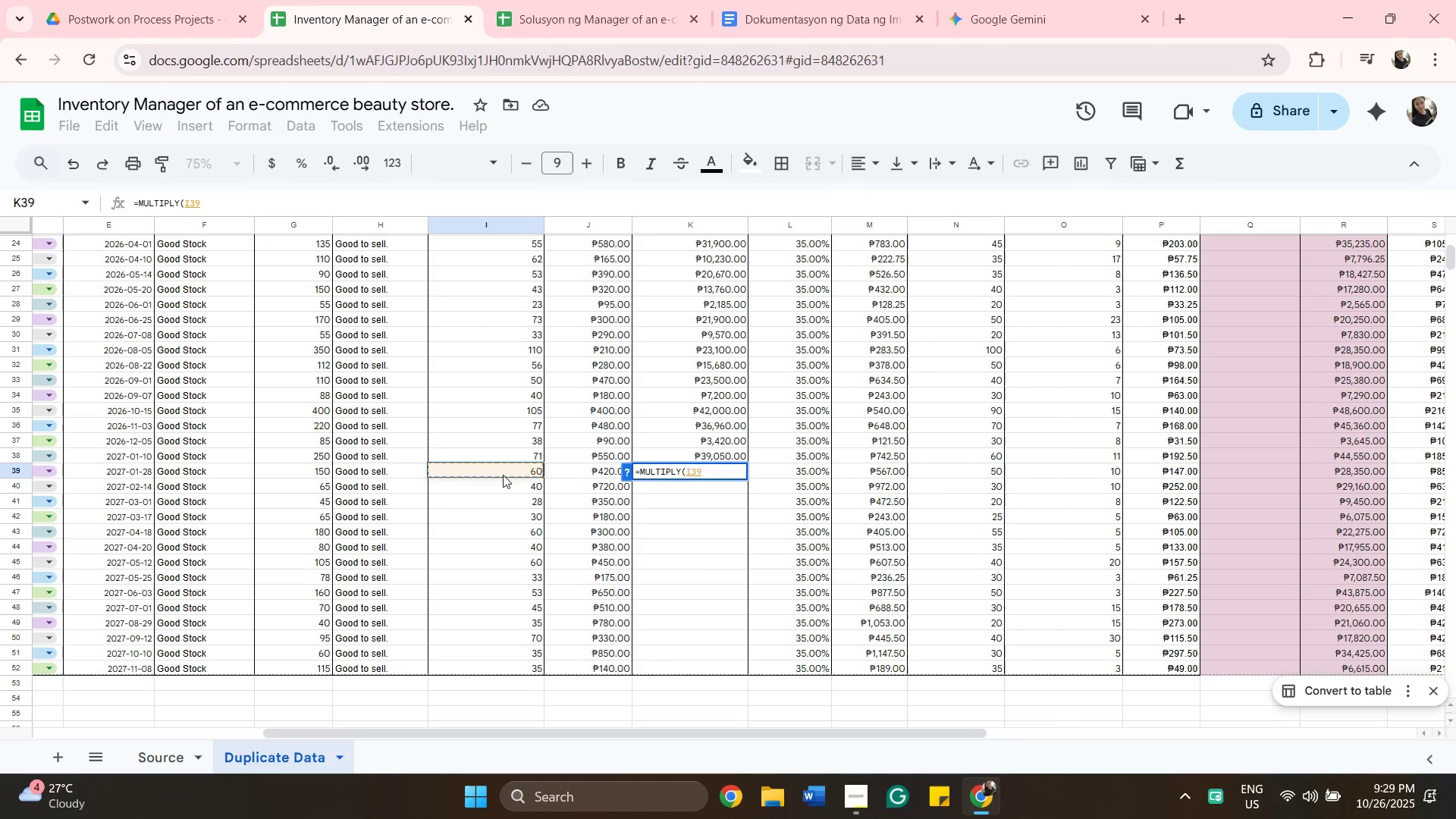 
key(Comma)
 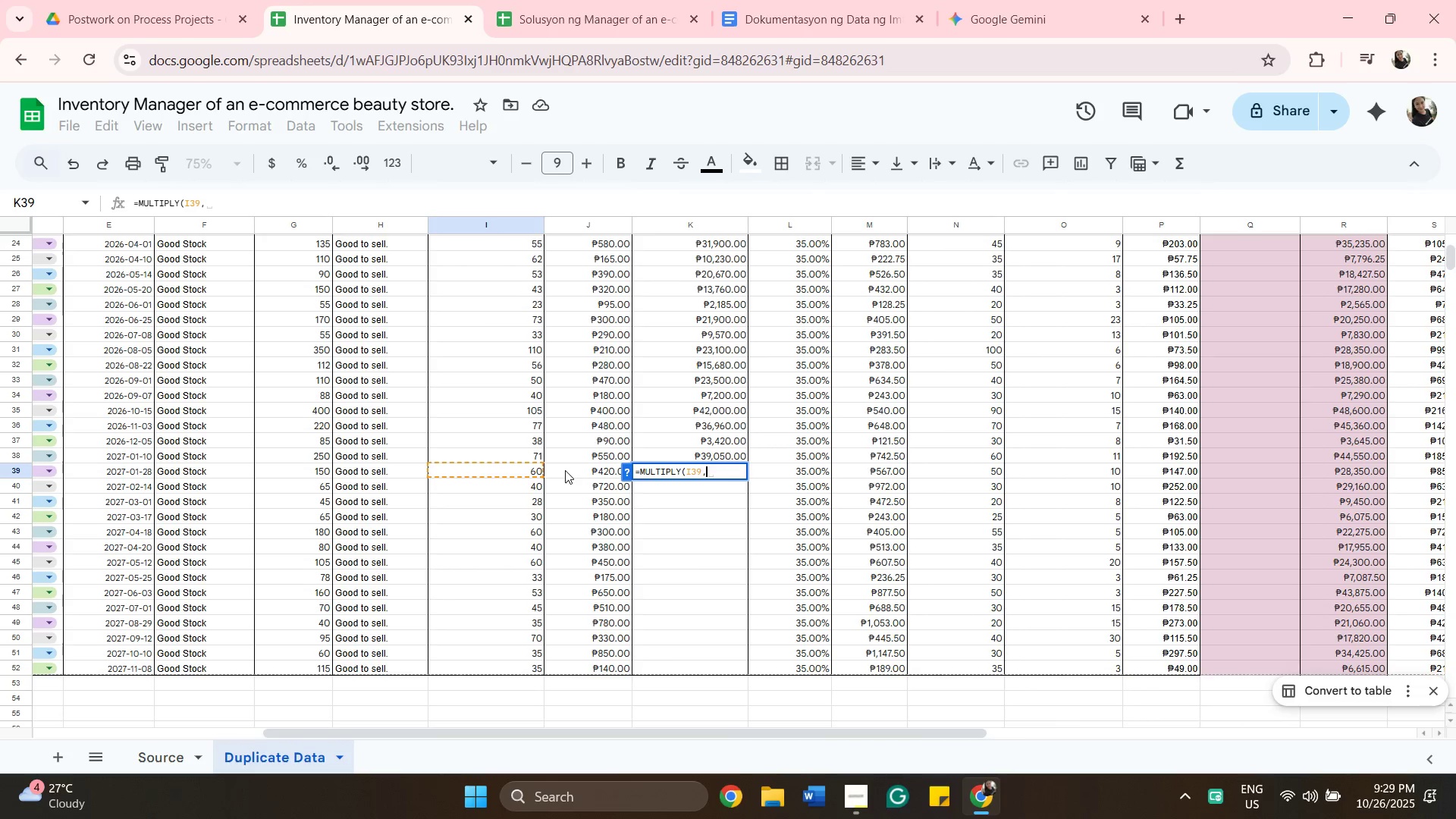 
left_click([565, 470])
 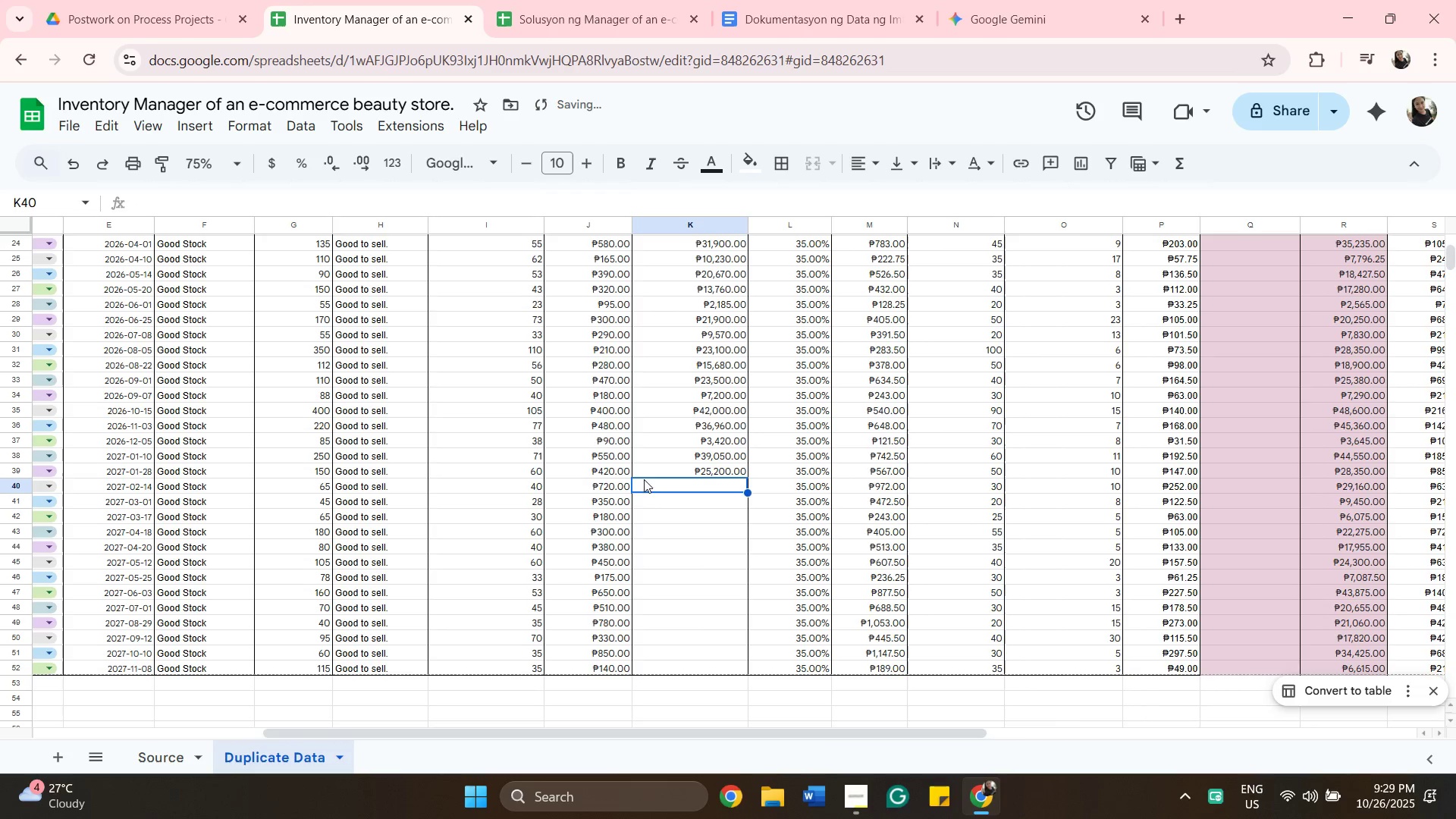 
left_click([647, 485])
 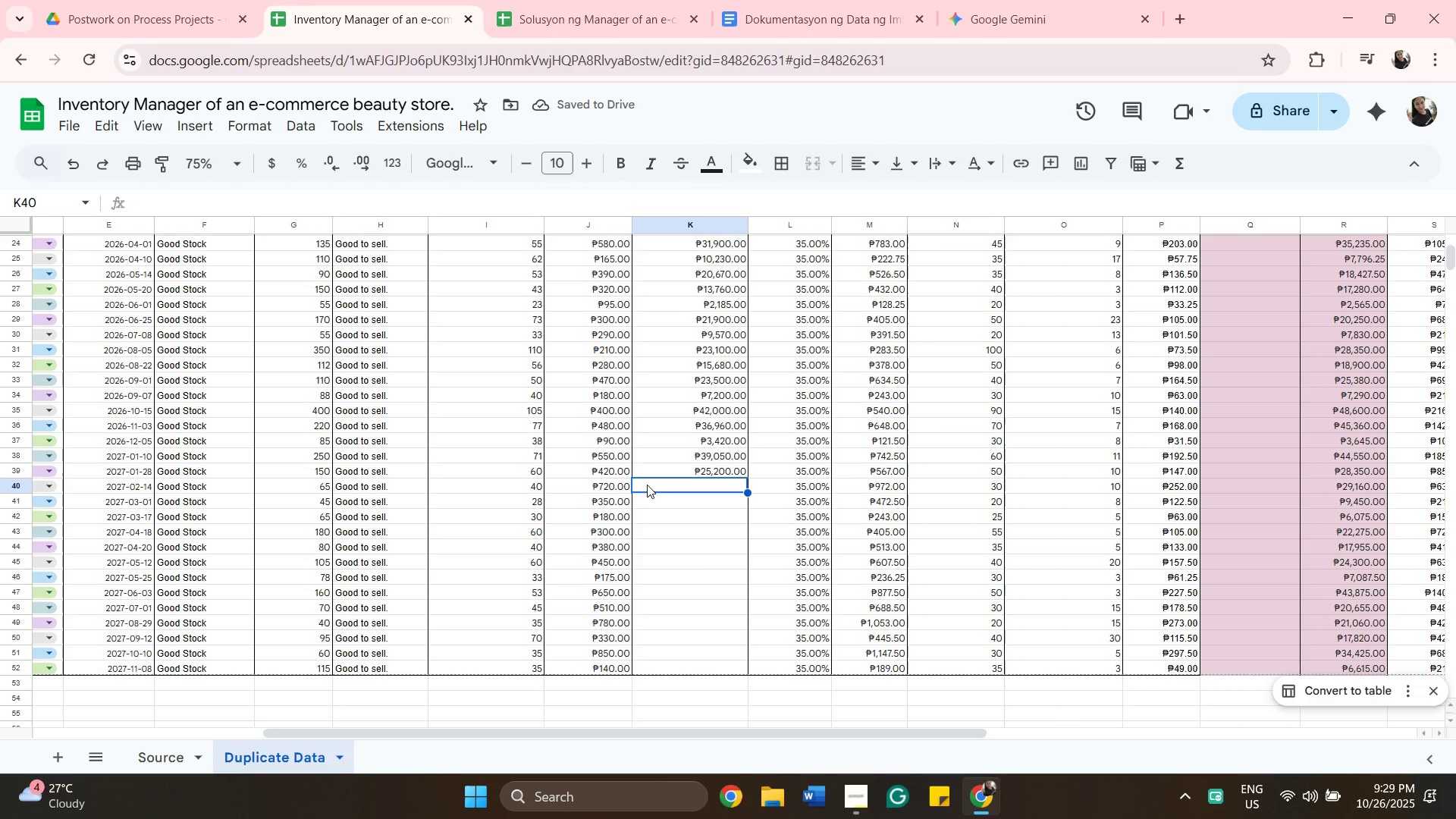 
key(Equal)
 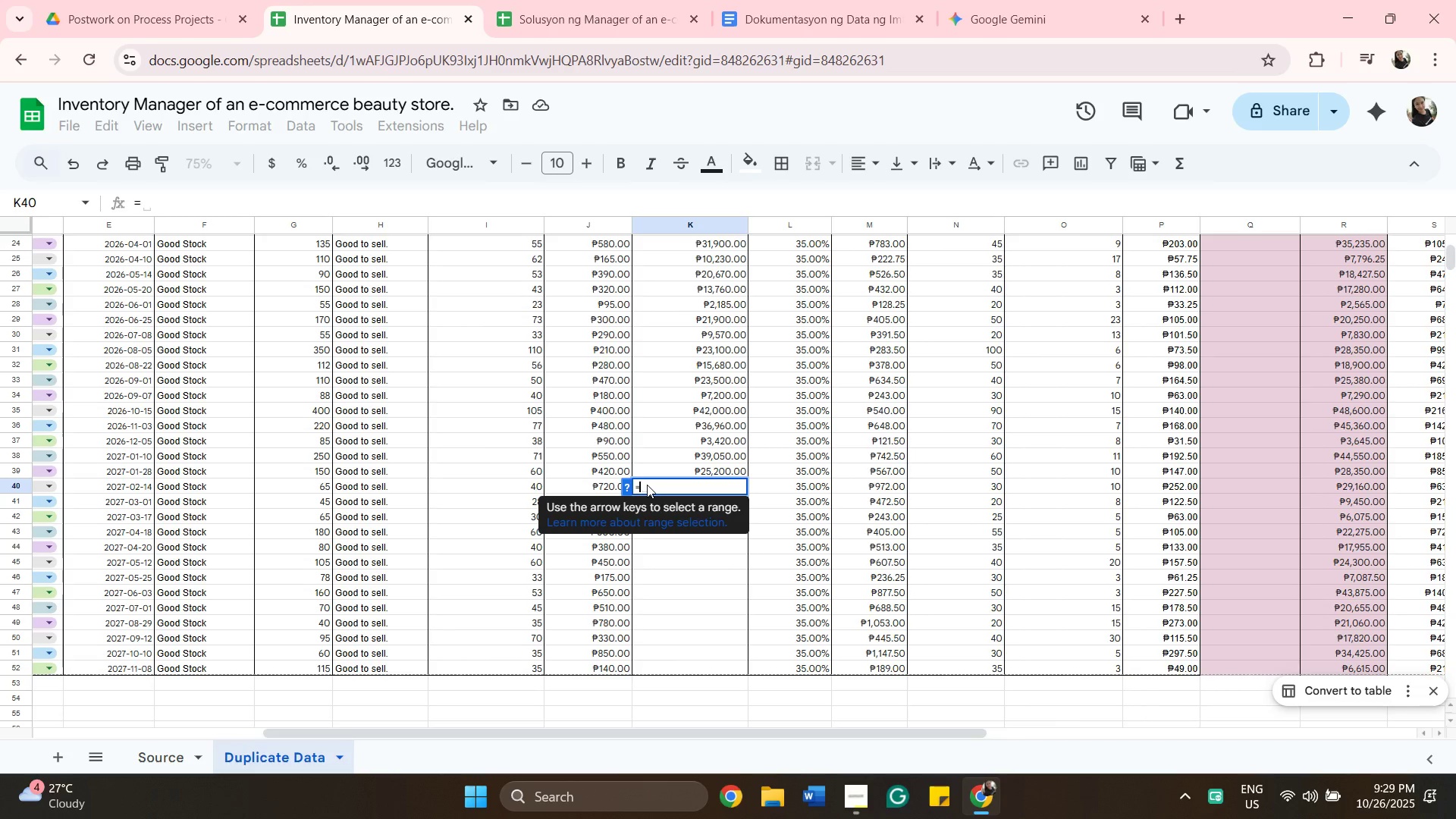 
left_click([654, 466])
 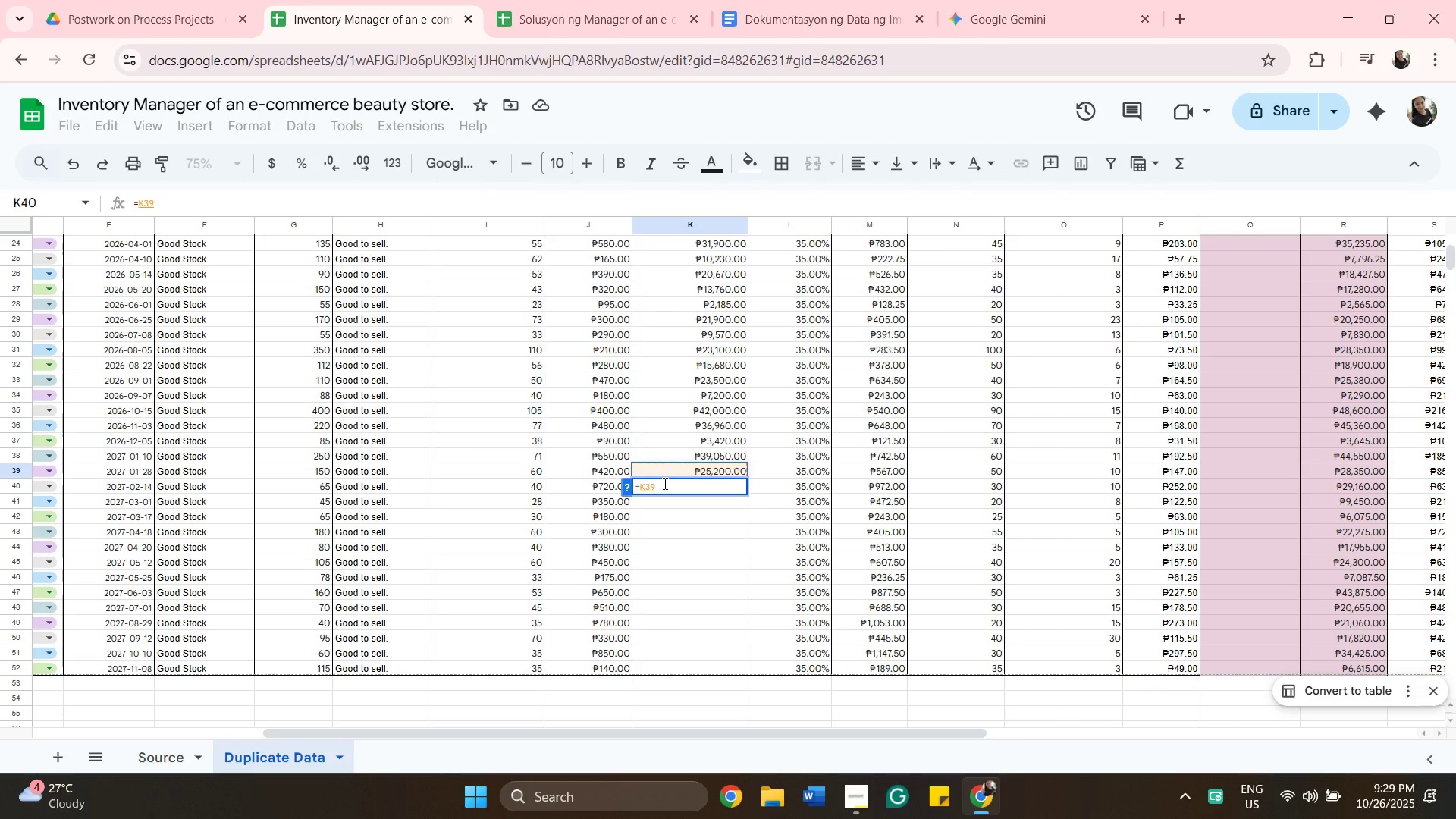 
left_click([664, 483])
 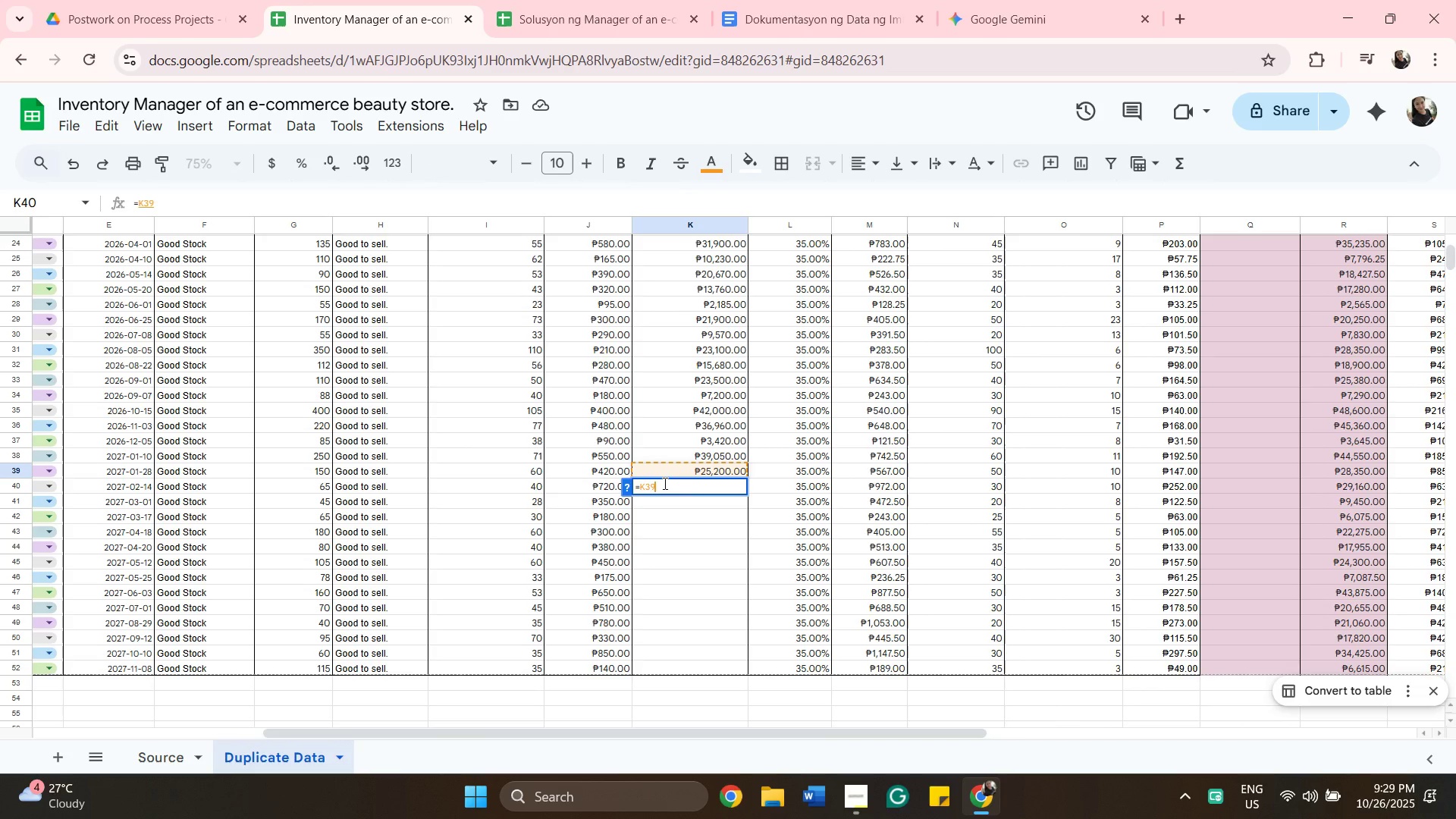 
key(Backspace)
key(Backspace)
key(Backspace)
key(Backspace)
key(Backspace)
type(=mu)
 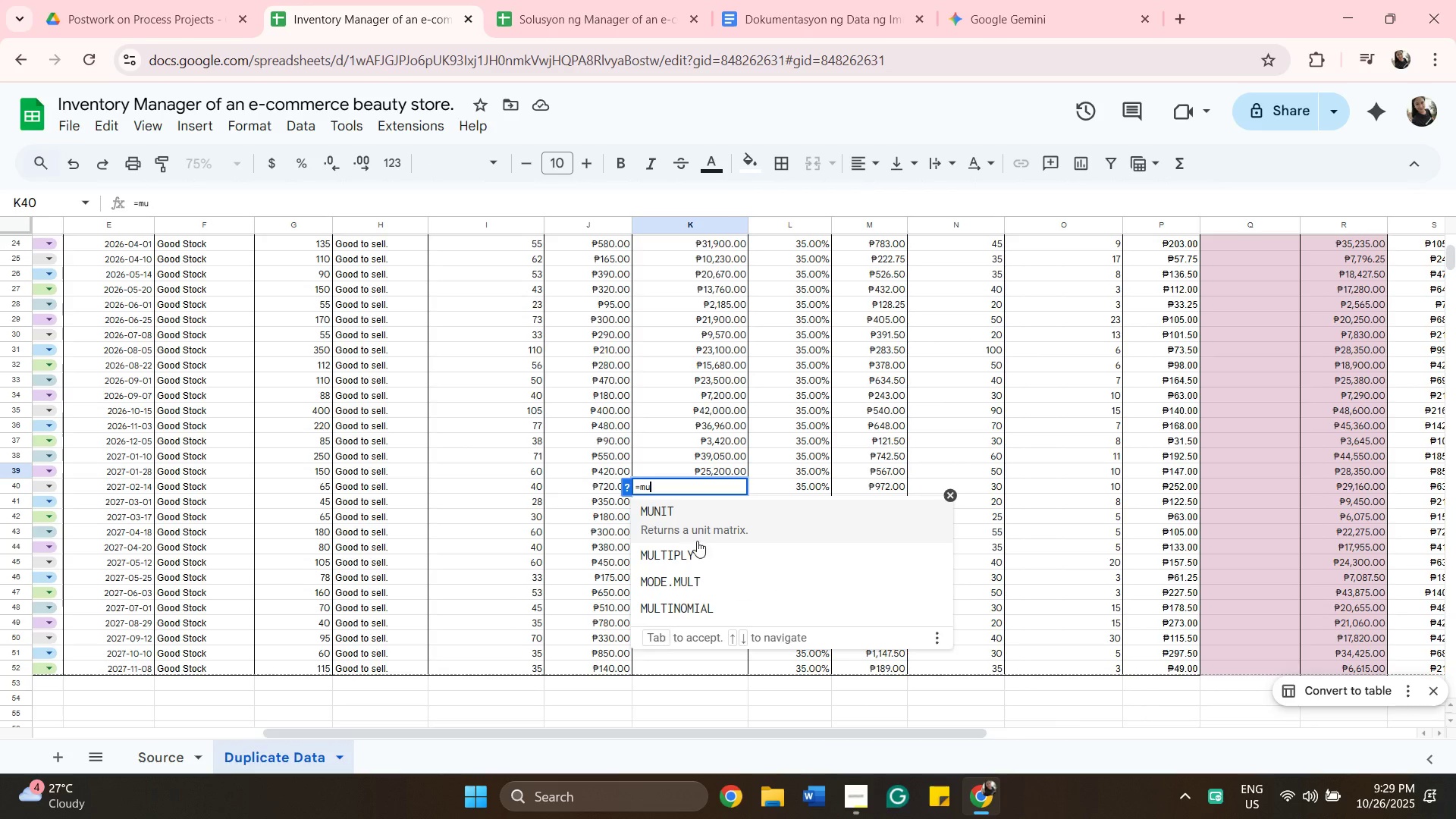 
left_click([697, 553])
 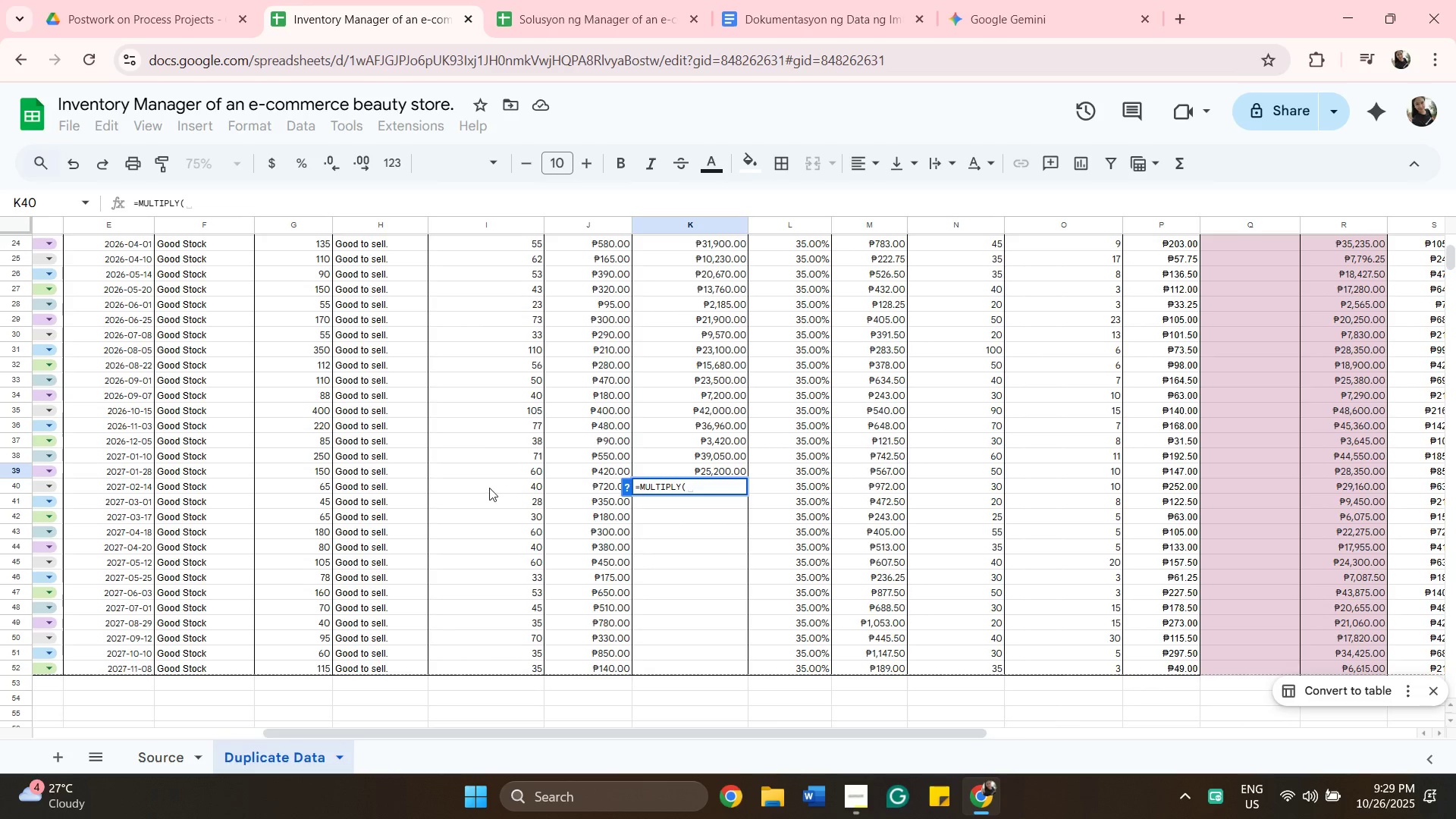 
left_click([485, 488])
 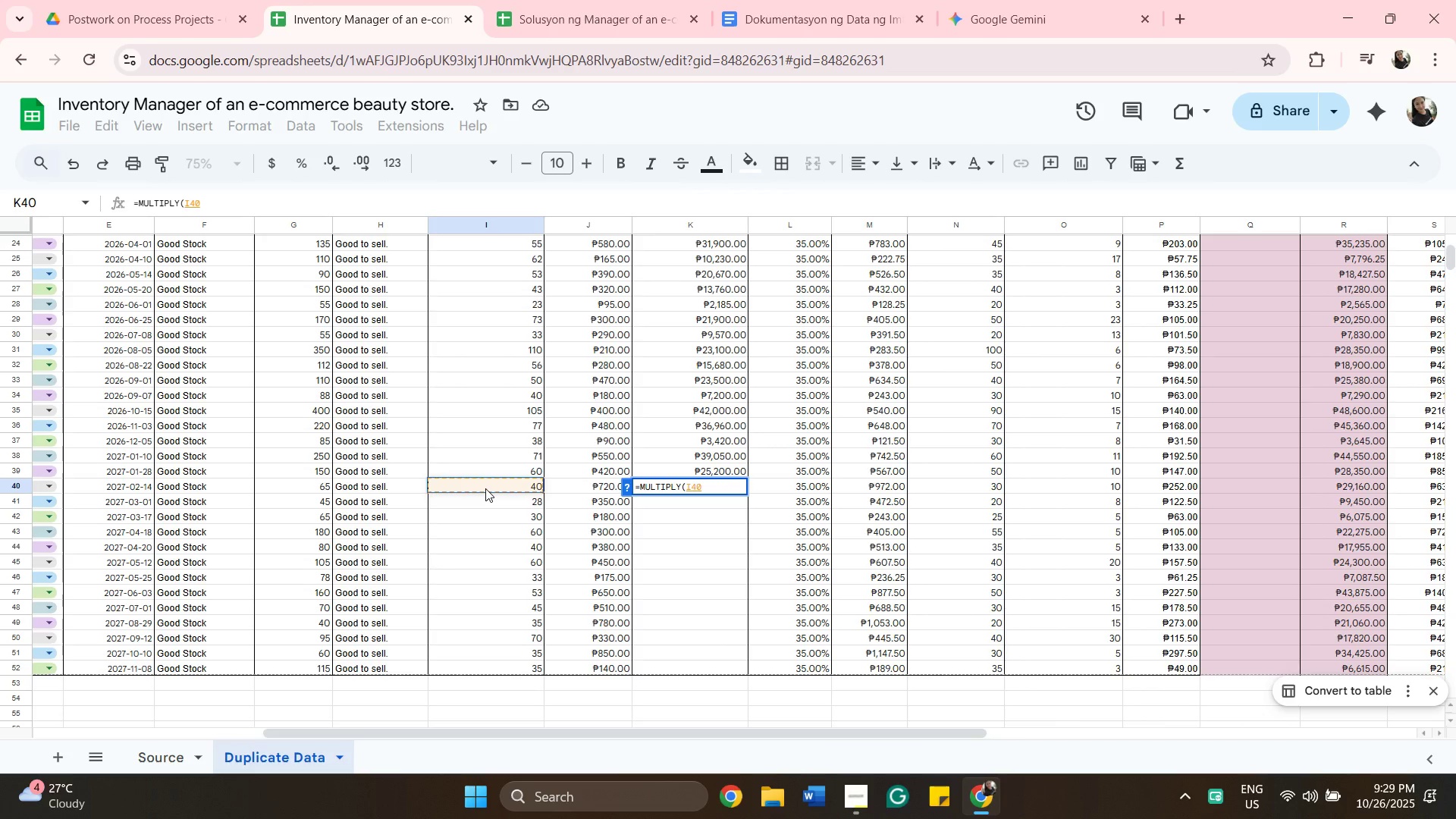 
key(Comma)
 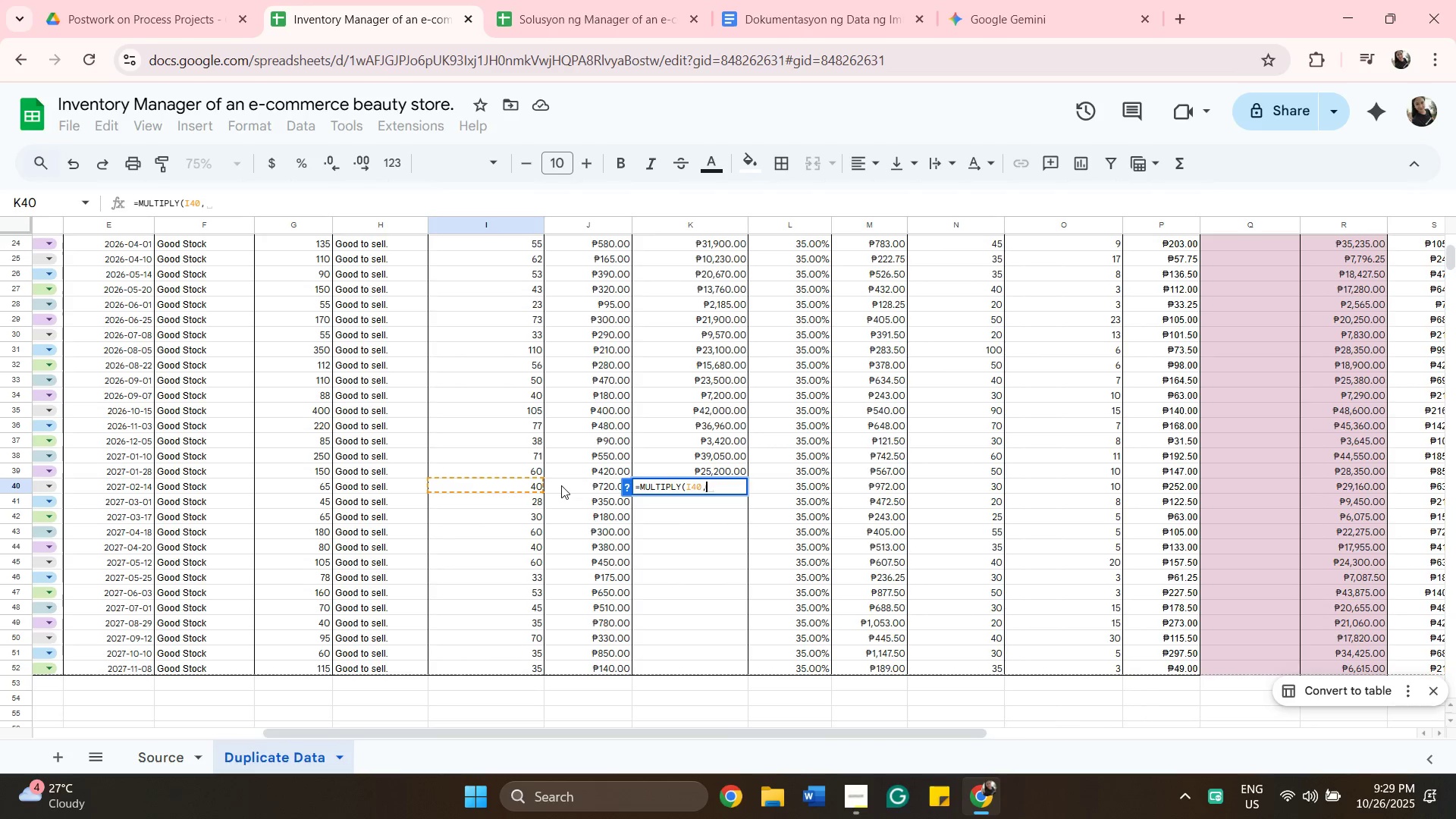 
left_click([561, 485])
 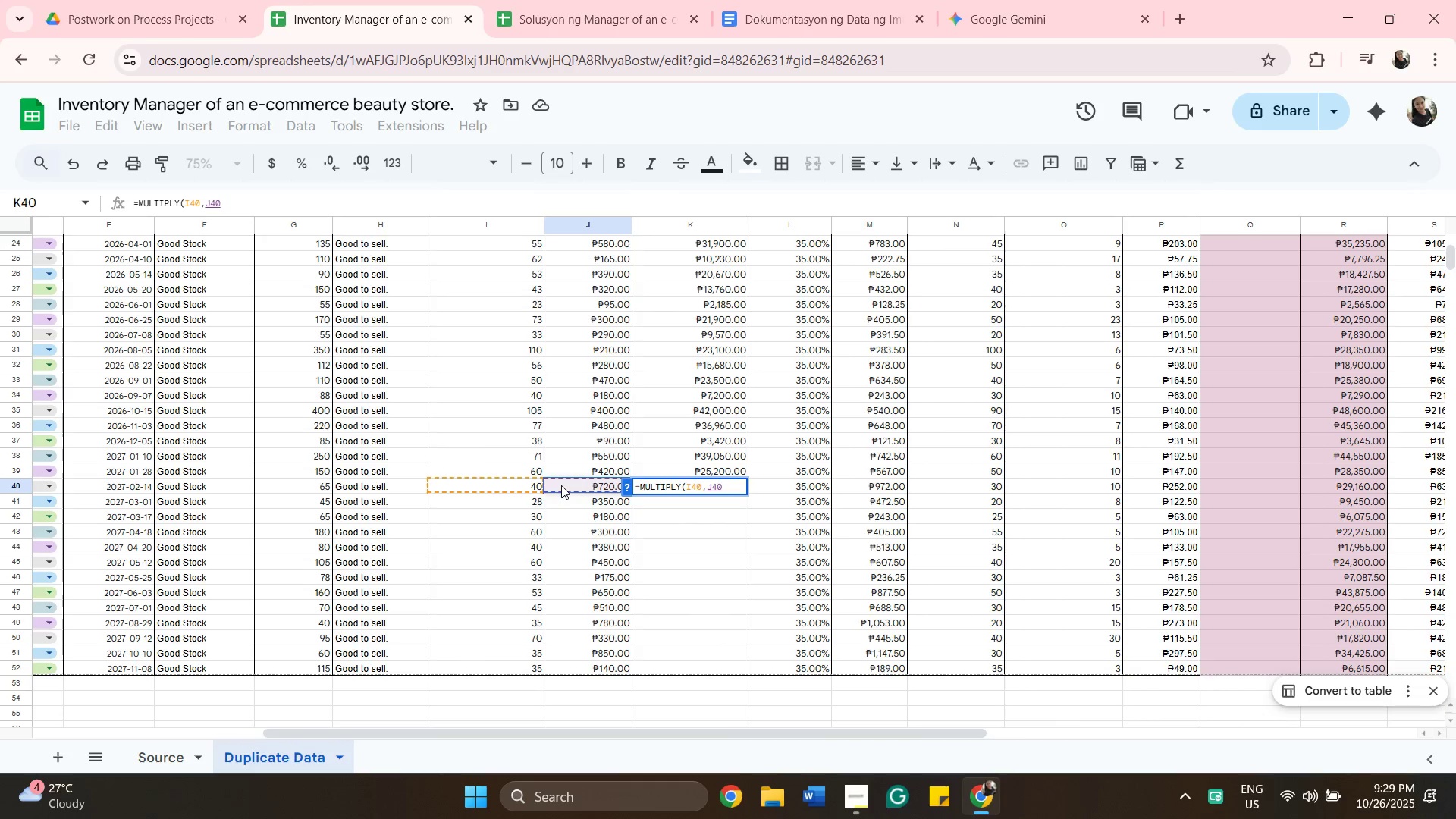 
key(Enter)
 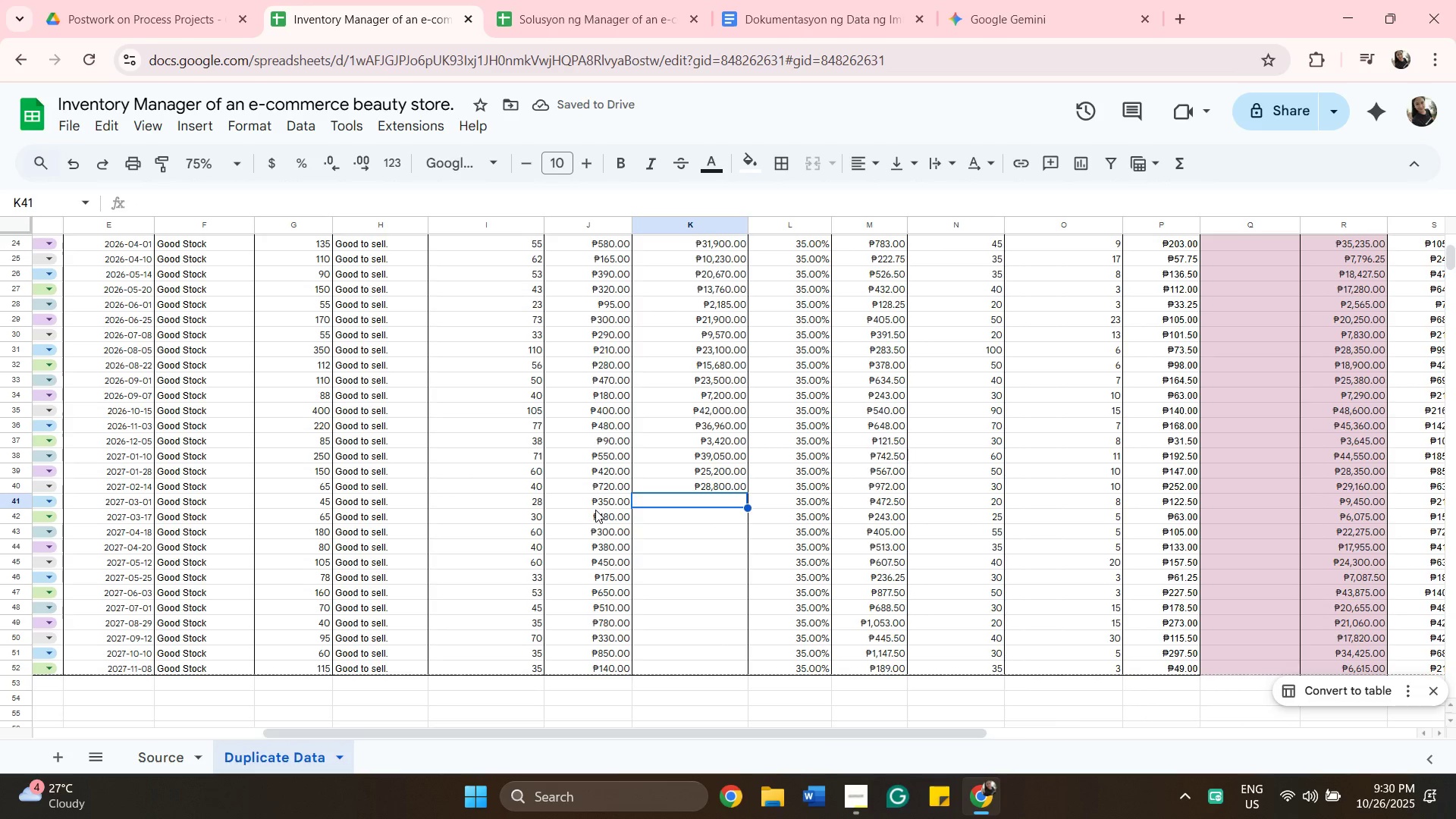 
wait(6.81)
 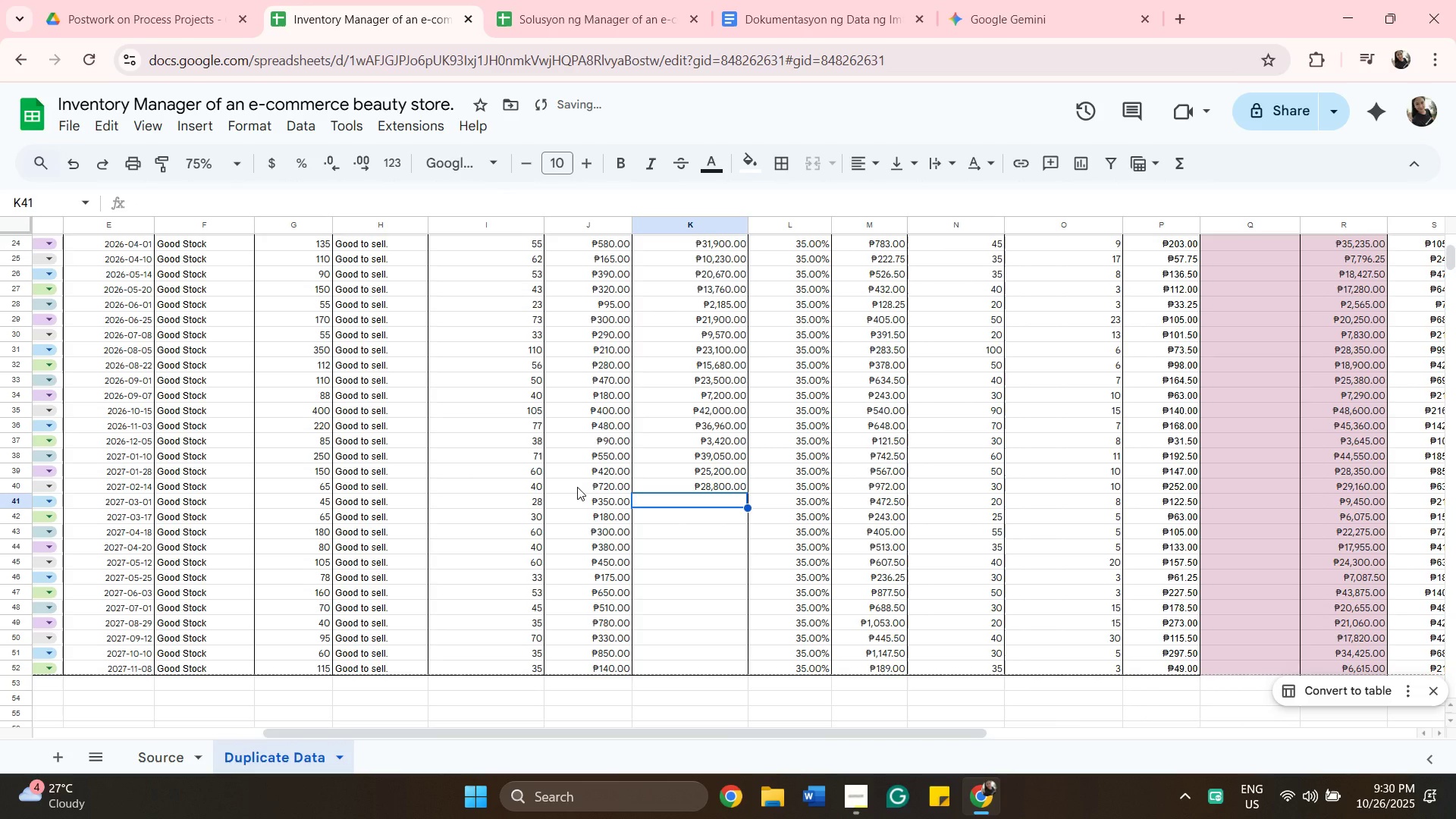 
type(mu)
key(Backspace)
key(Backspace)
key(Backspace)
type(=mu)
 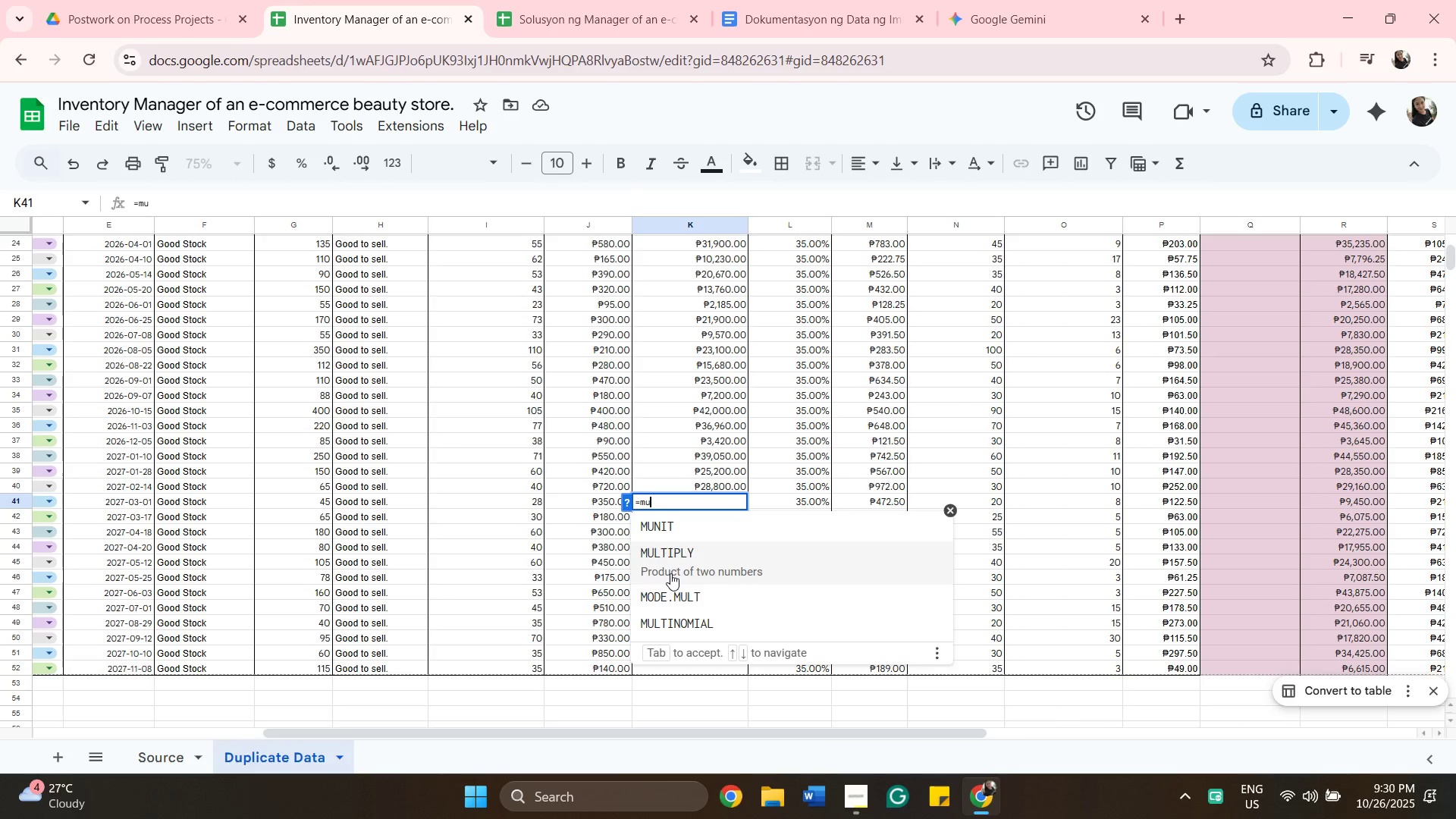 
left_click([670, 573])
 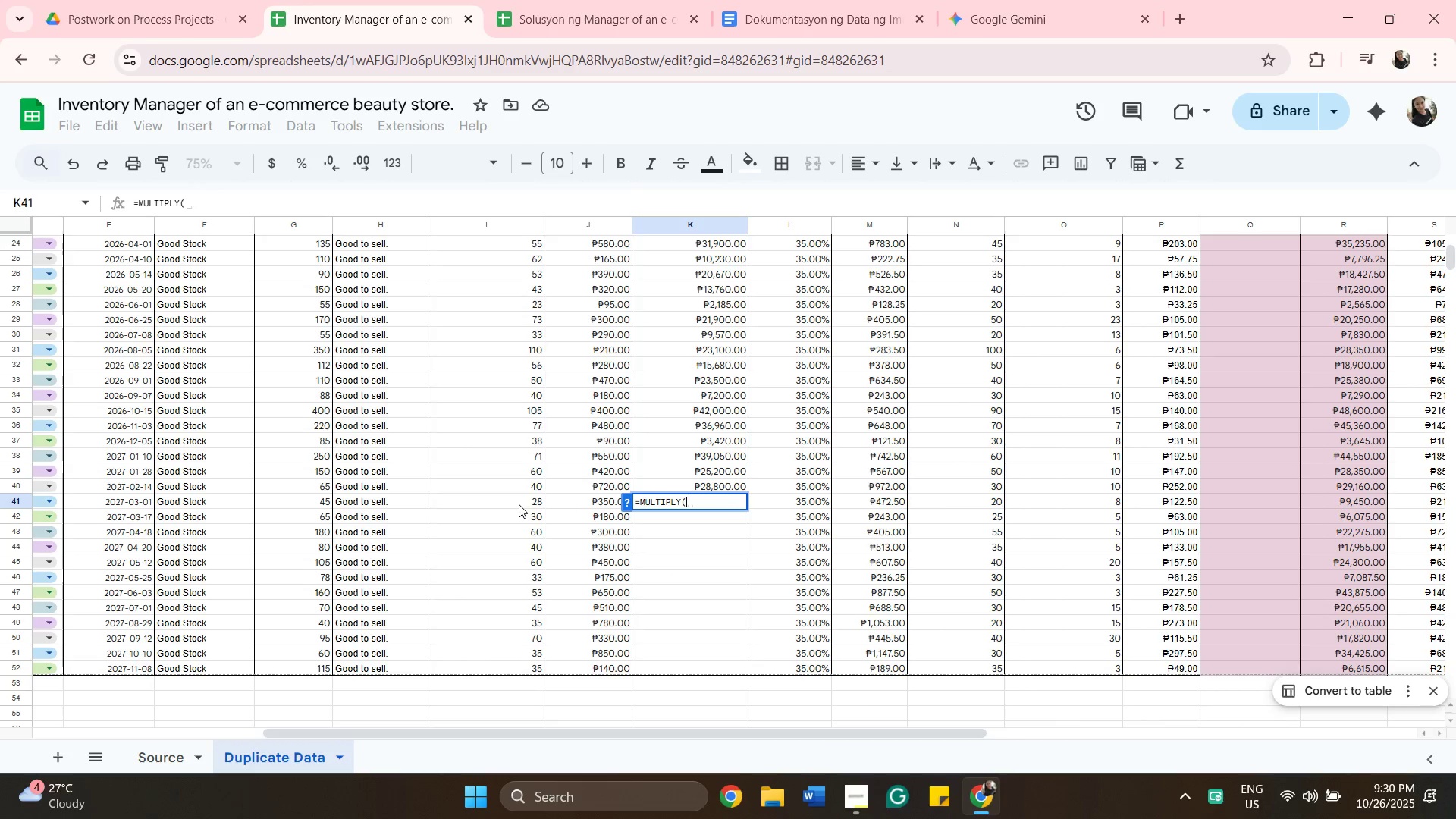 
left_click([519, 504])
 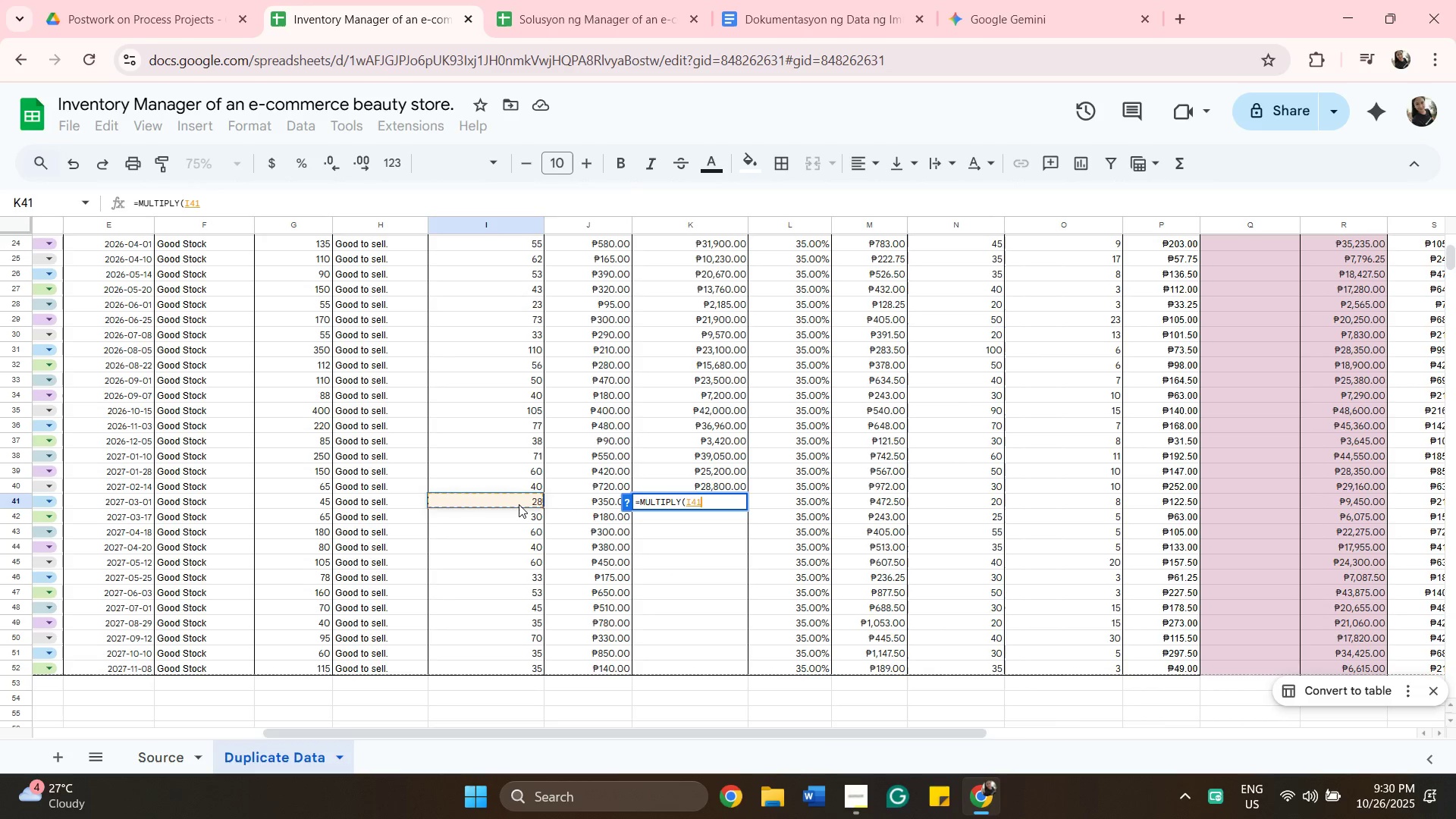 
key(Comma)
 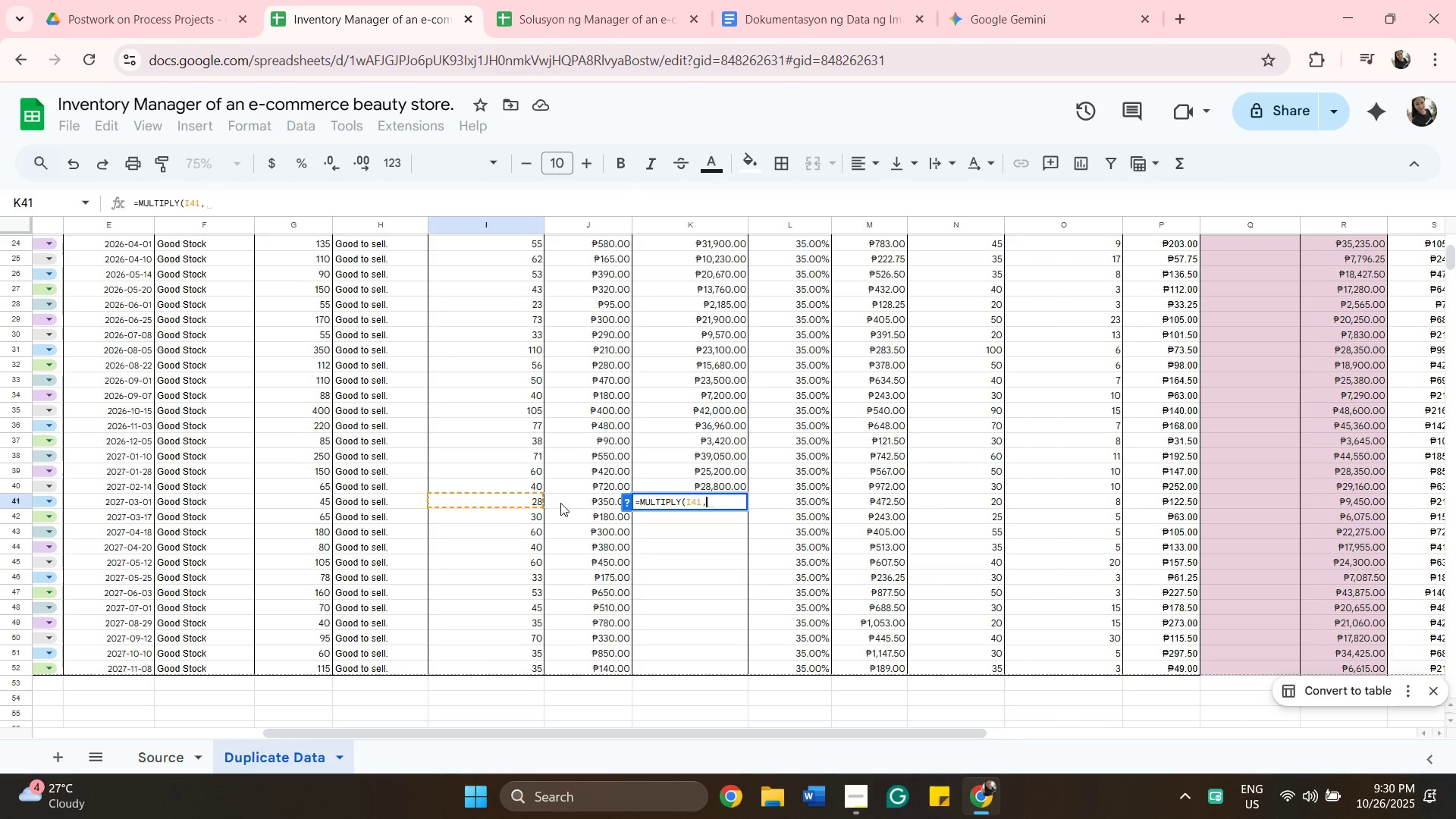 
left_click([560, 503])
 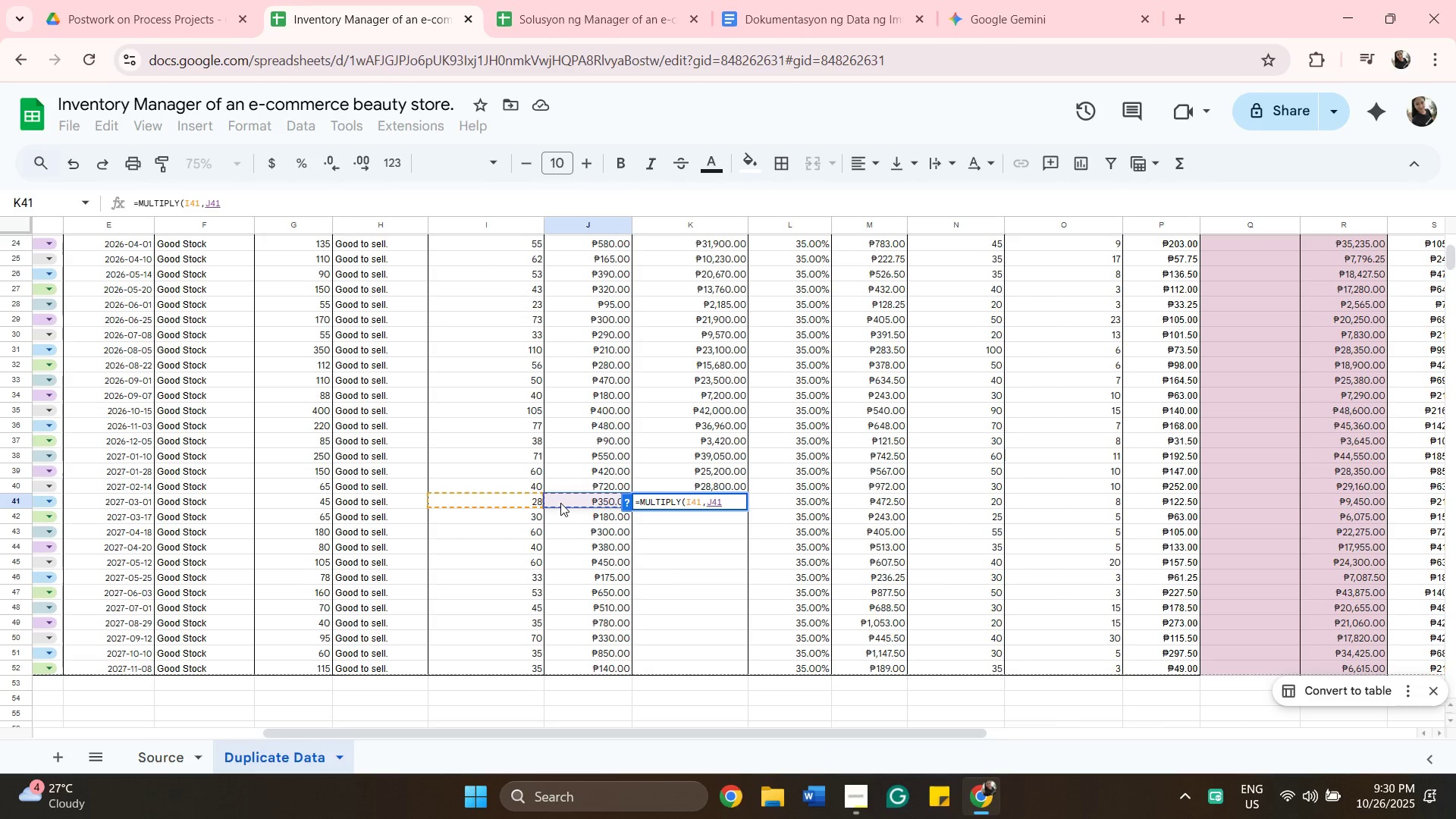 
key(Enter)
 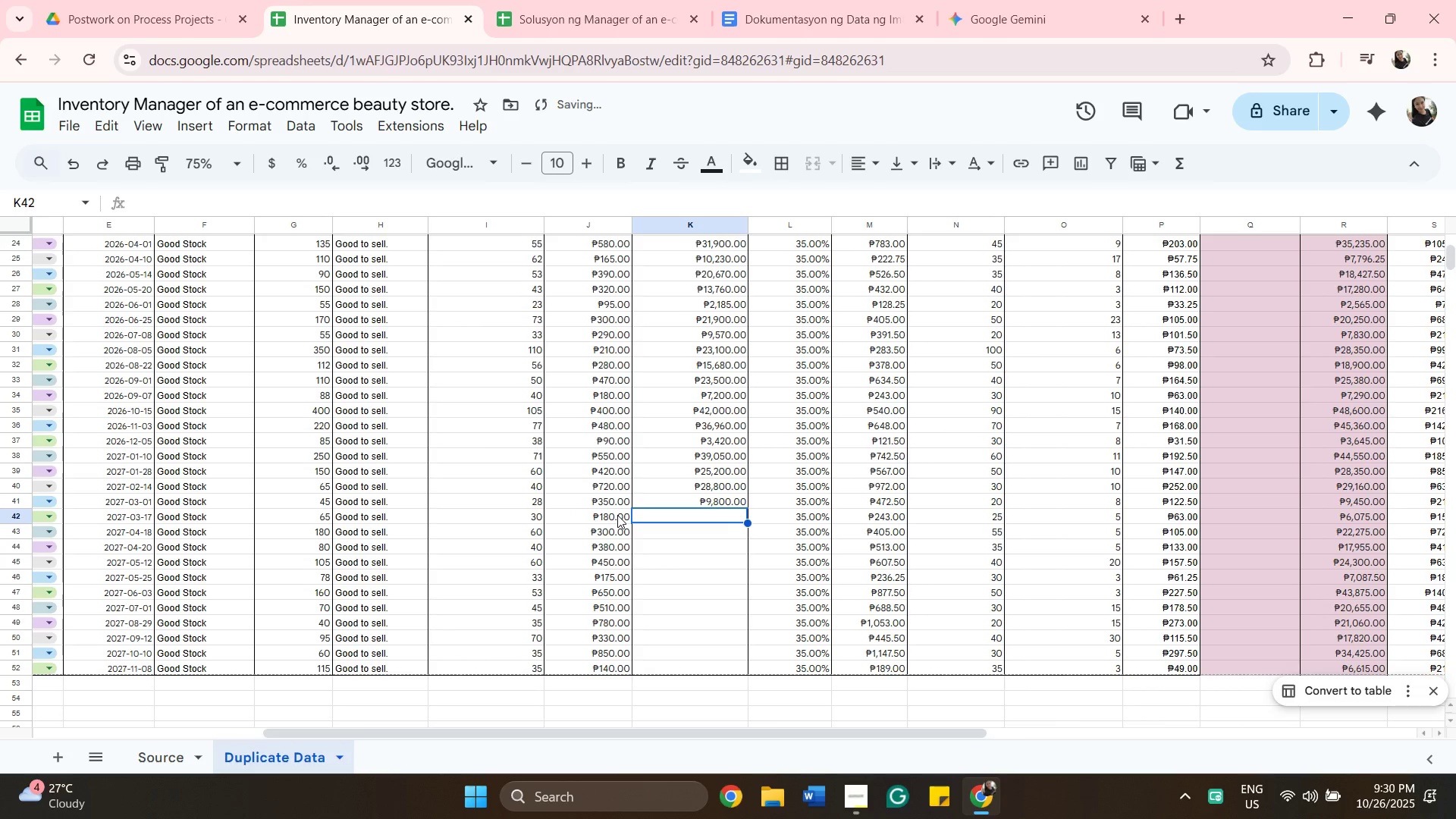 
type(=mu)
 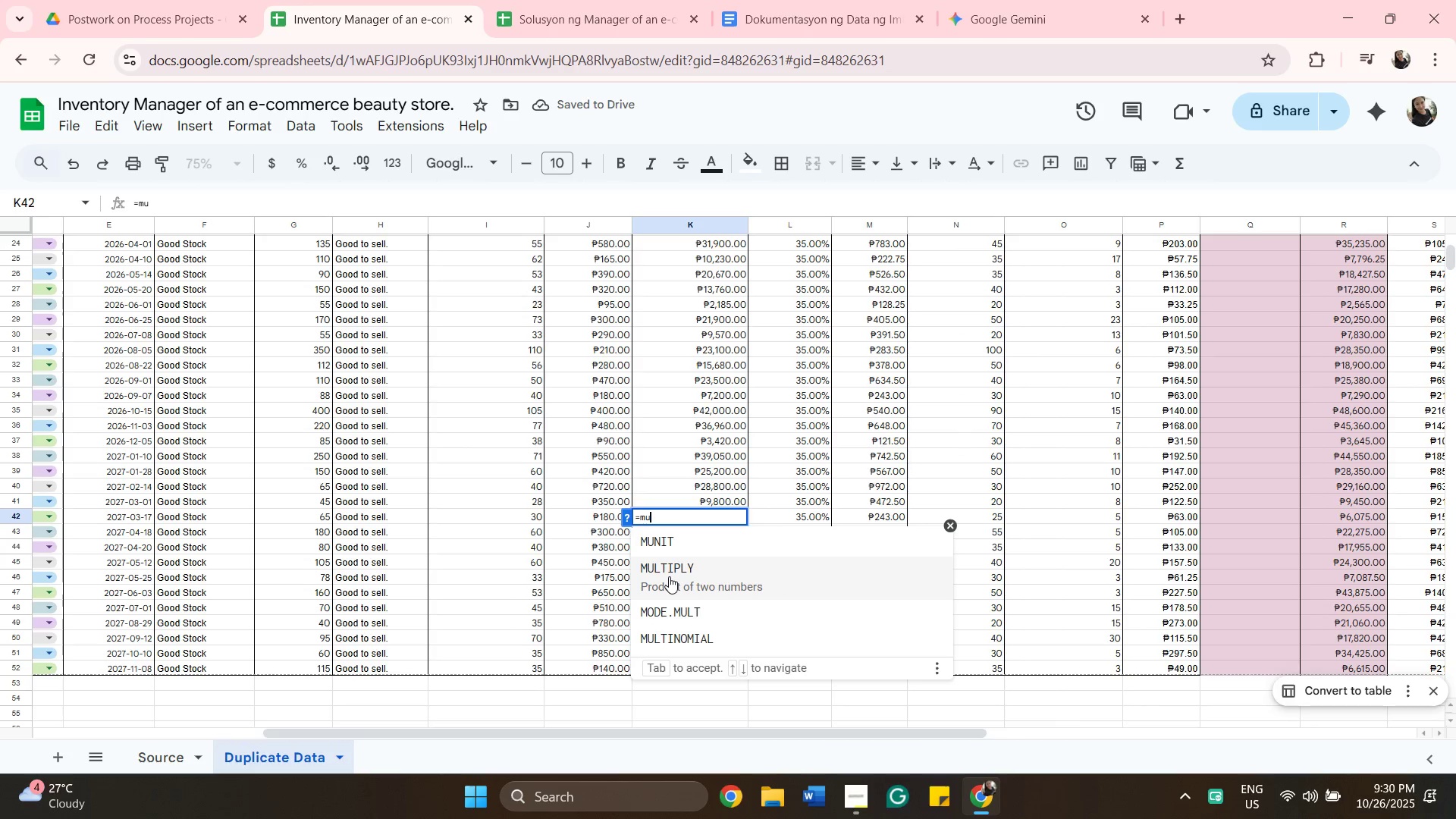 
left_click([669, 576])
 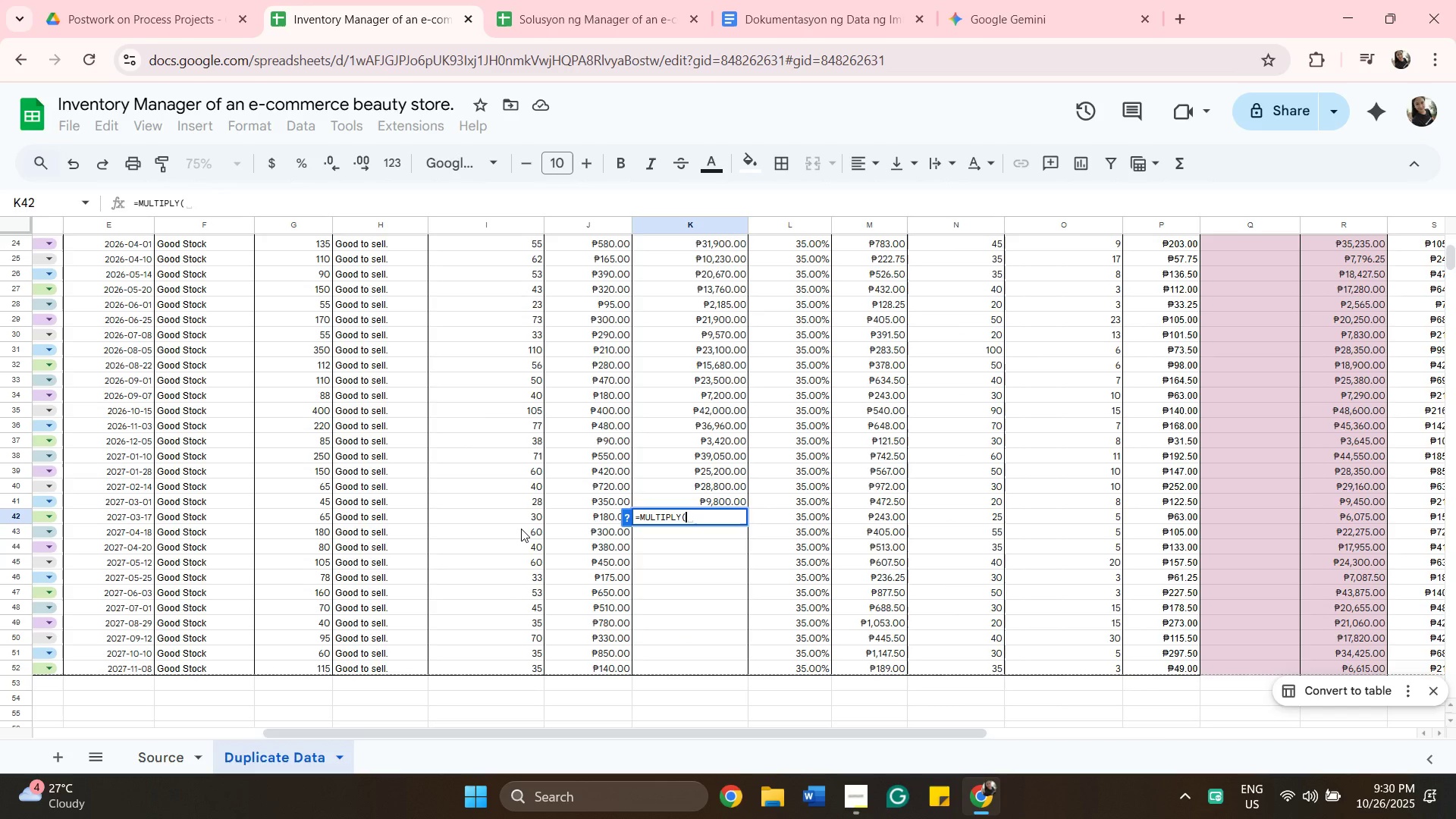 
left_click([521, 529])
 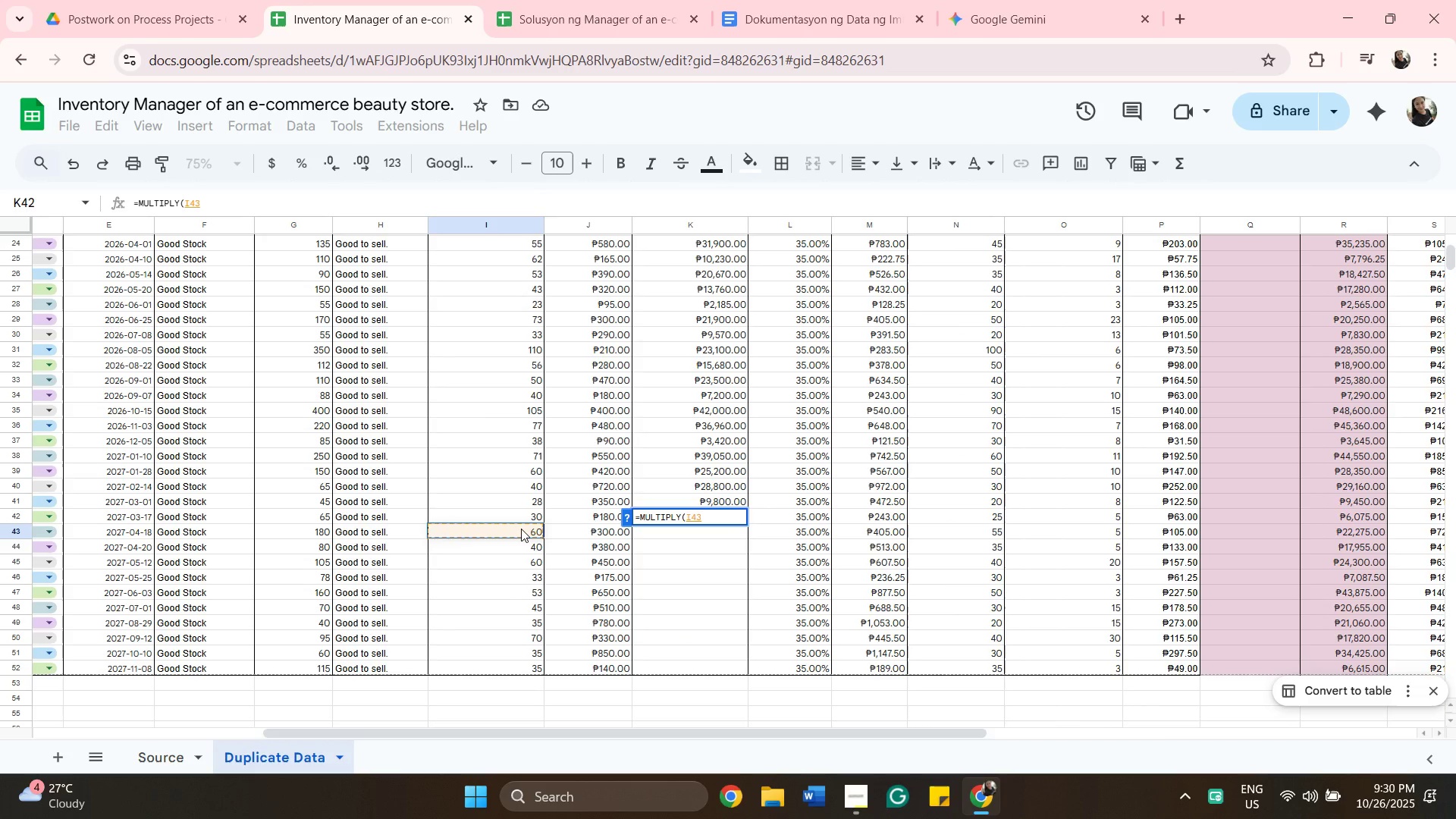 
key(Comma)
 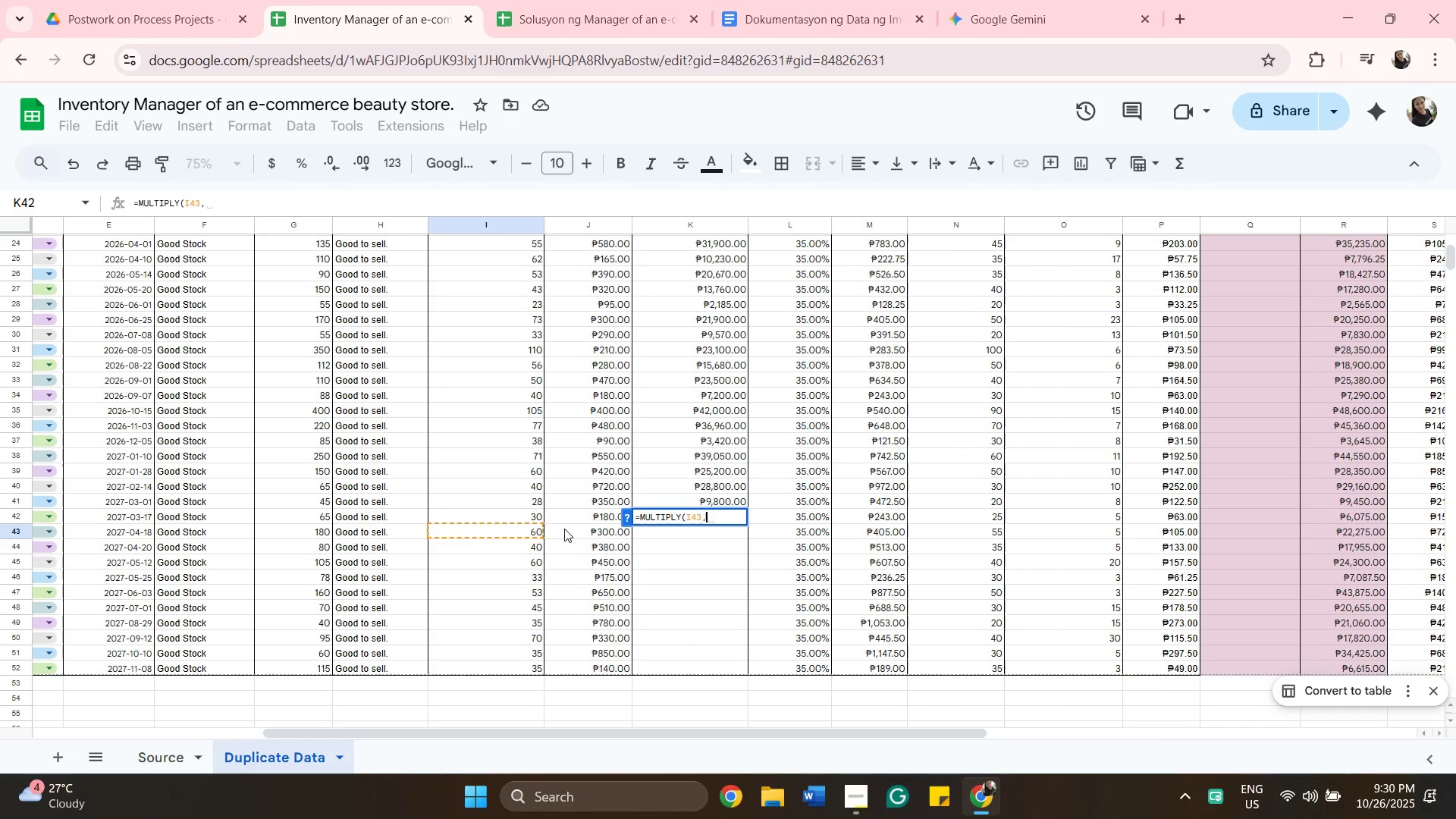 
left_click([564, 529])
 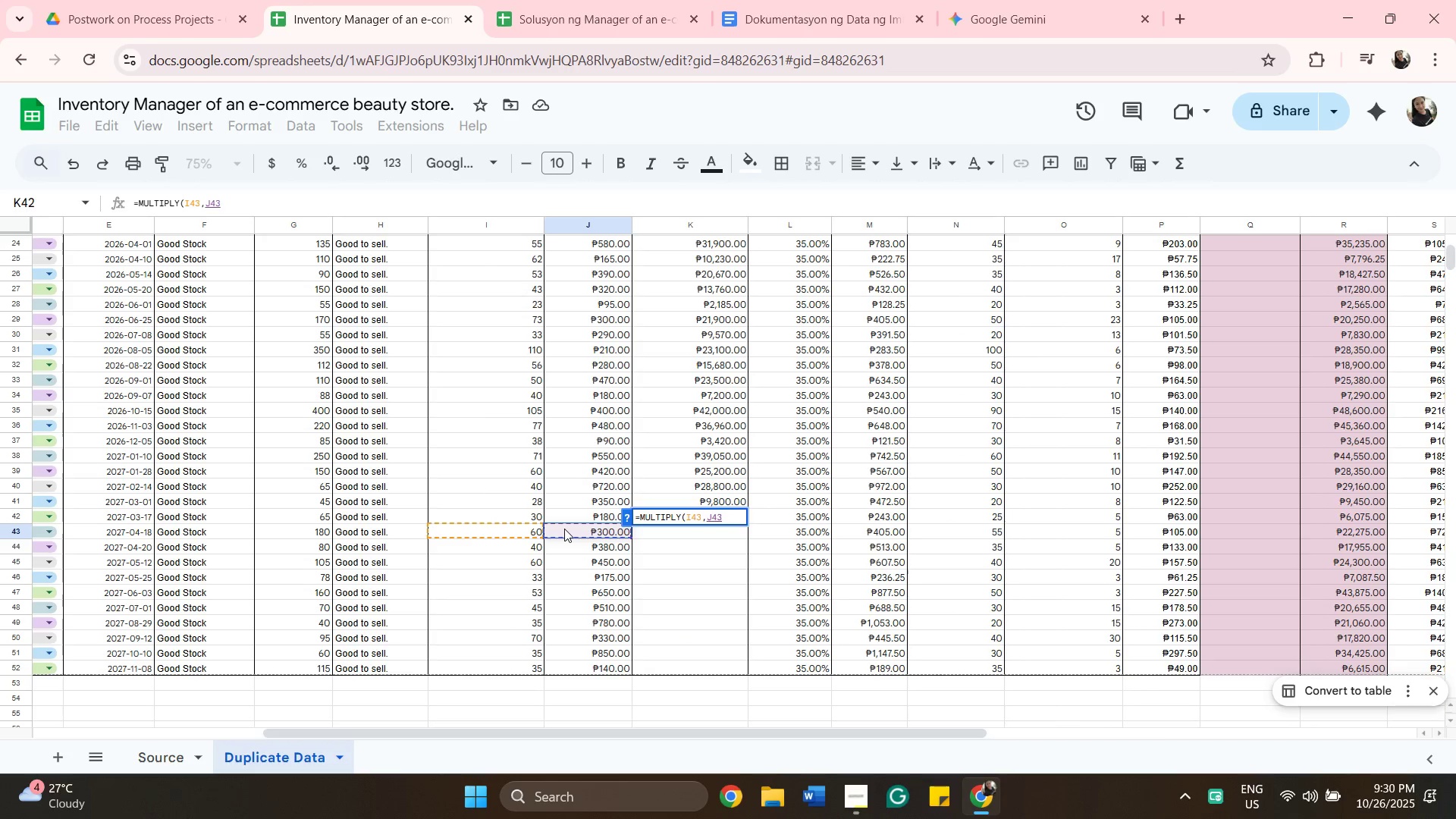 
key(Enter)
 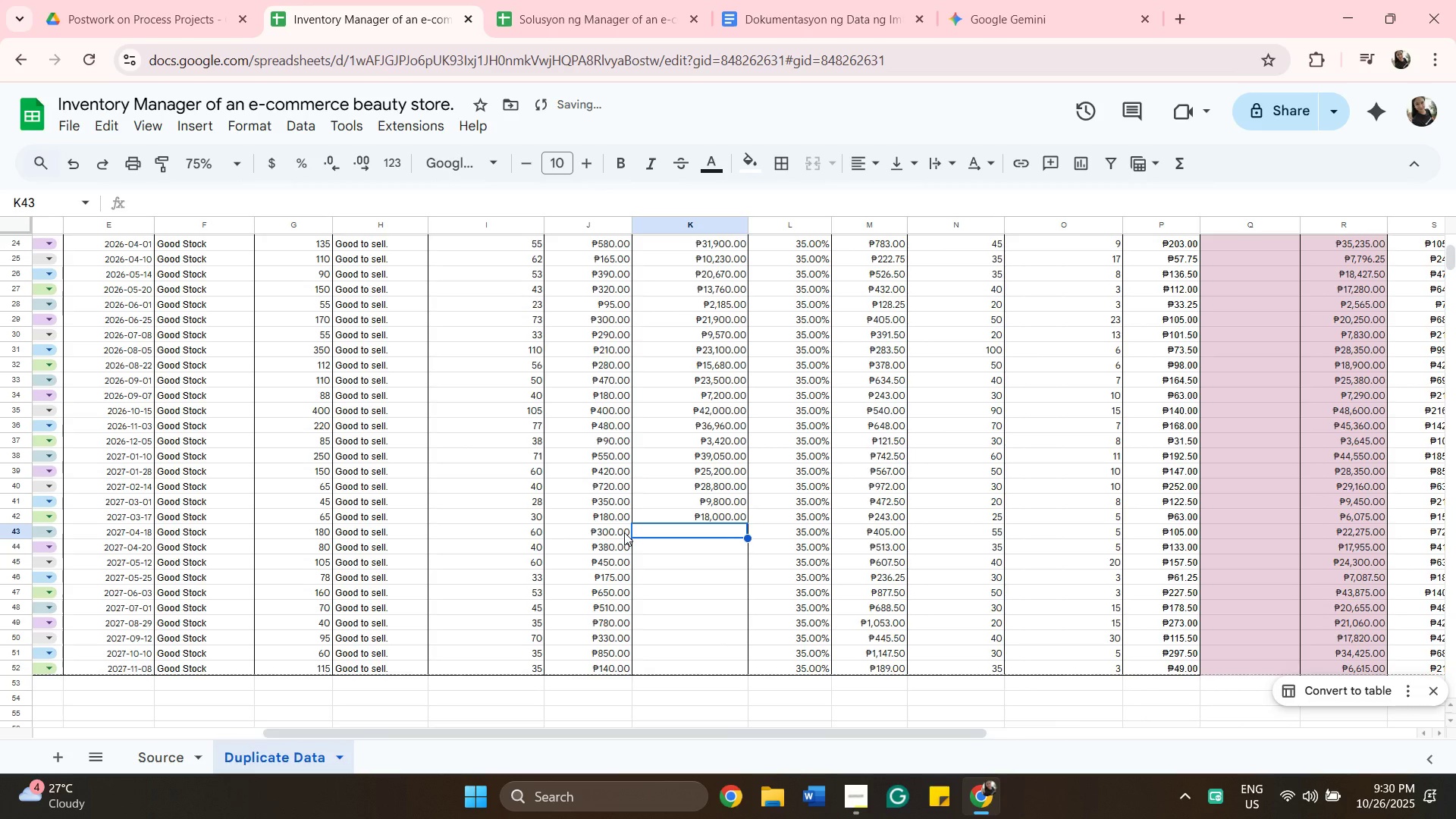 
key(Equal)
 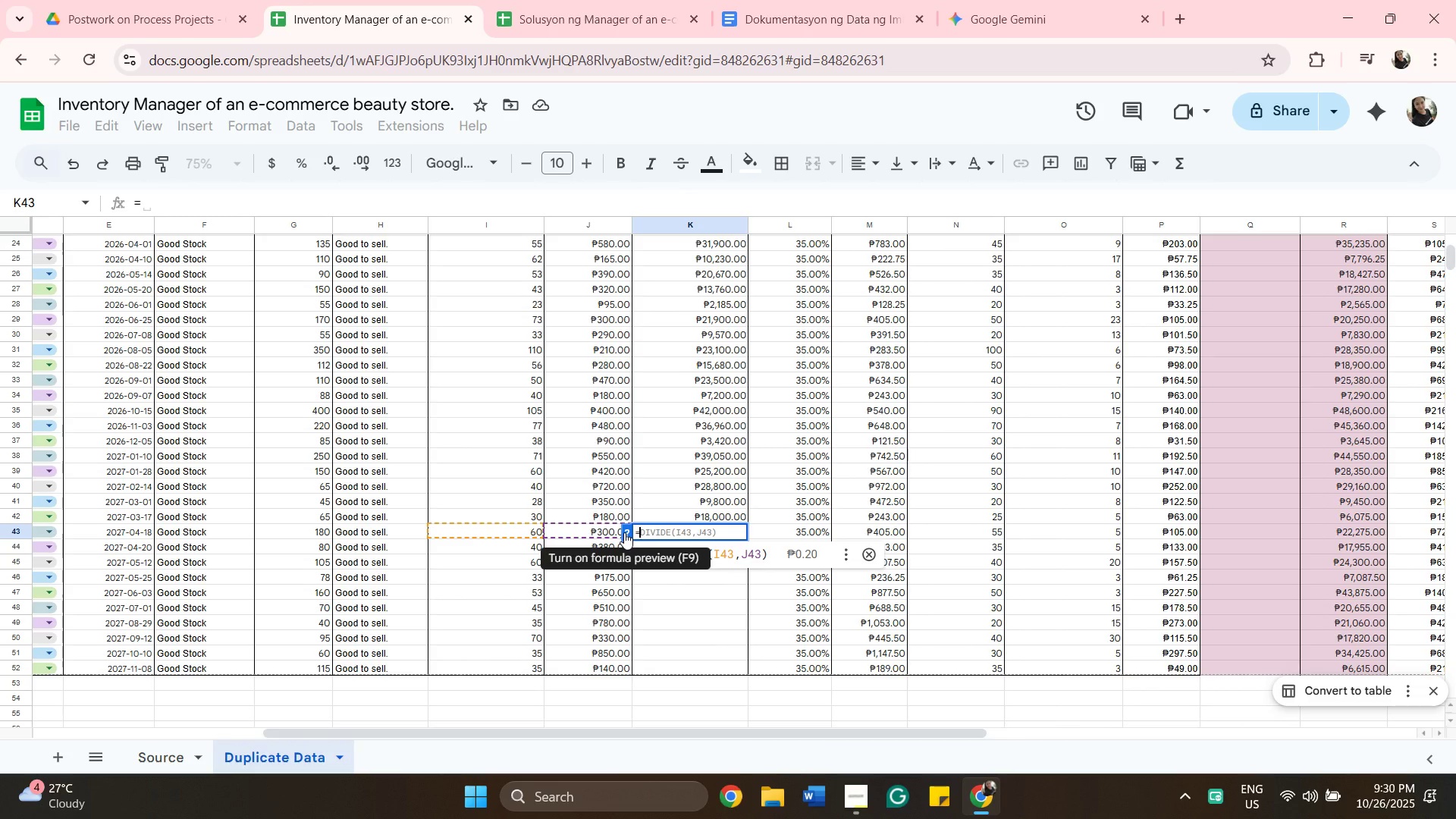 
type(mu)
 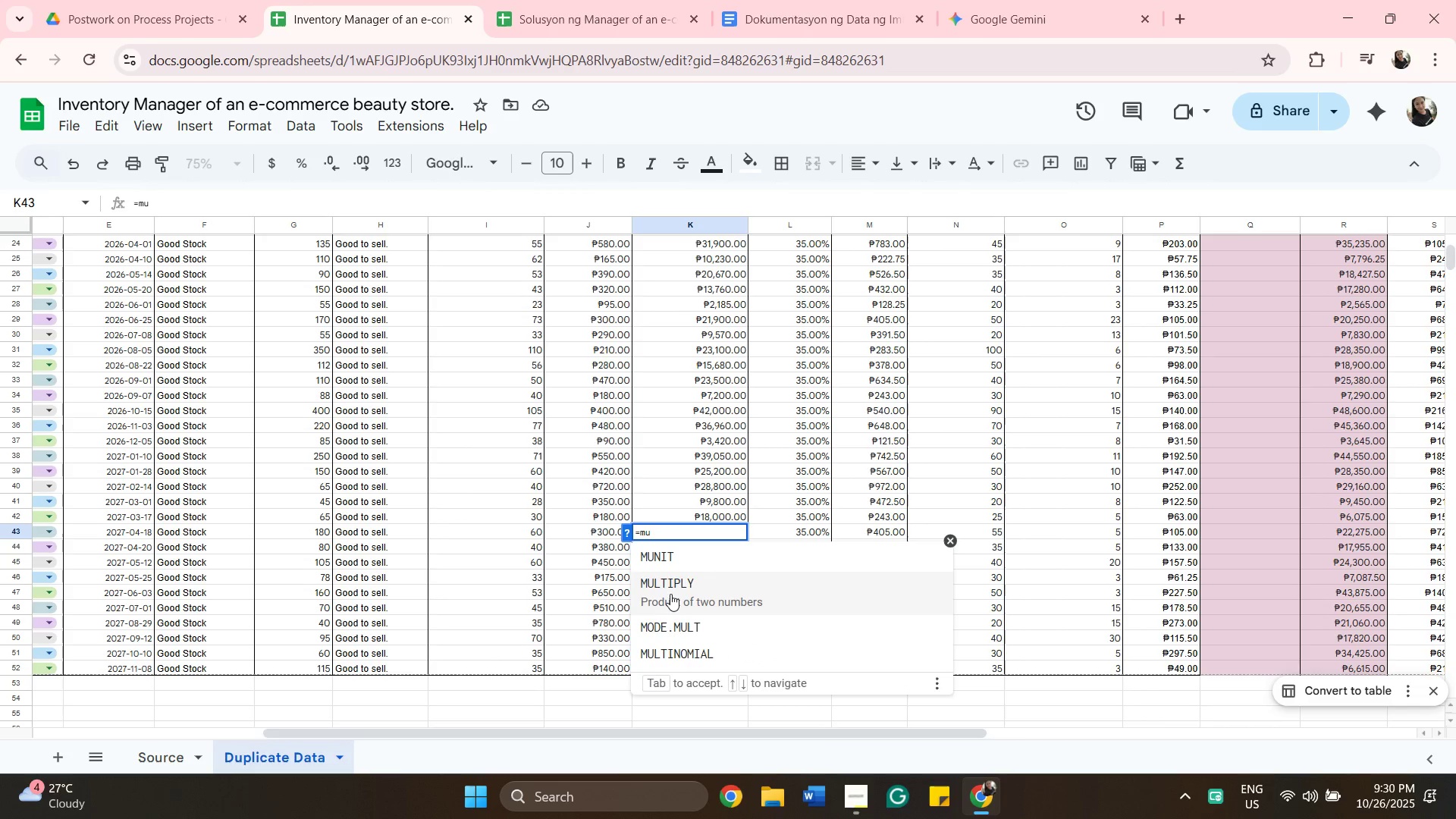 
left_click([670, 594])
 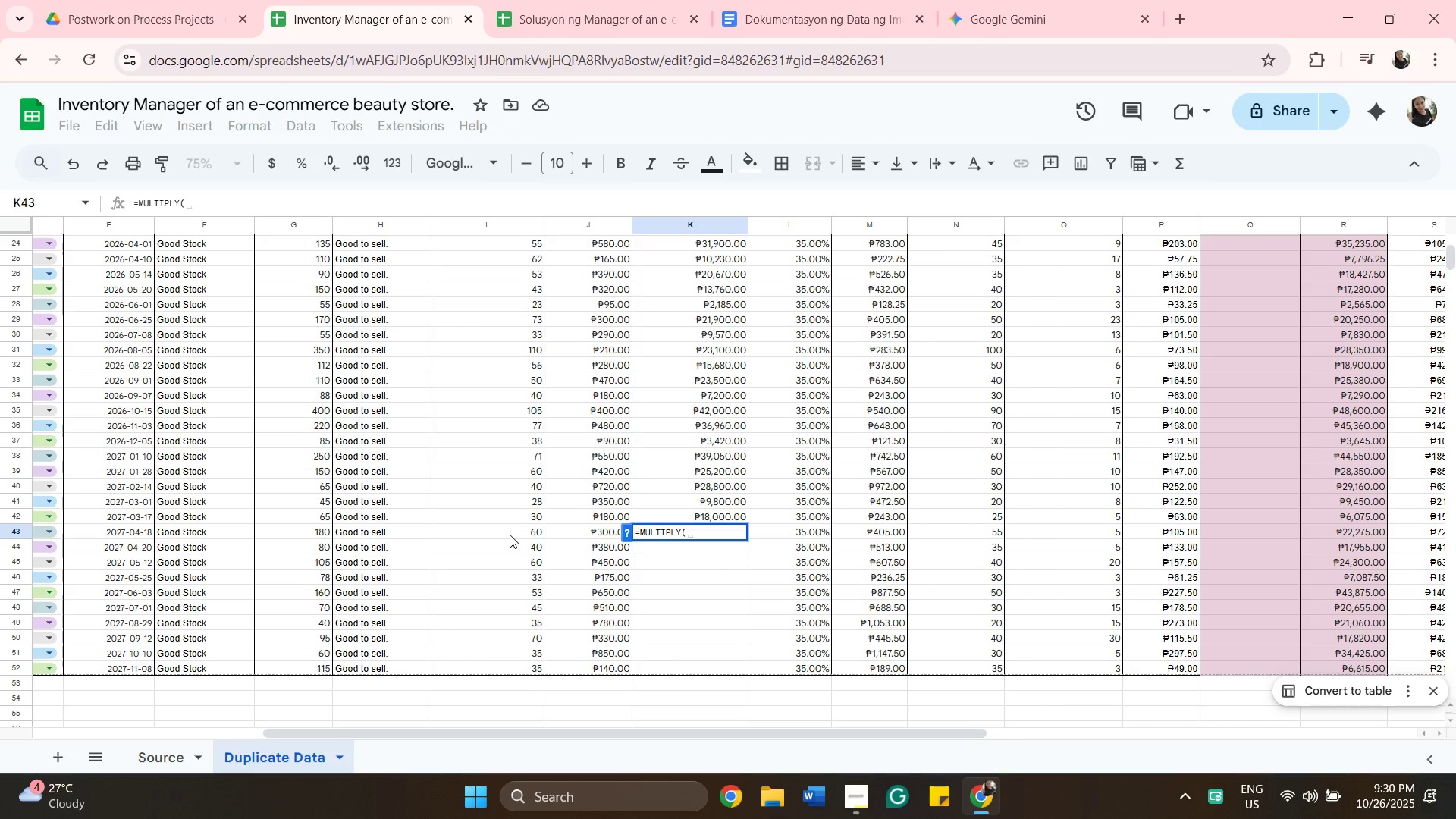 
left_click([510, 535])
 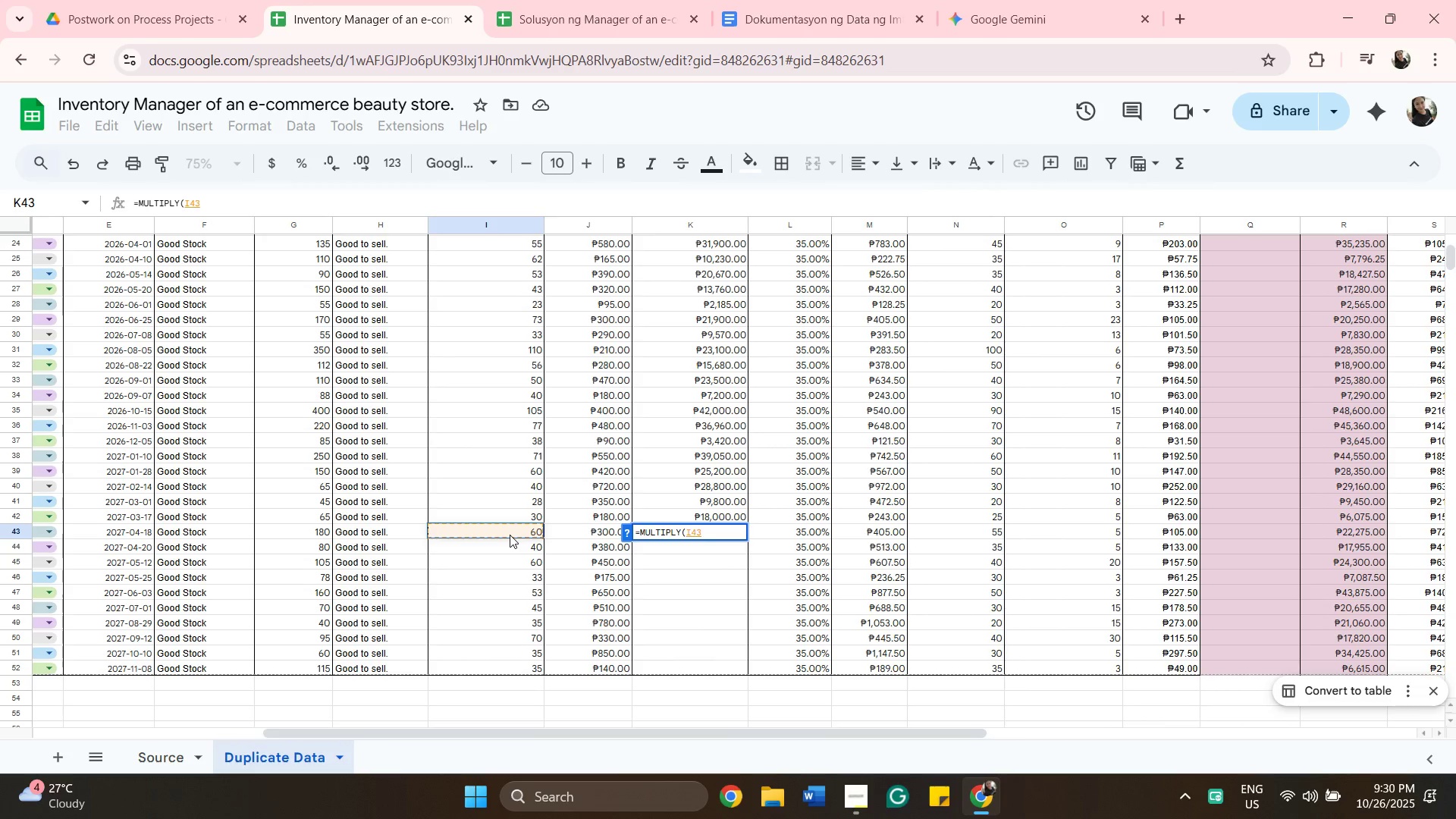 
key(Comma)
 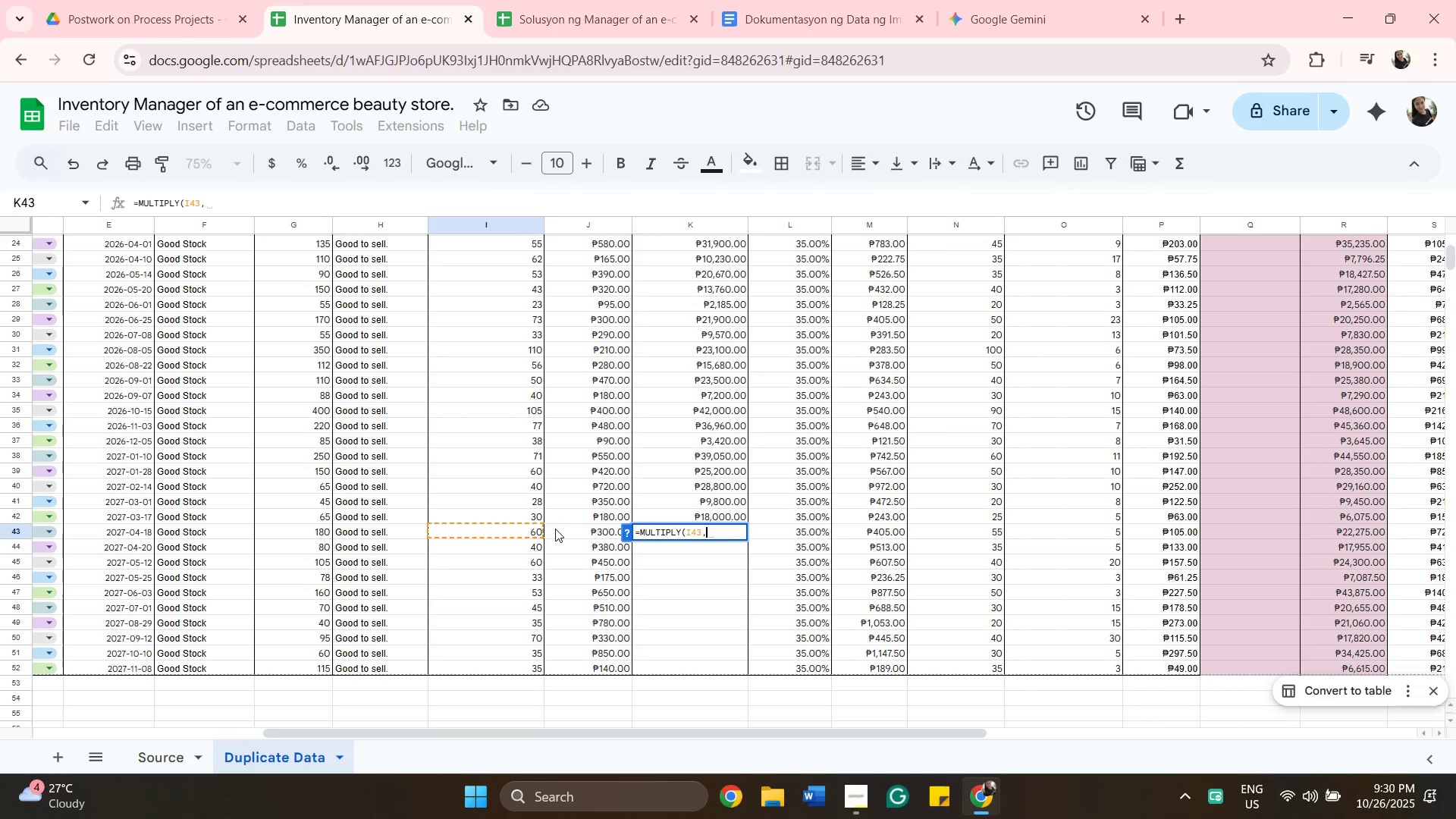 
left_click([555, 529])
 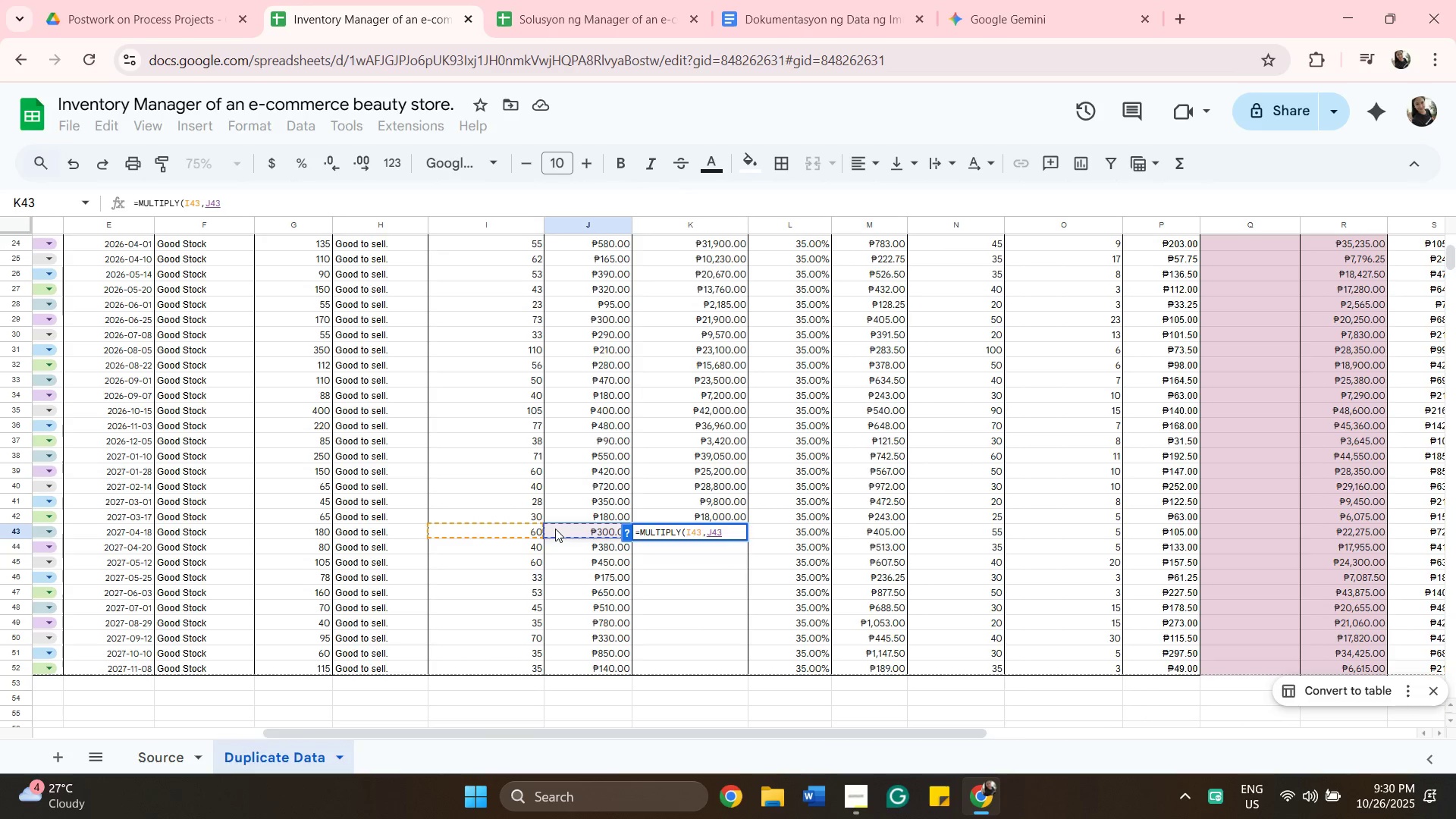 
key(Enter)
 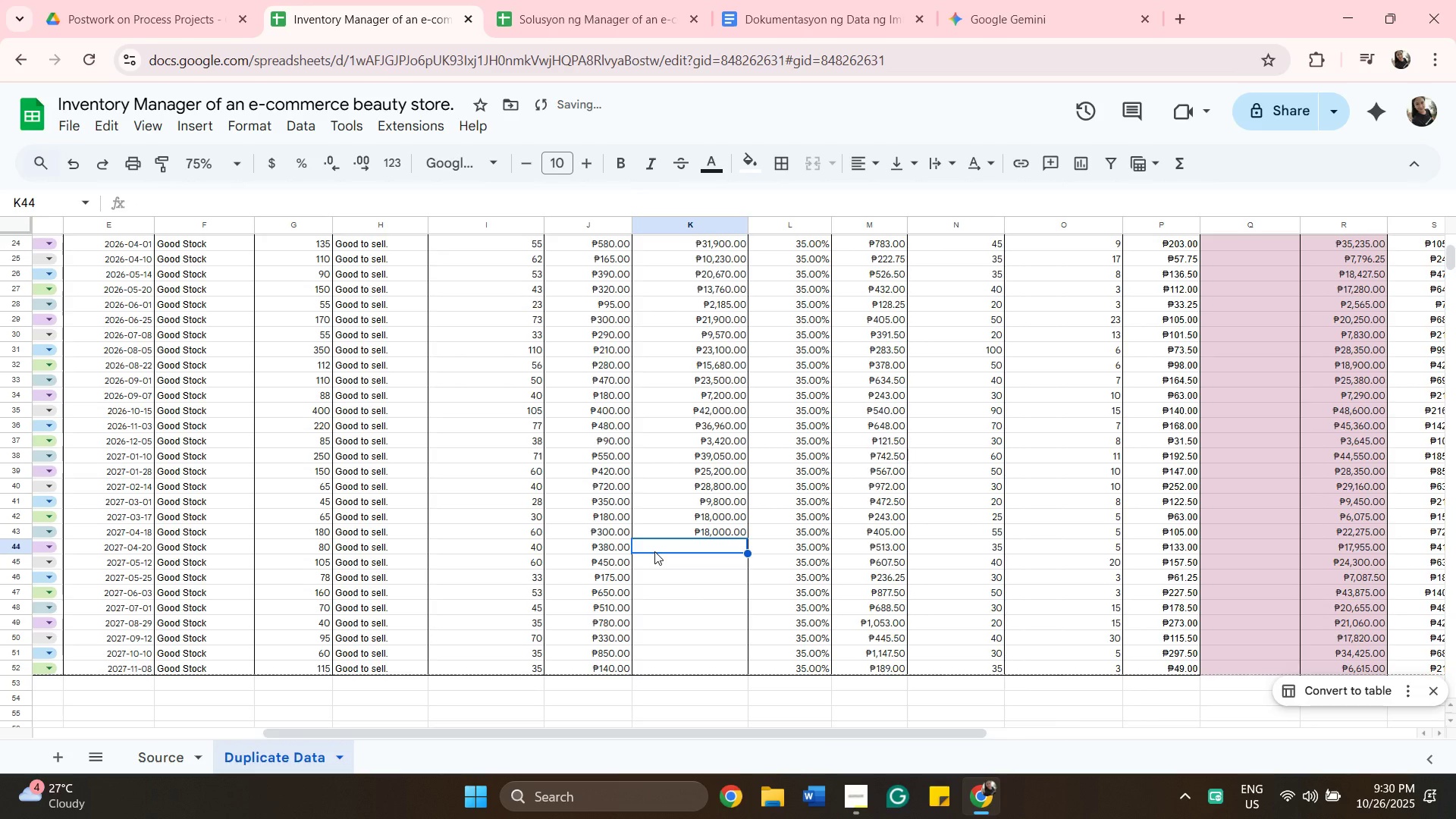 
left_click([654, 551])
 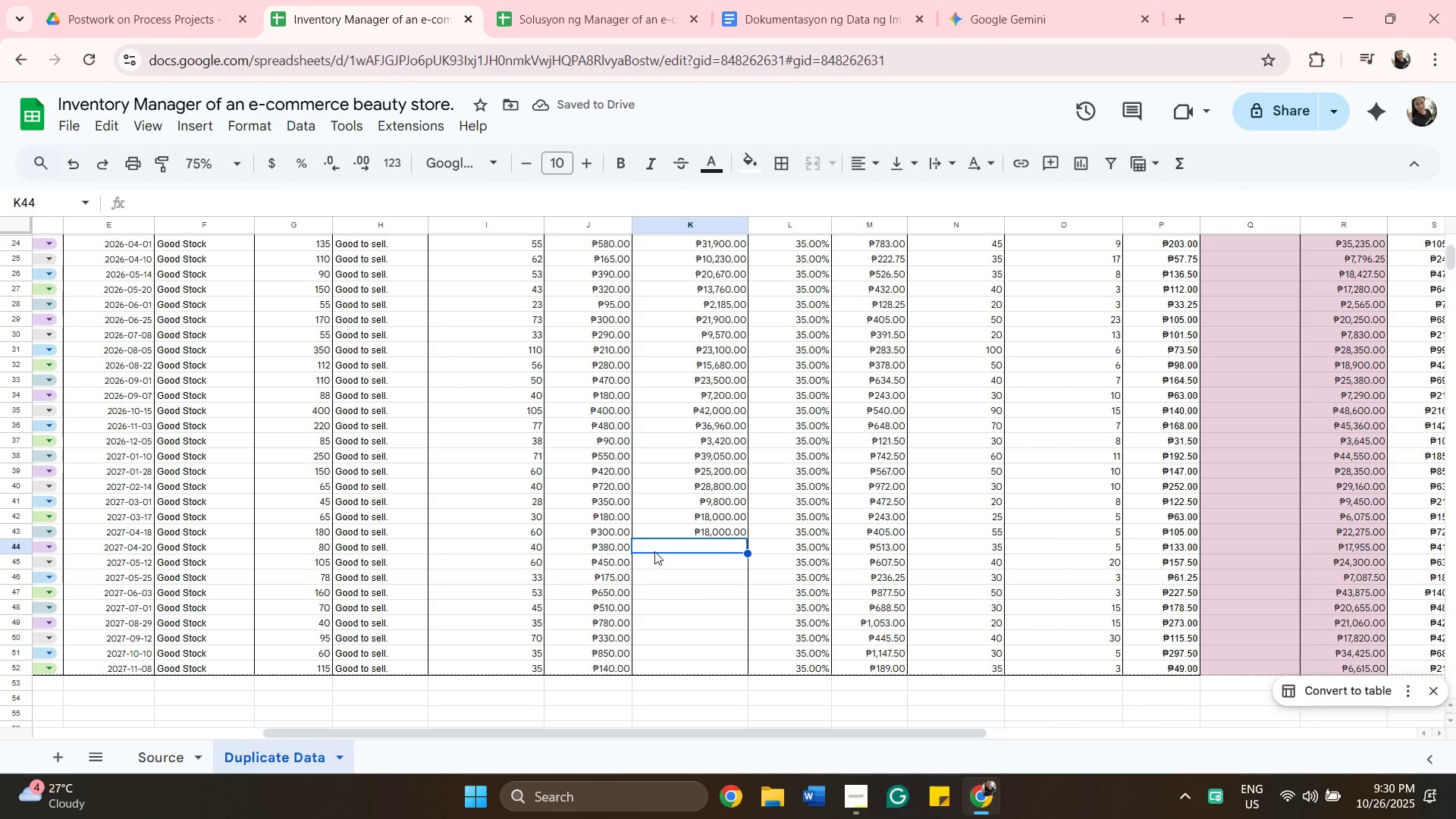 
type(=mu)
 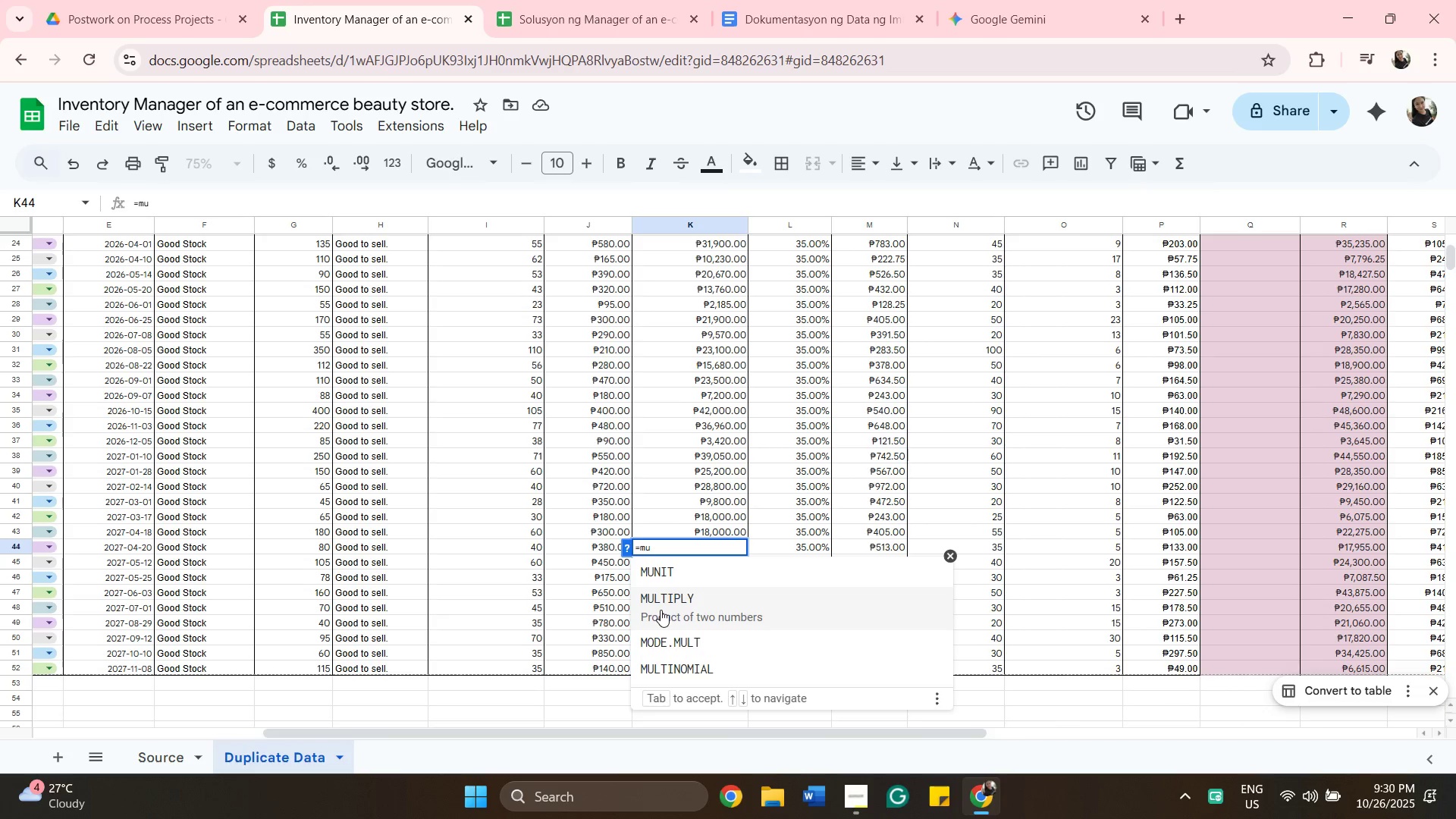 
left_click([661, 610])
 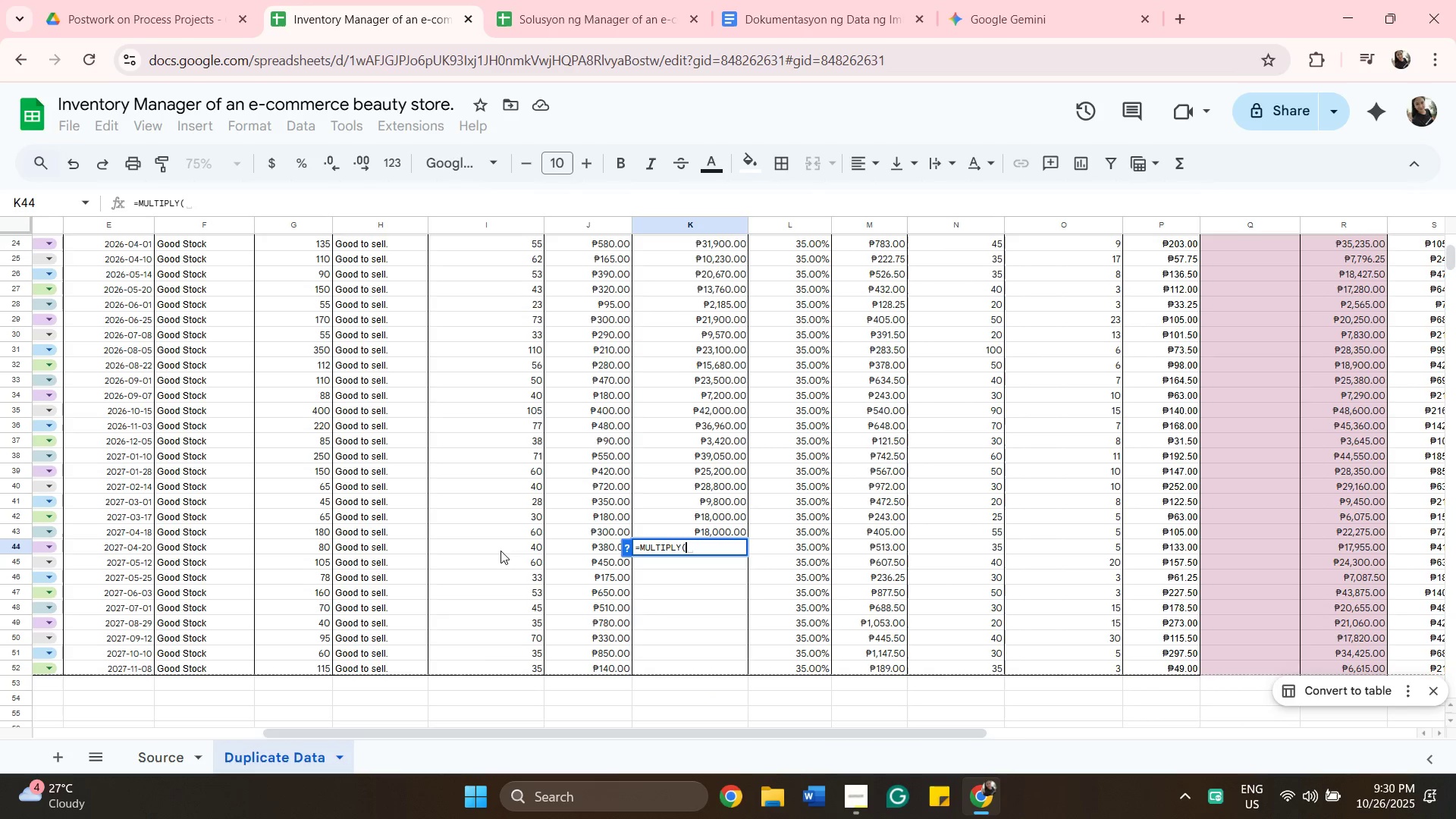 
left_click([500, 551])
 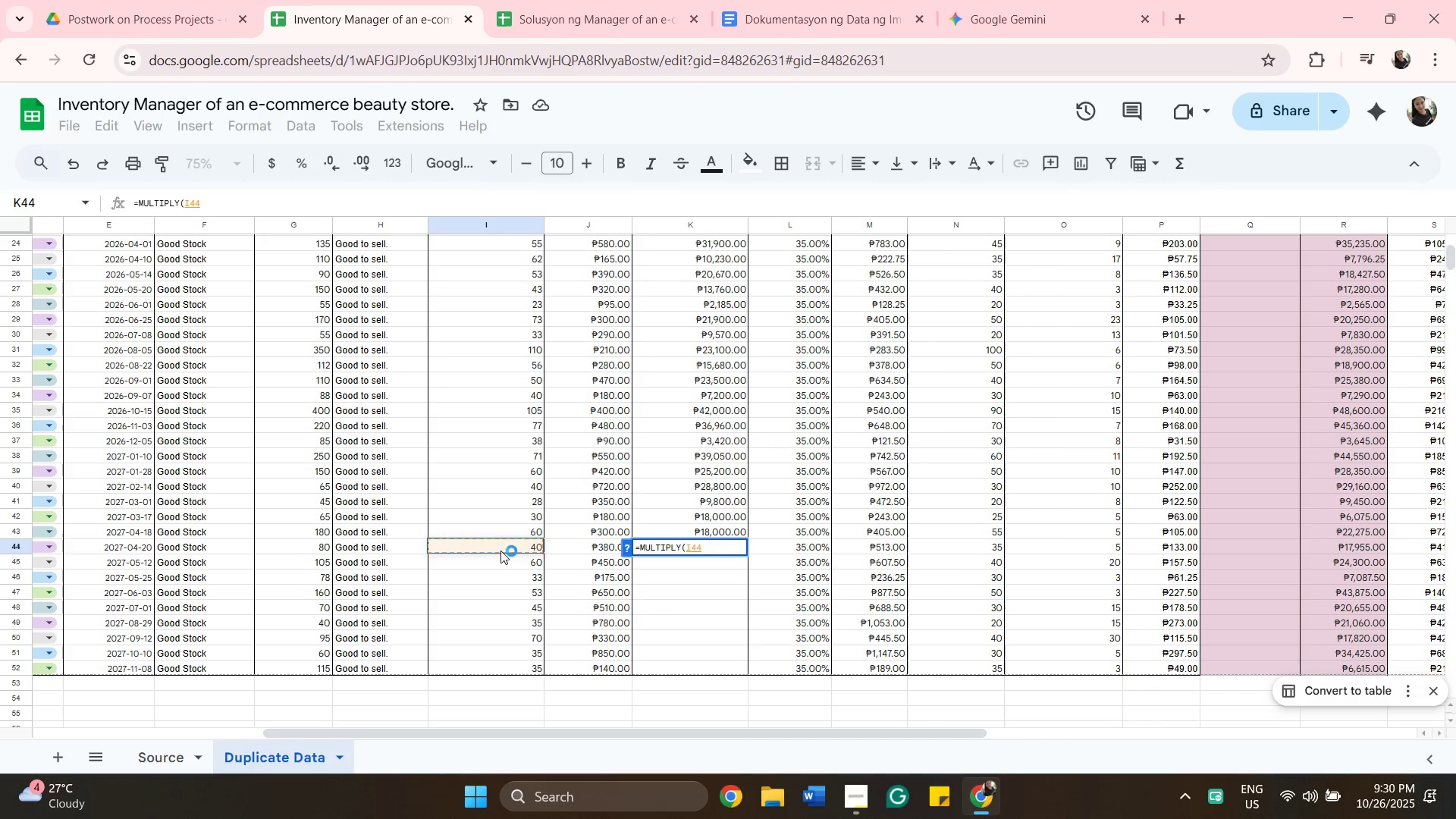 
key(Comma)
 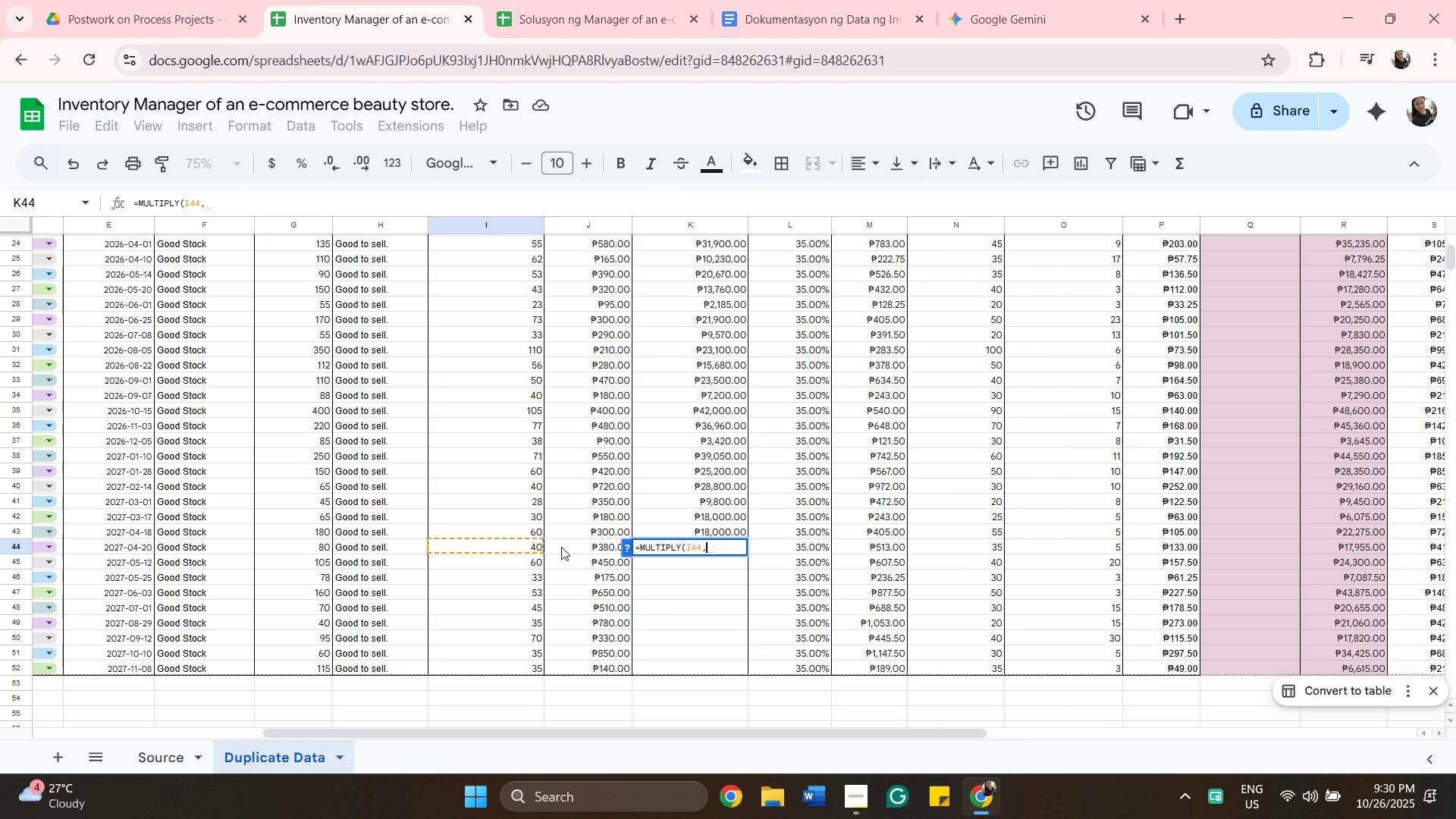 
left_click([561, 547])
 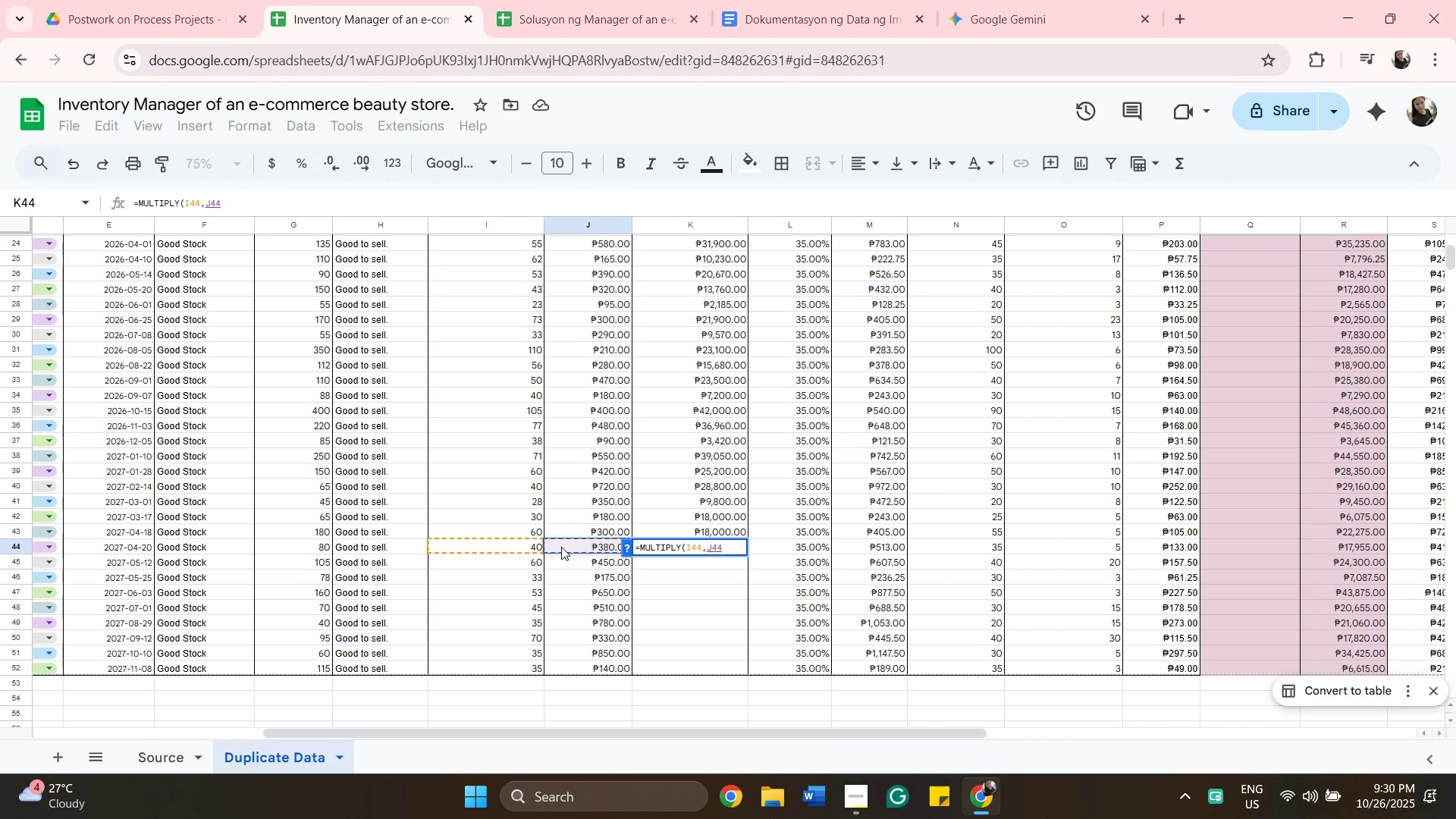 
key(Enter)
 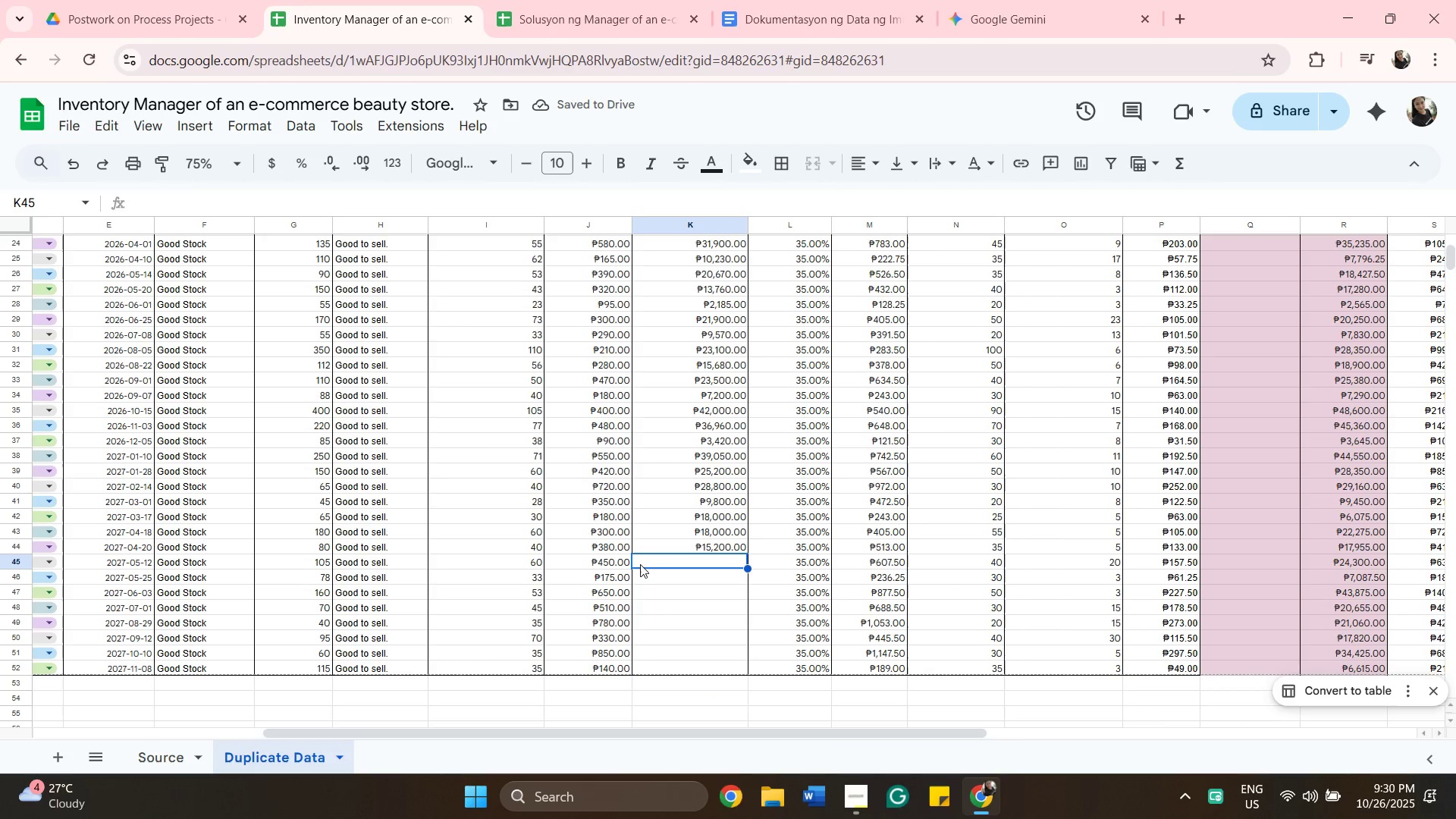 
left_click([640, 564])
 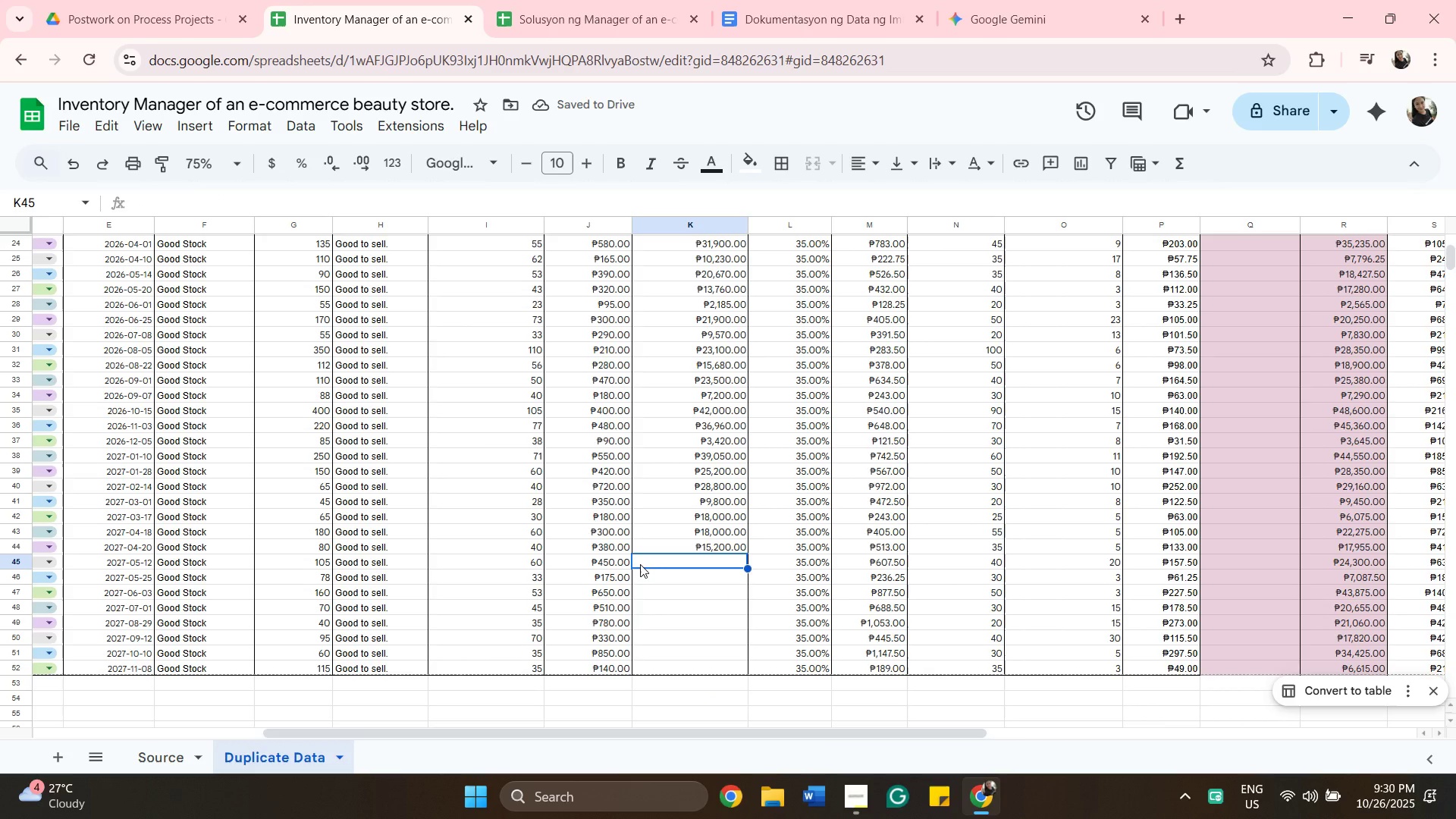 
type(mu)
key(Backspace)
key(Backspace)
type(=mul)
 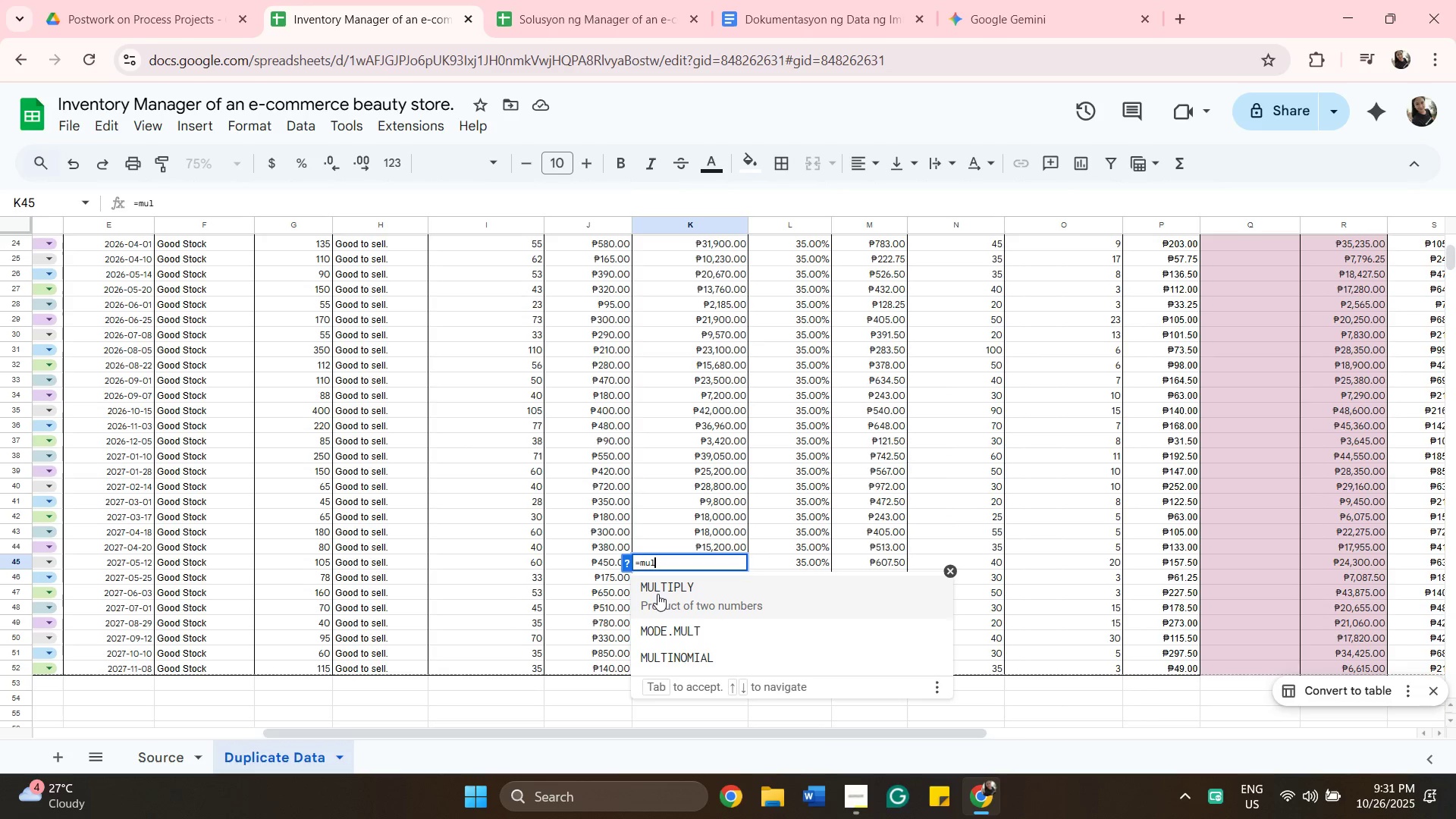 
wait(7.28)
 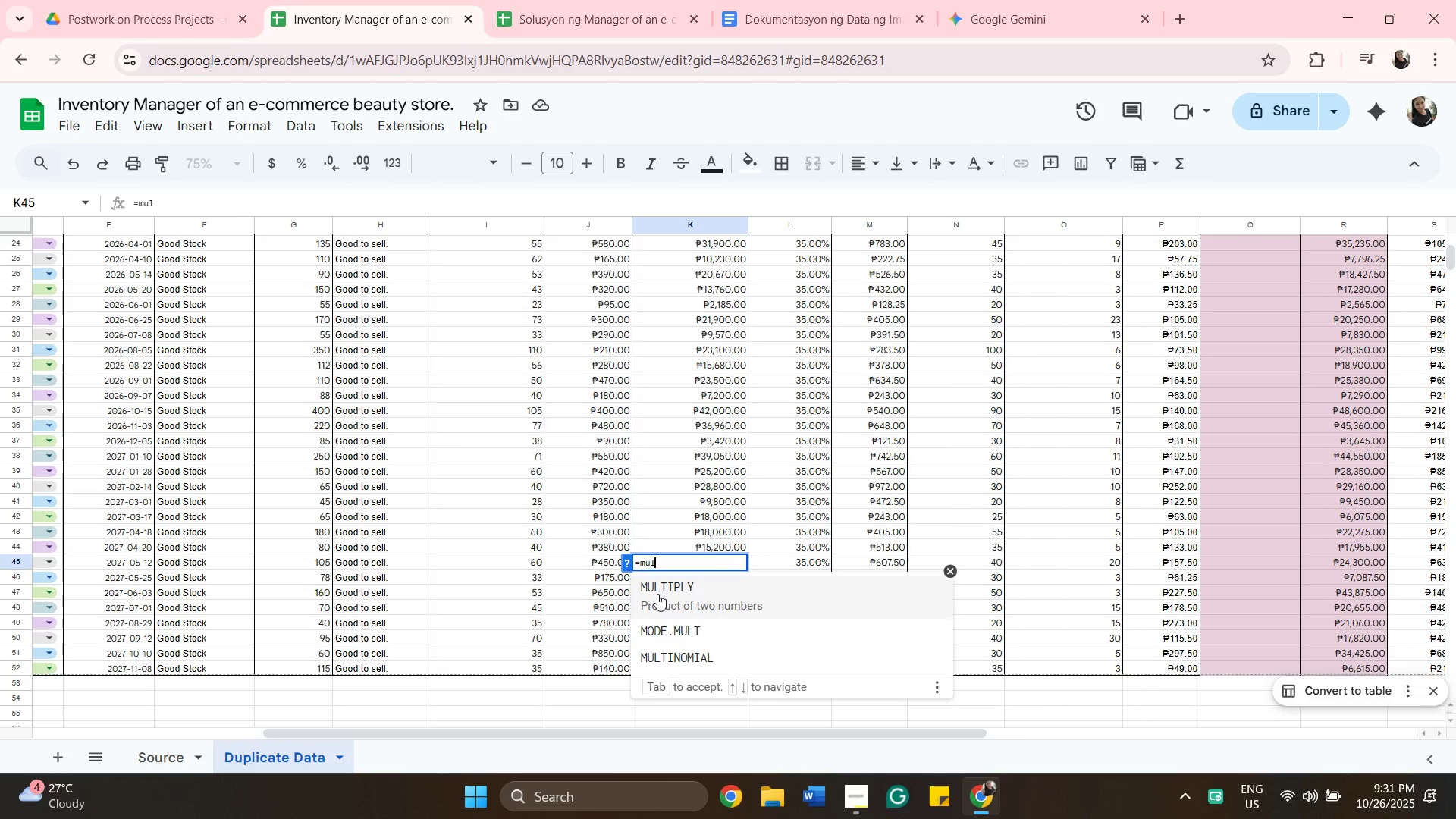 
key(Enter)
 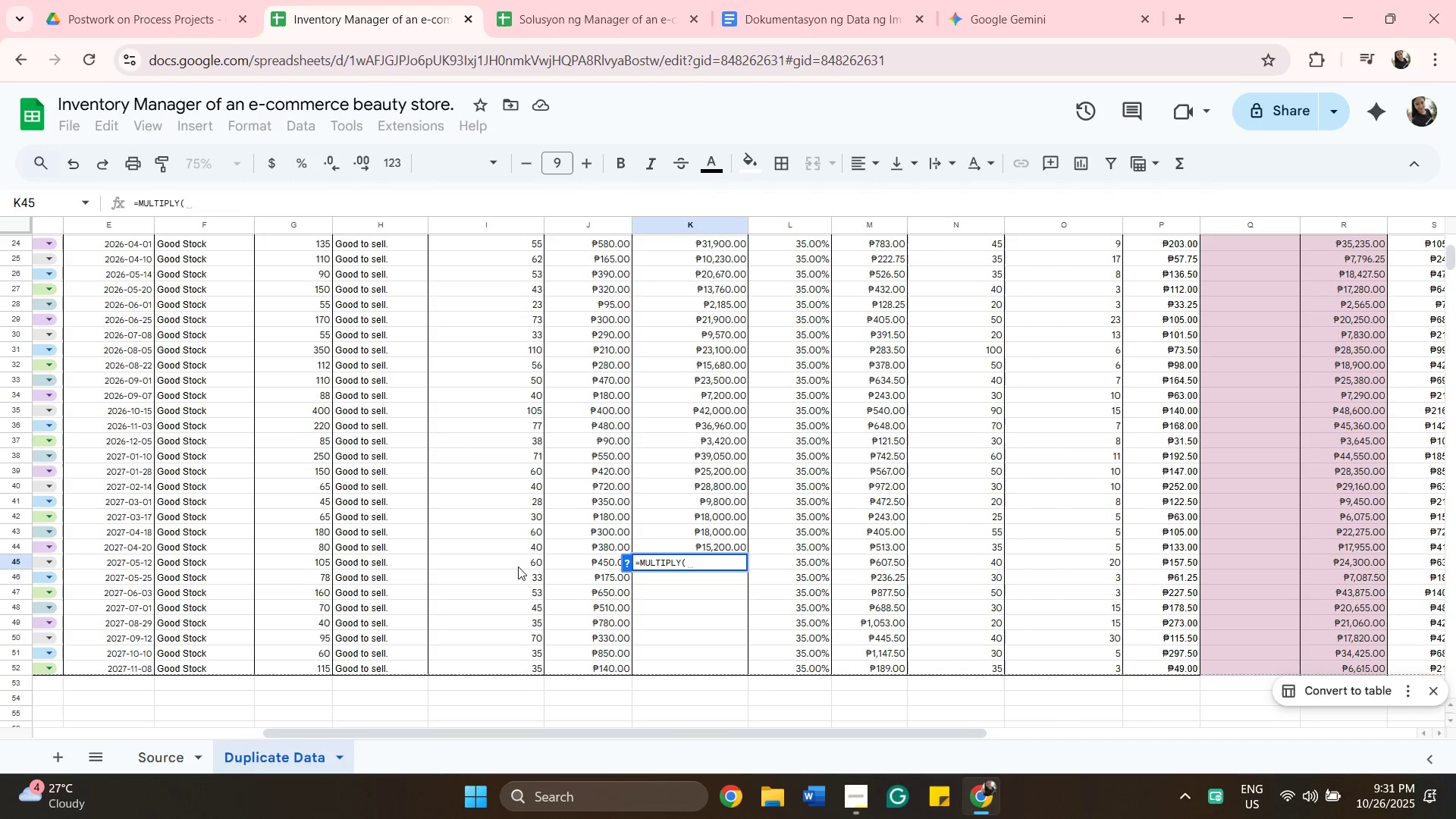 
left_click([517, 566])
 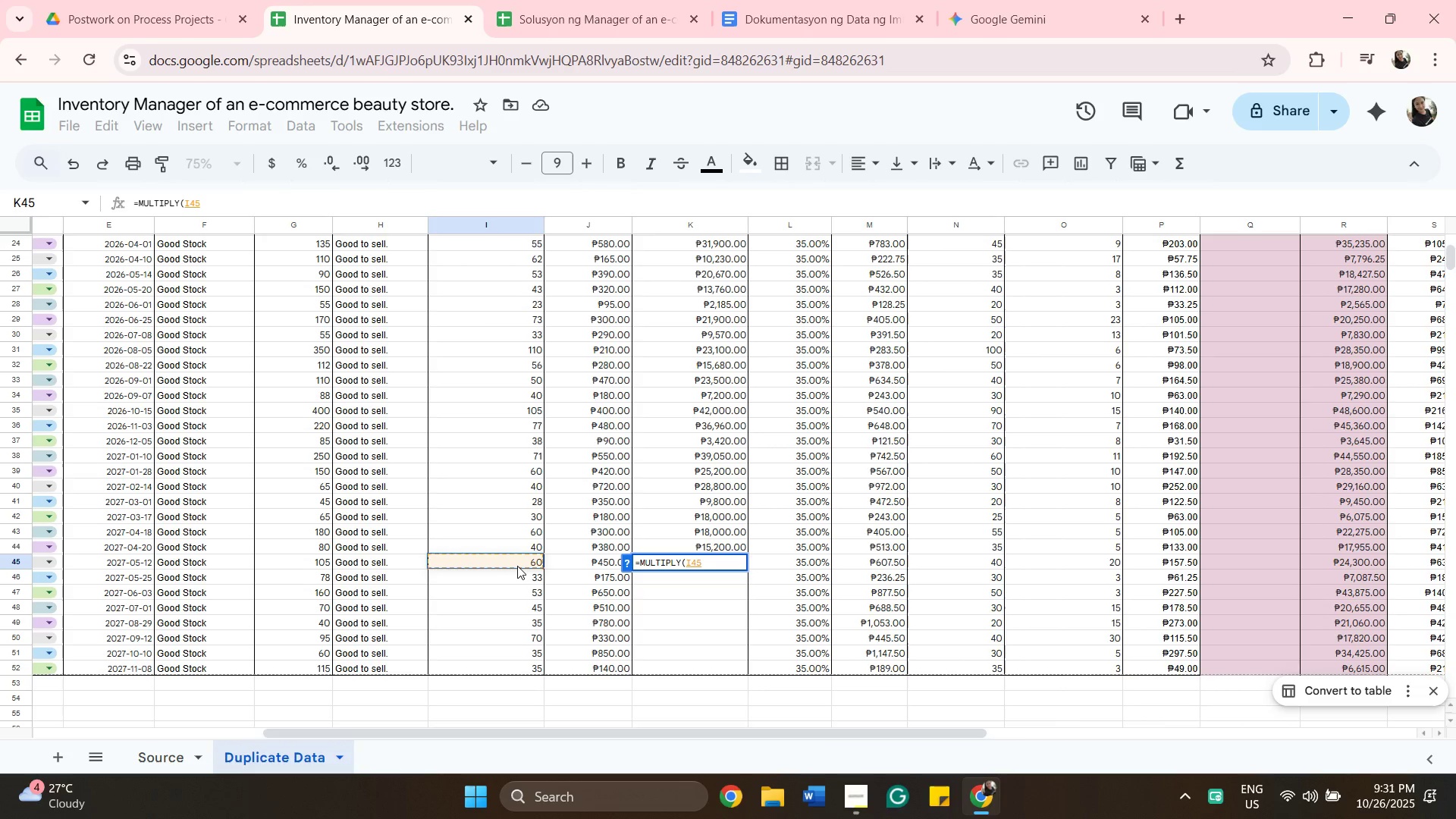 
key(Comma)
 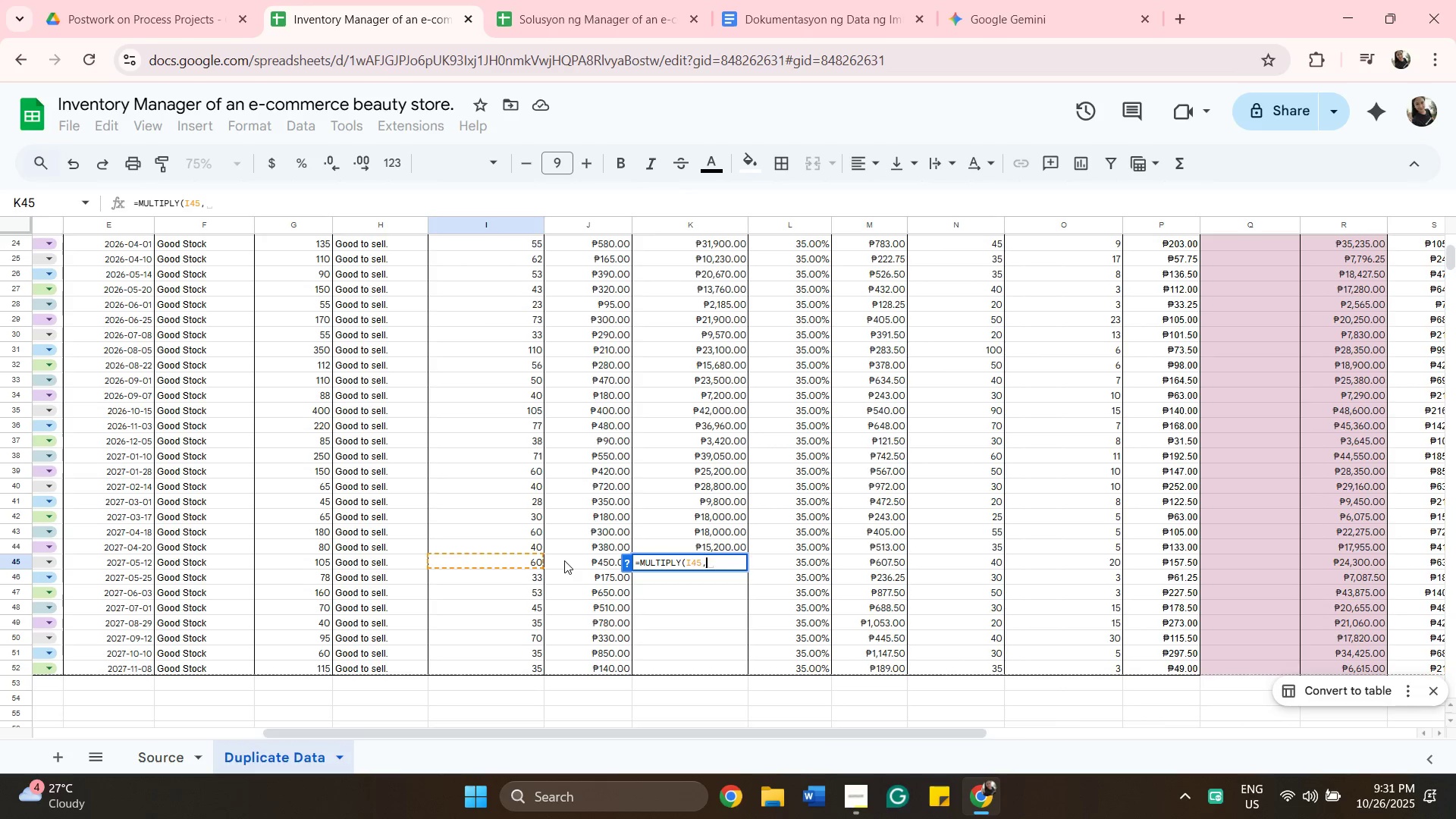 
left_click([564, 560])
 